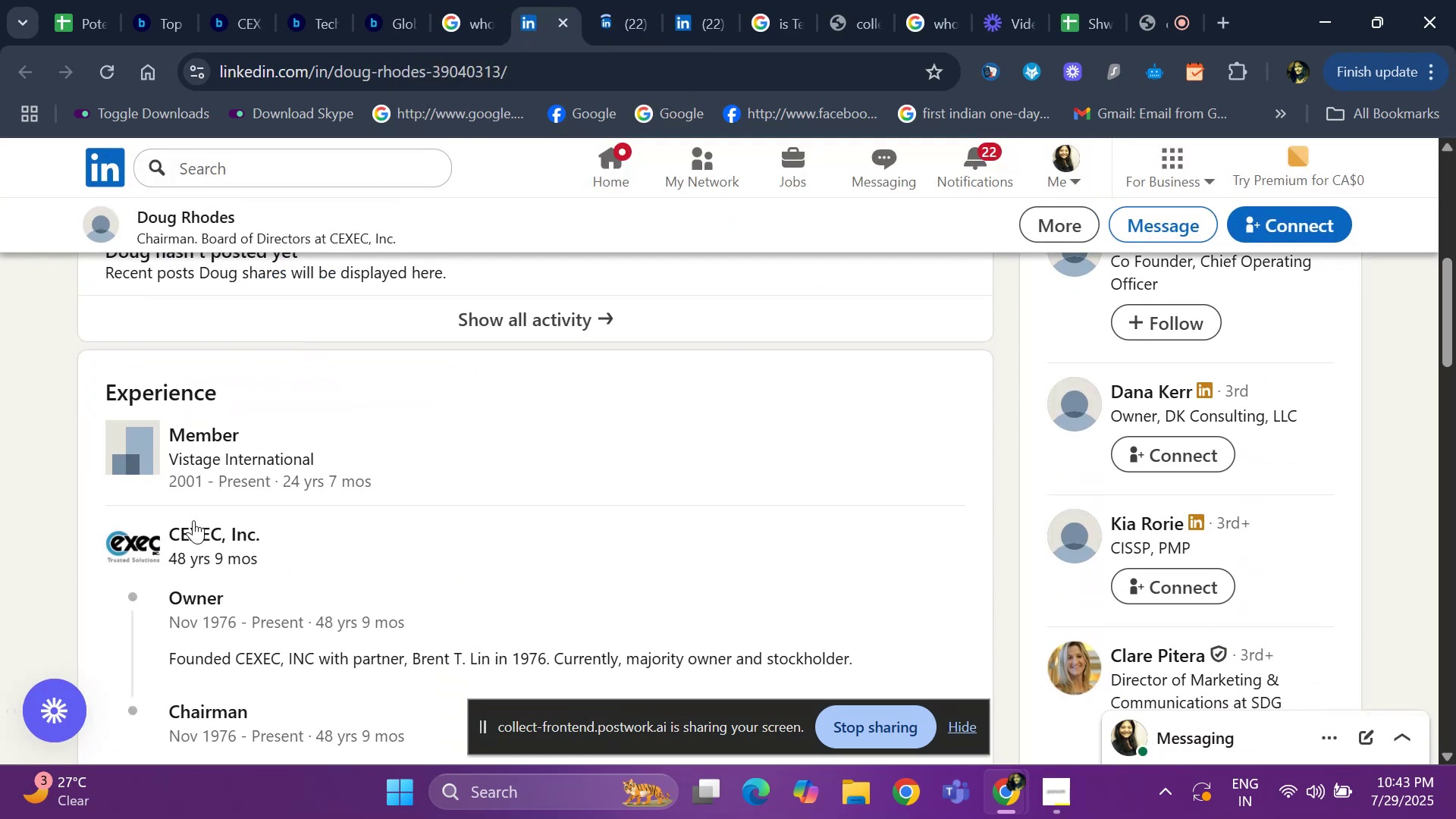 
scroll: coordinate [226, 492], scroll_direction: up, amount: 9.0
 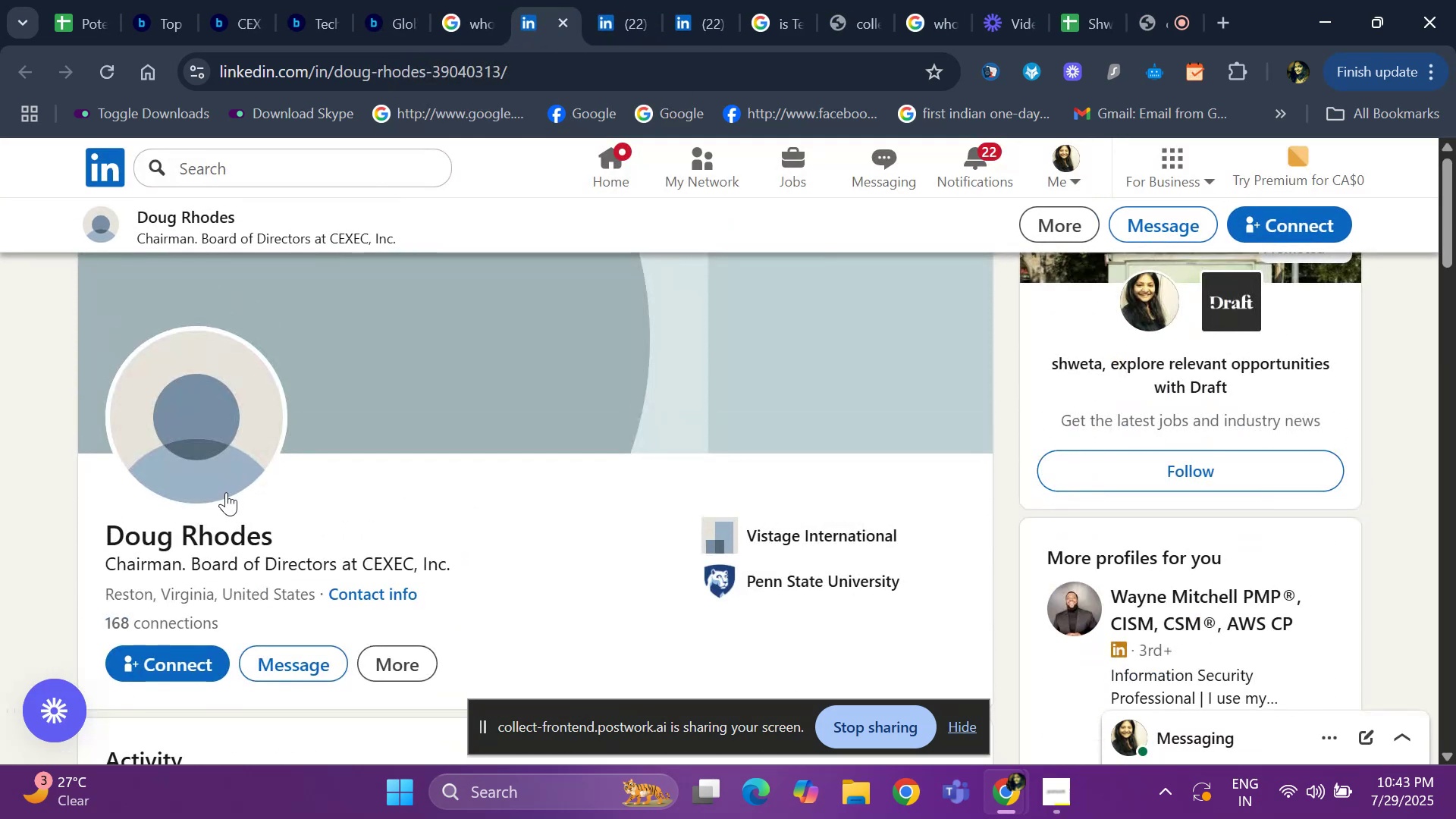 
scroll: coordinate [222, 486], scroll_direction: down, amount: 7.0
 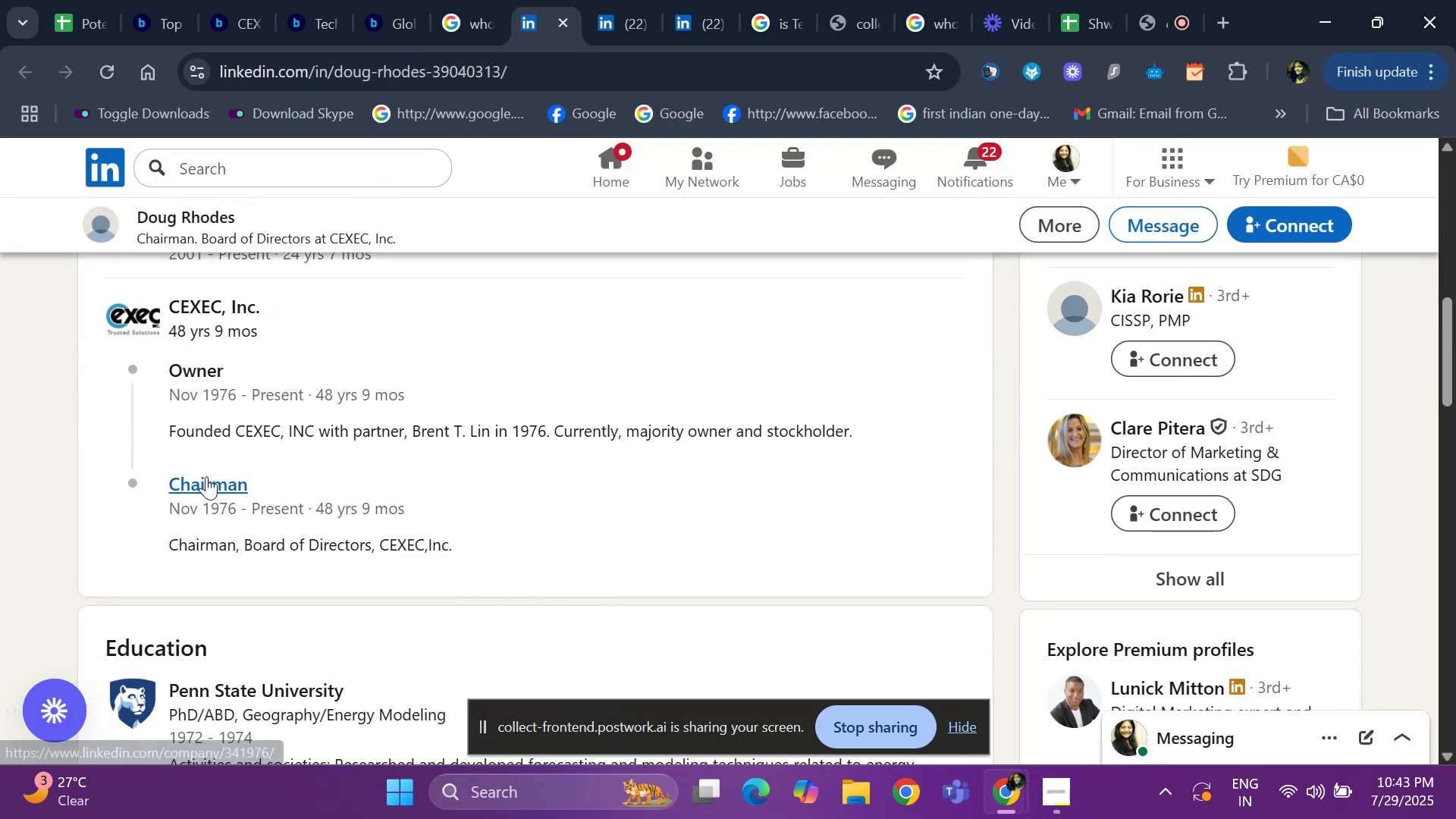 
scroll: coordinate [196, 435], scroll_direction: up, amount: 2.0
 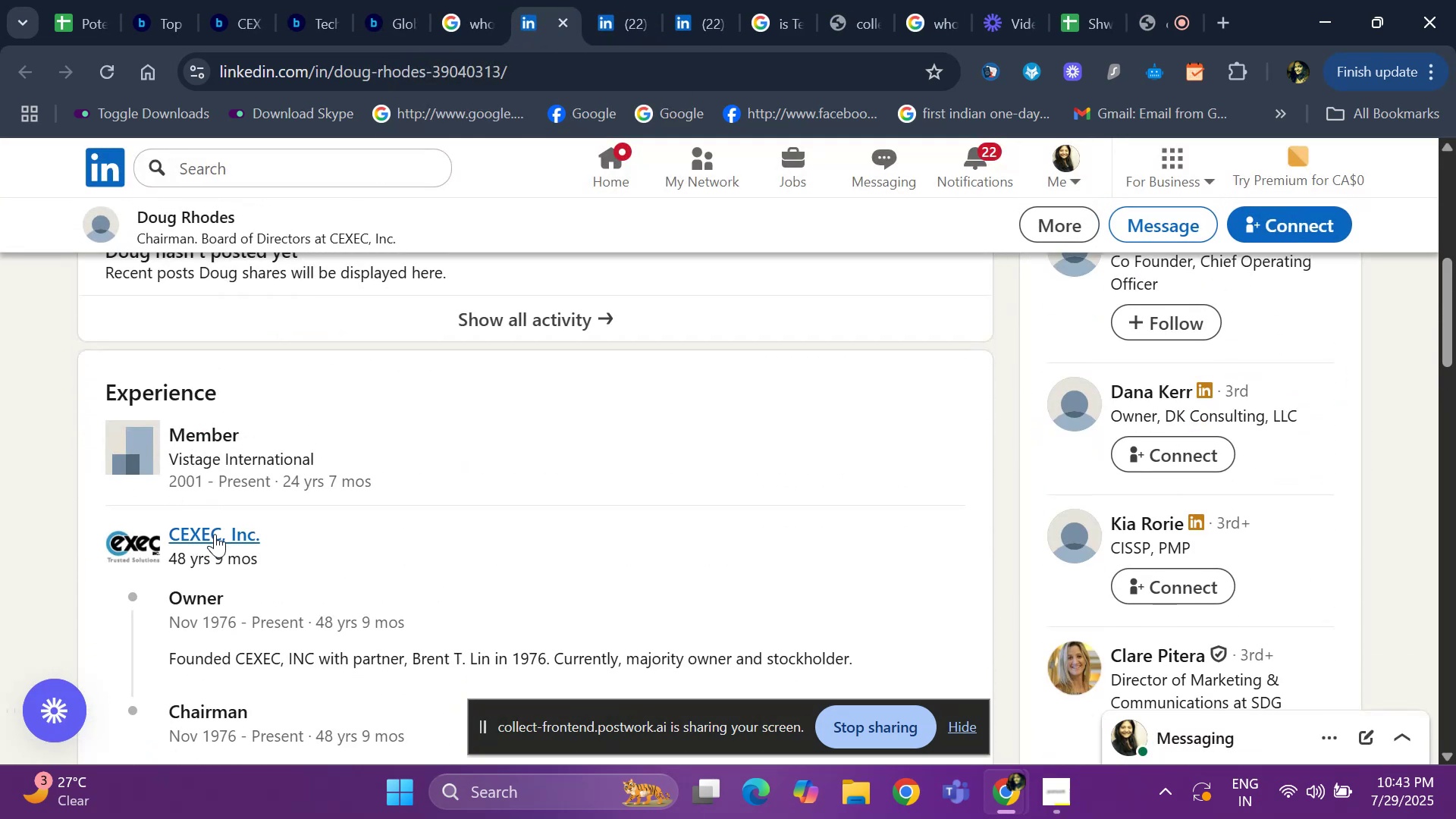 
right_click([215, 535])
 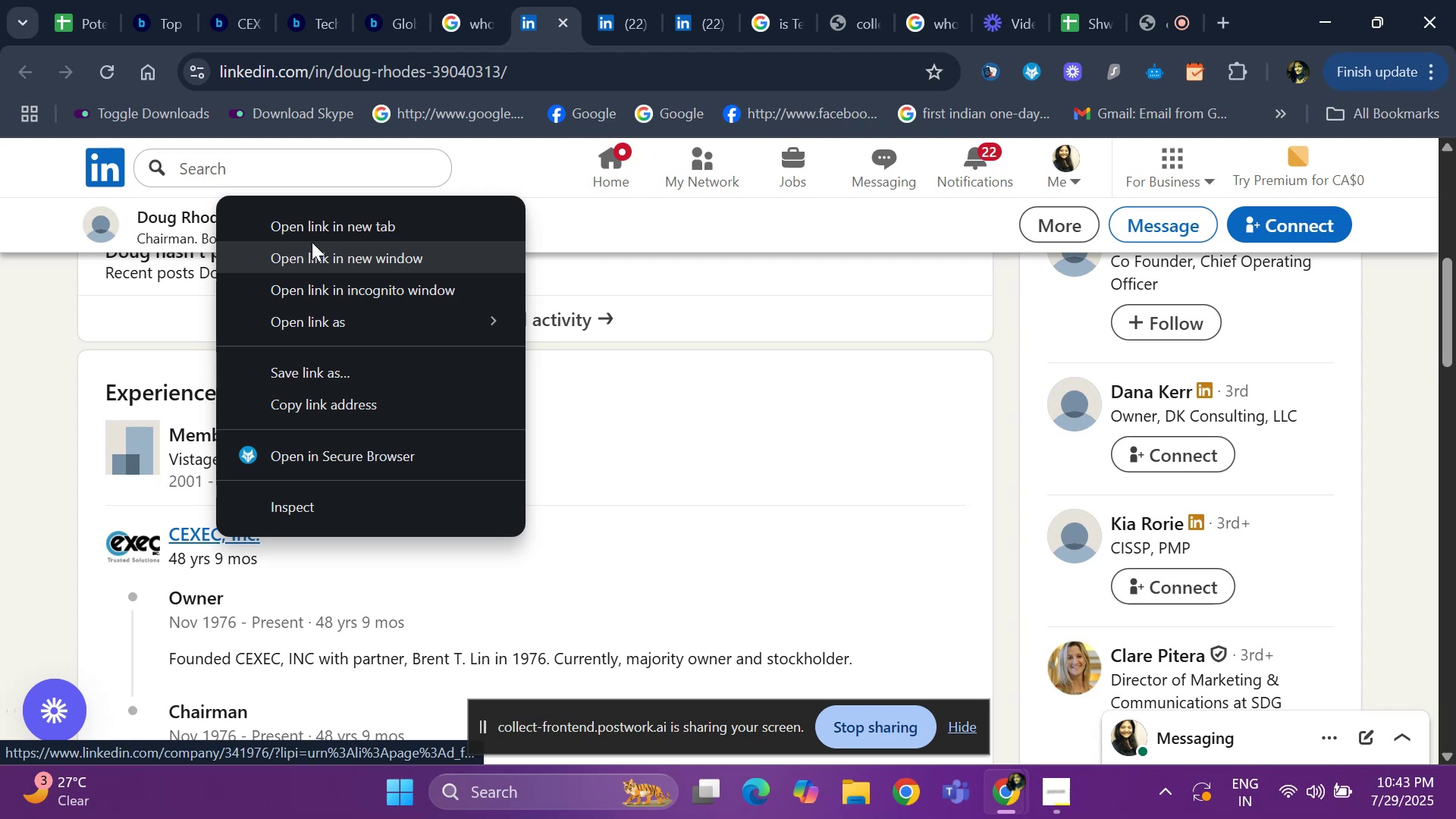 
left_click([315, 234])
 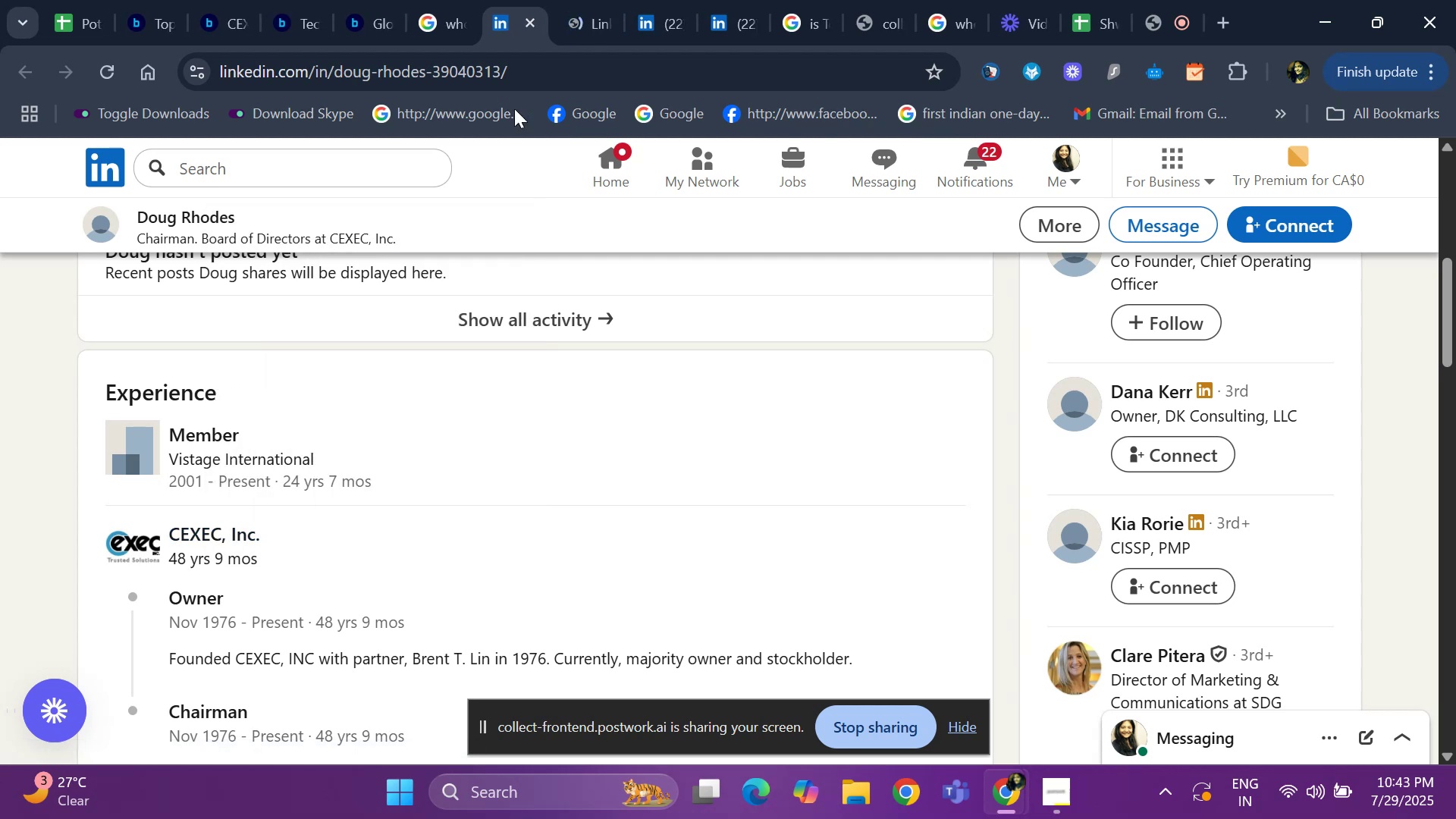 
left_click([558, 19])
 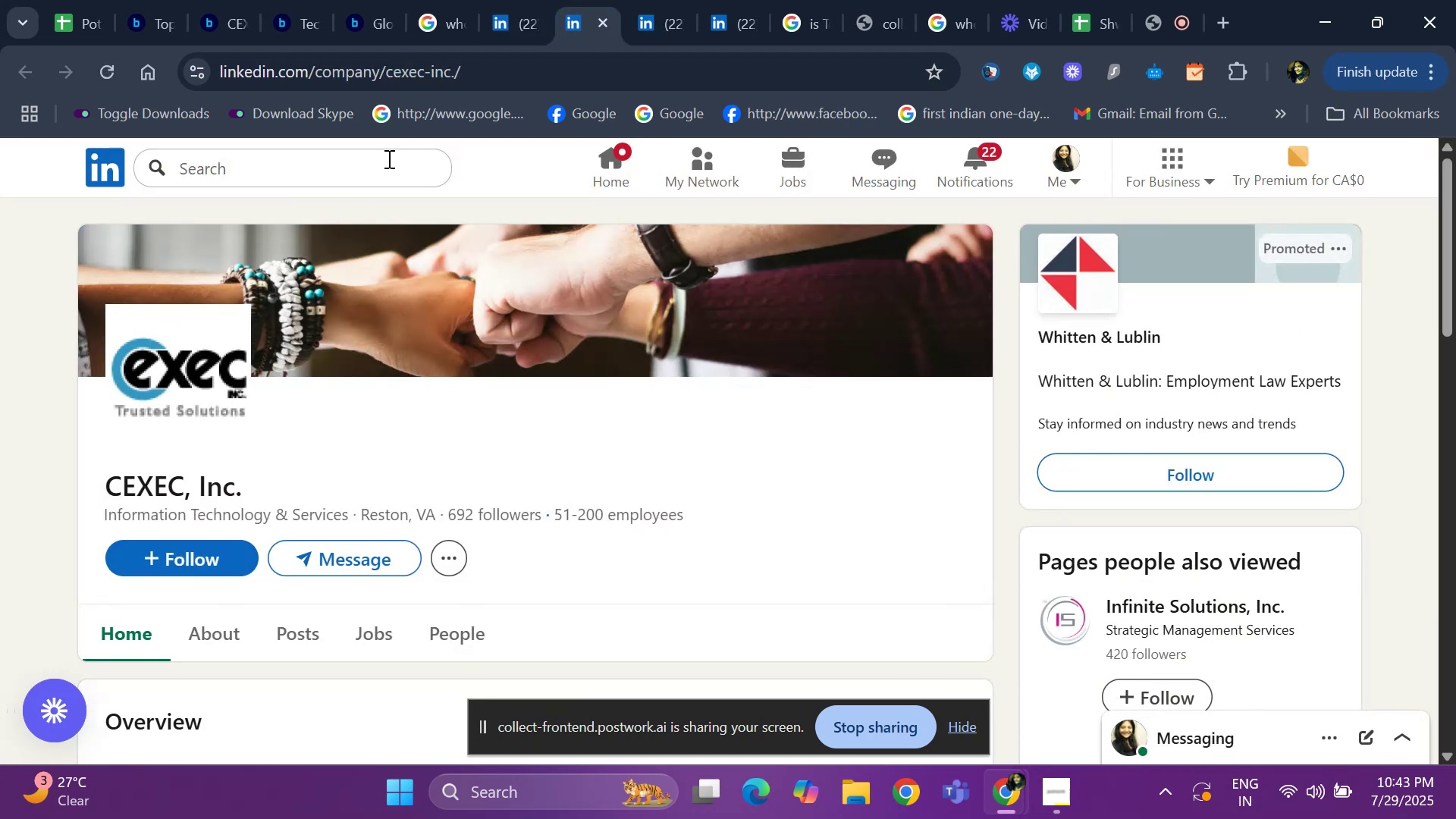 
left_click([491, 35])
 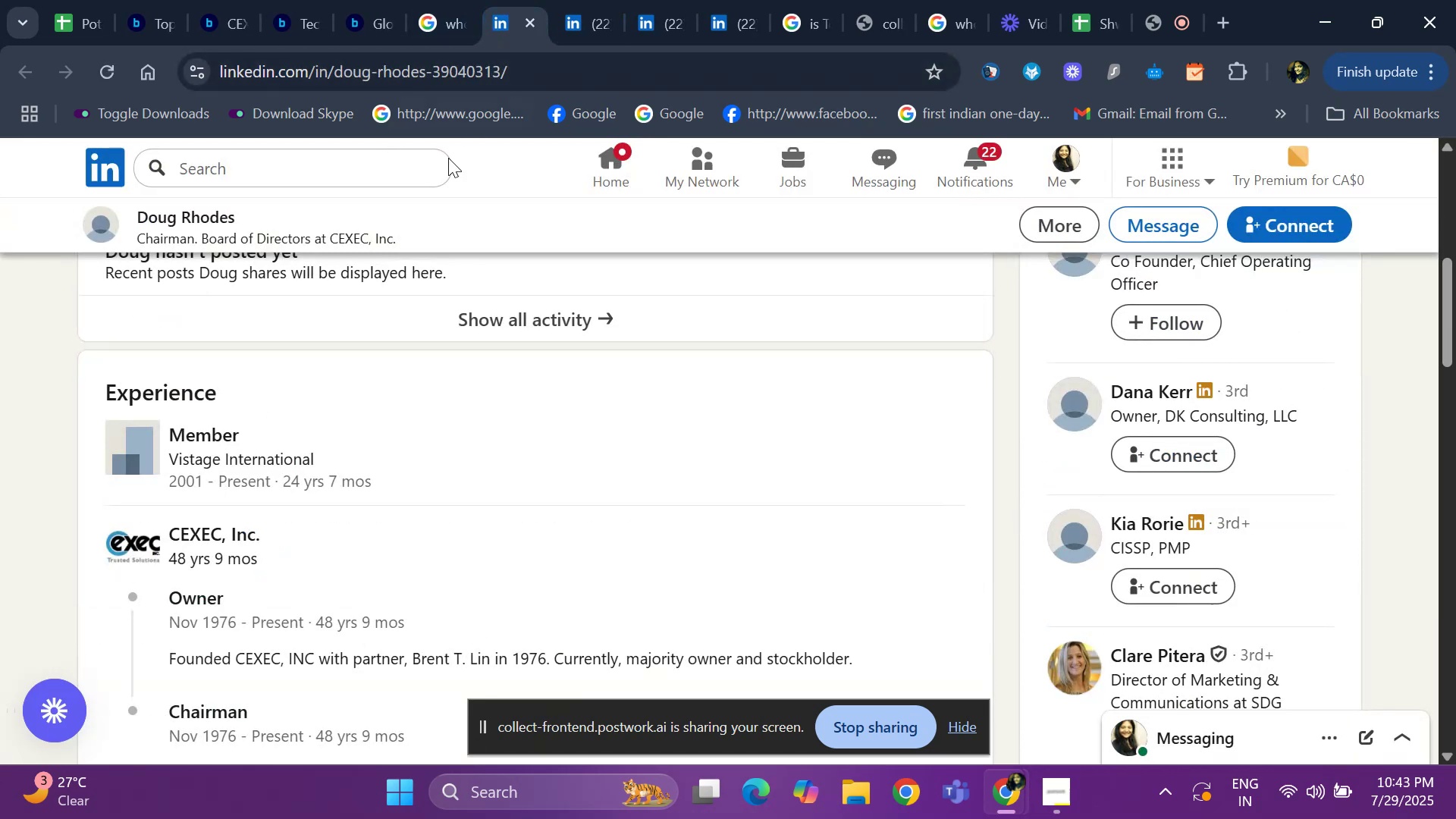 
scroll: coordinate [380, 265], scroll_direction: up, amount: 7.0
 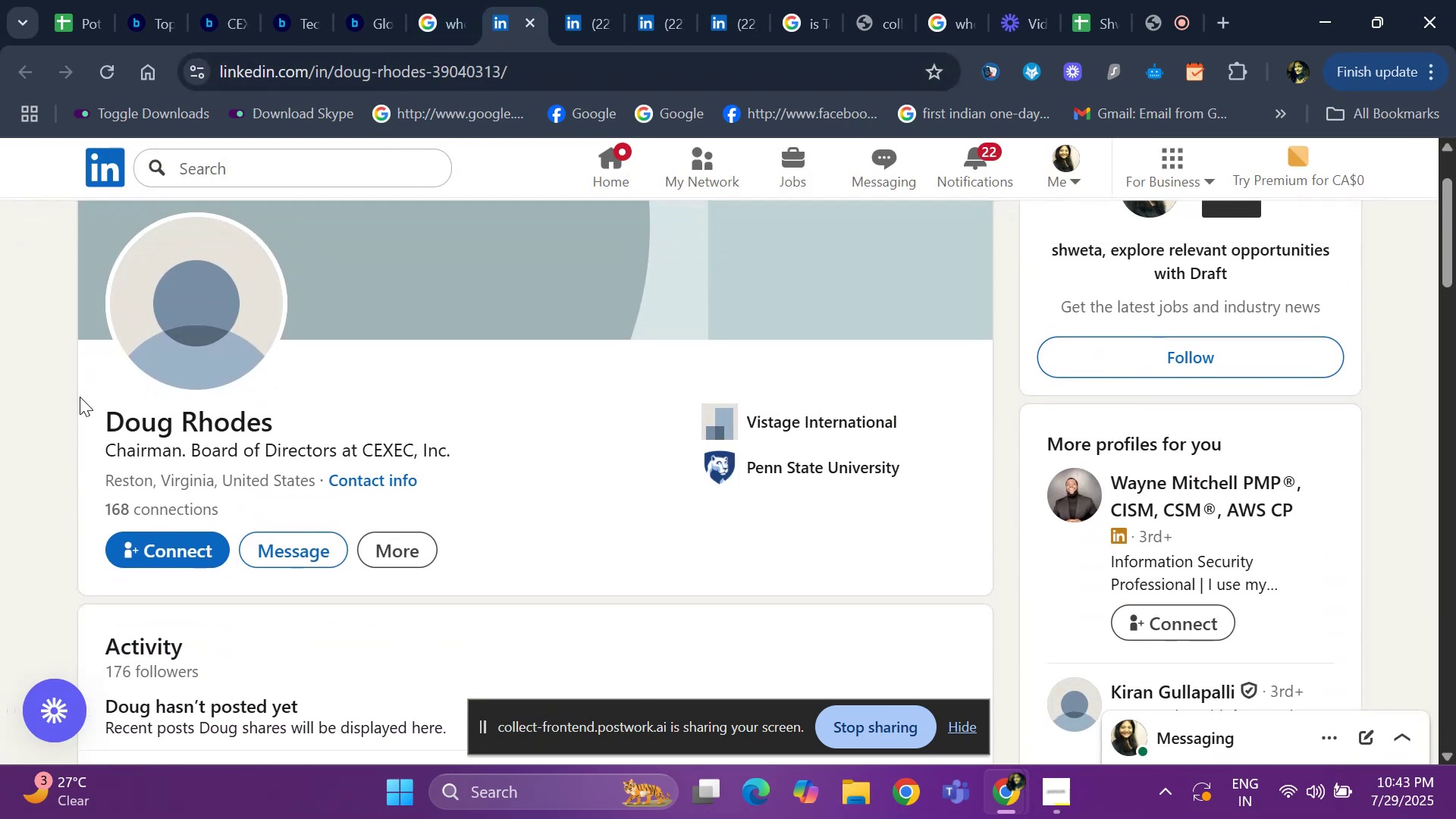 
left_click_drag(start_coordinate=[86, 418], to_coordinate=[290, 419])
 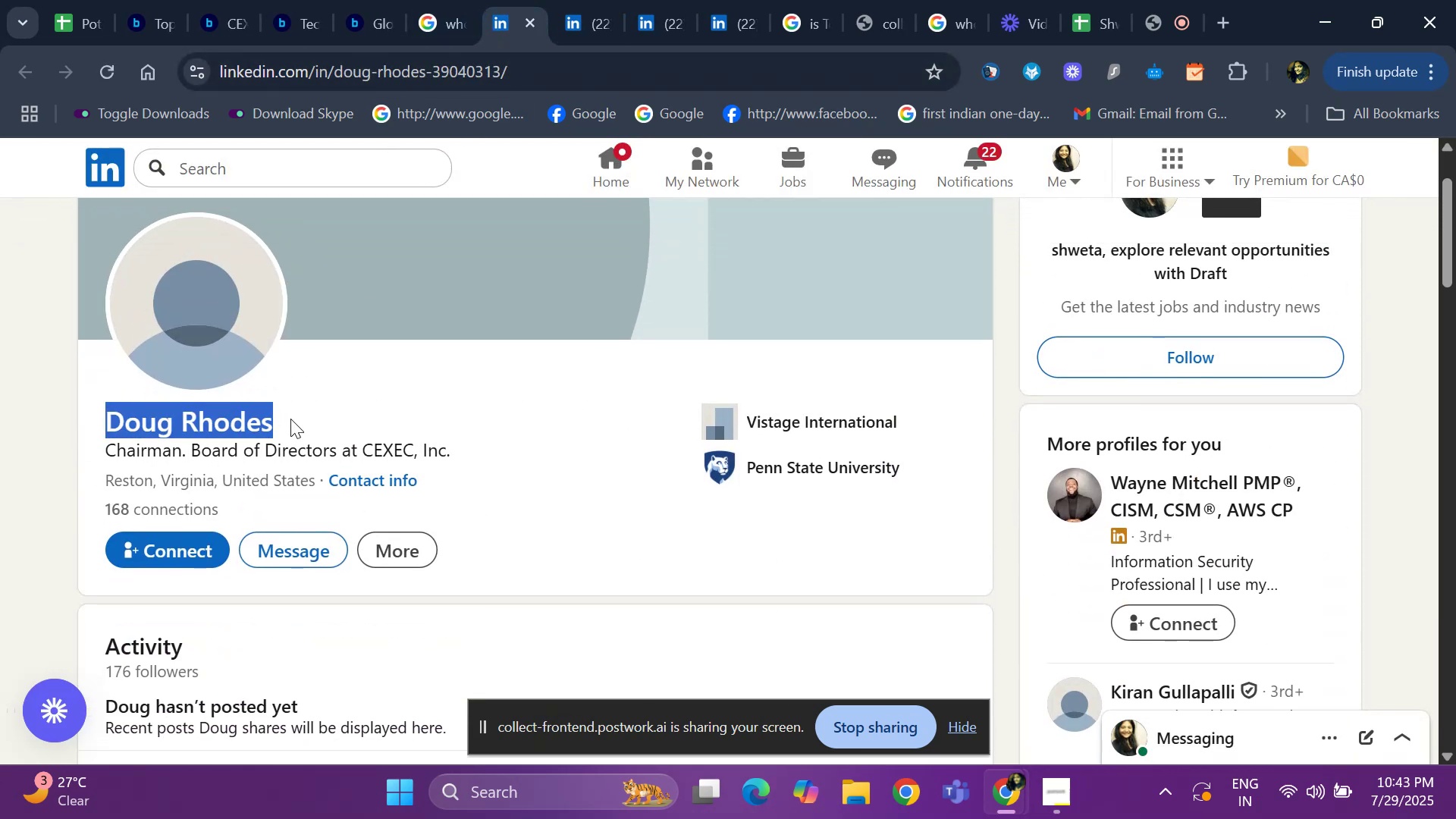 
key(Control+ControlLeft)
 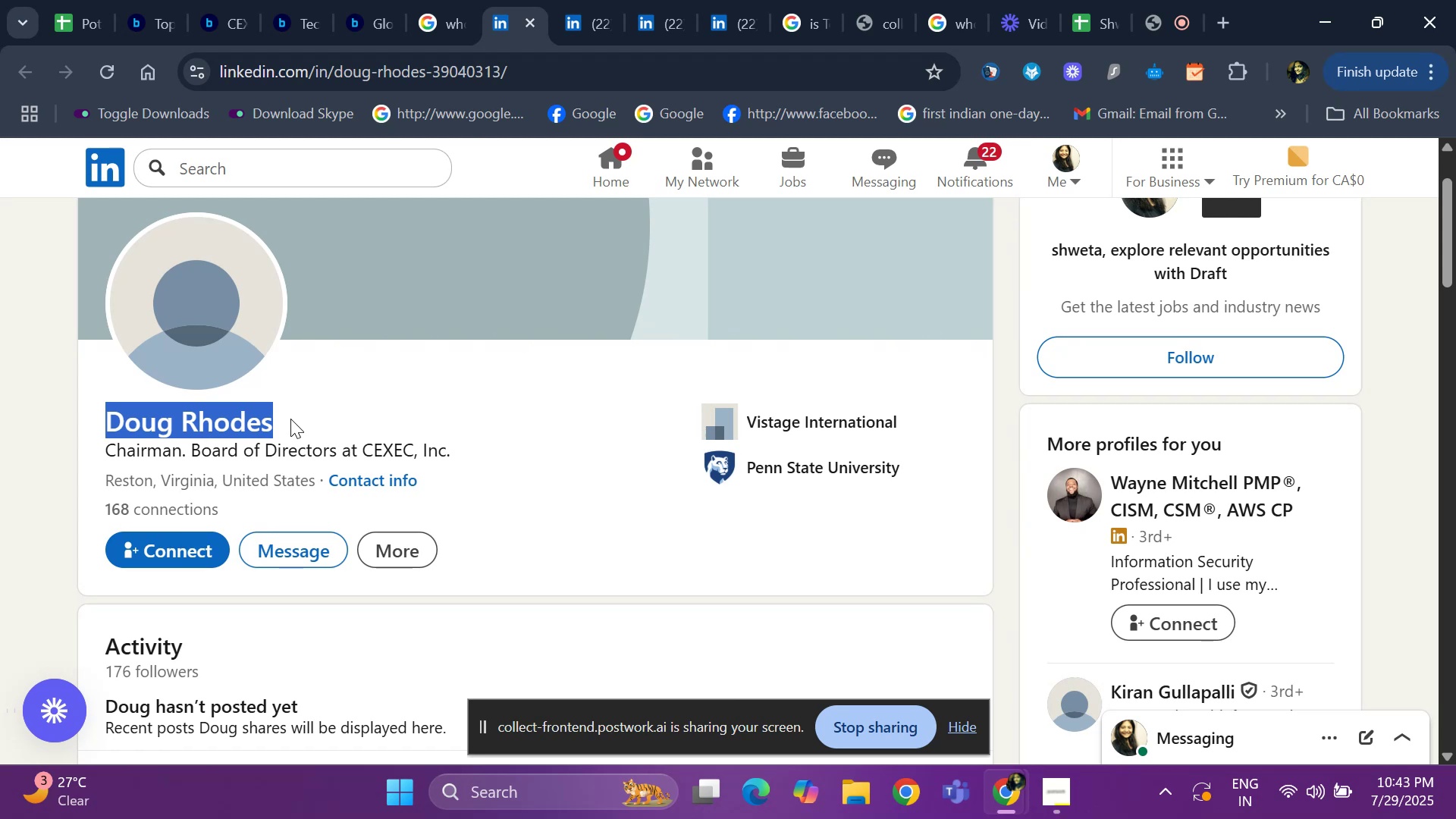 
key(Control+C)
 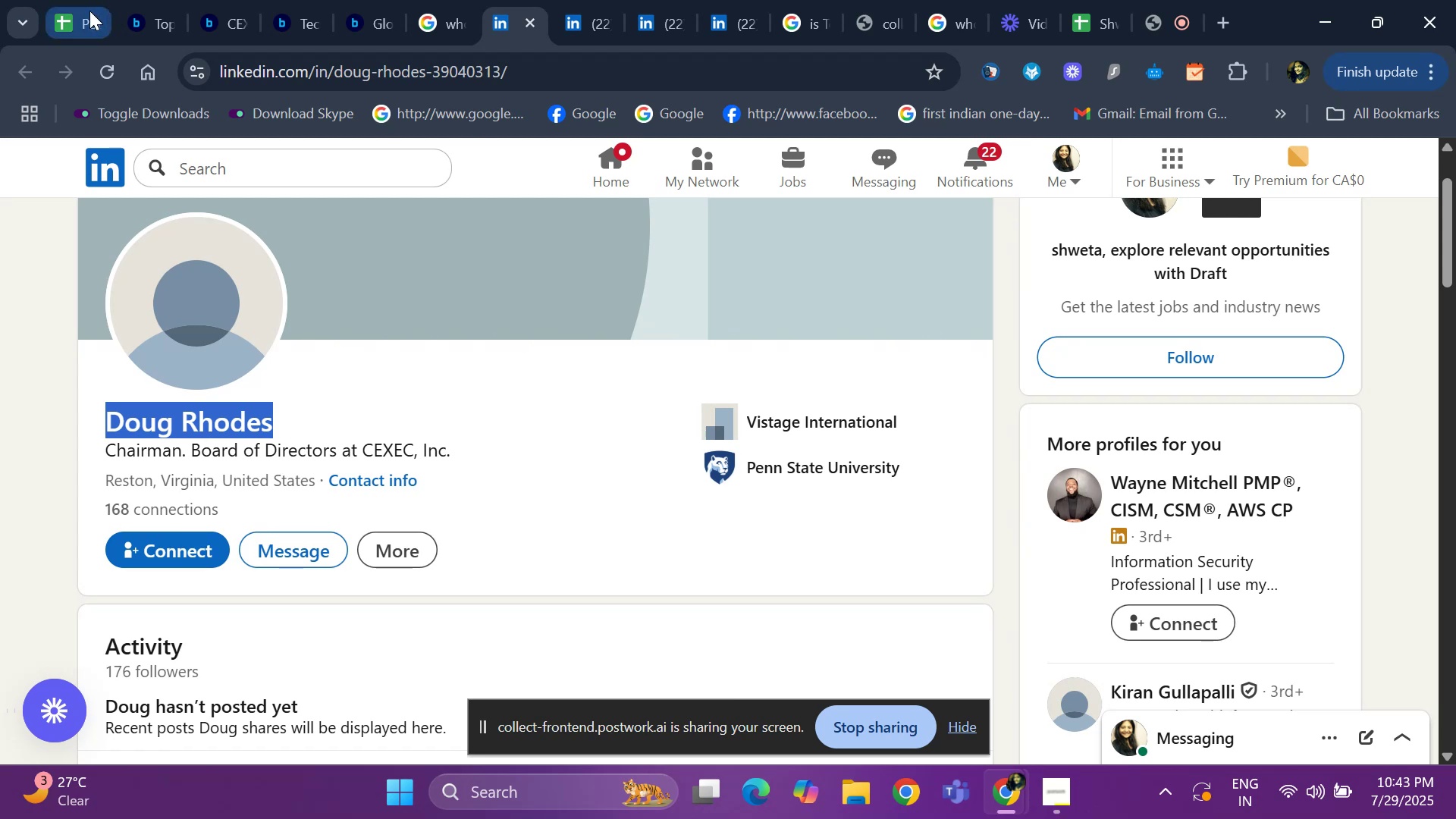 
left_click([86, 17])
 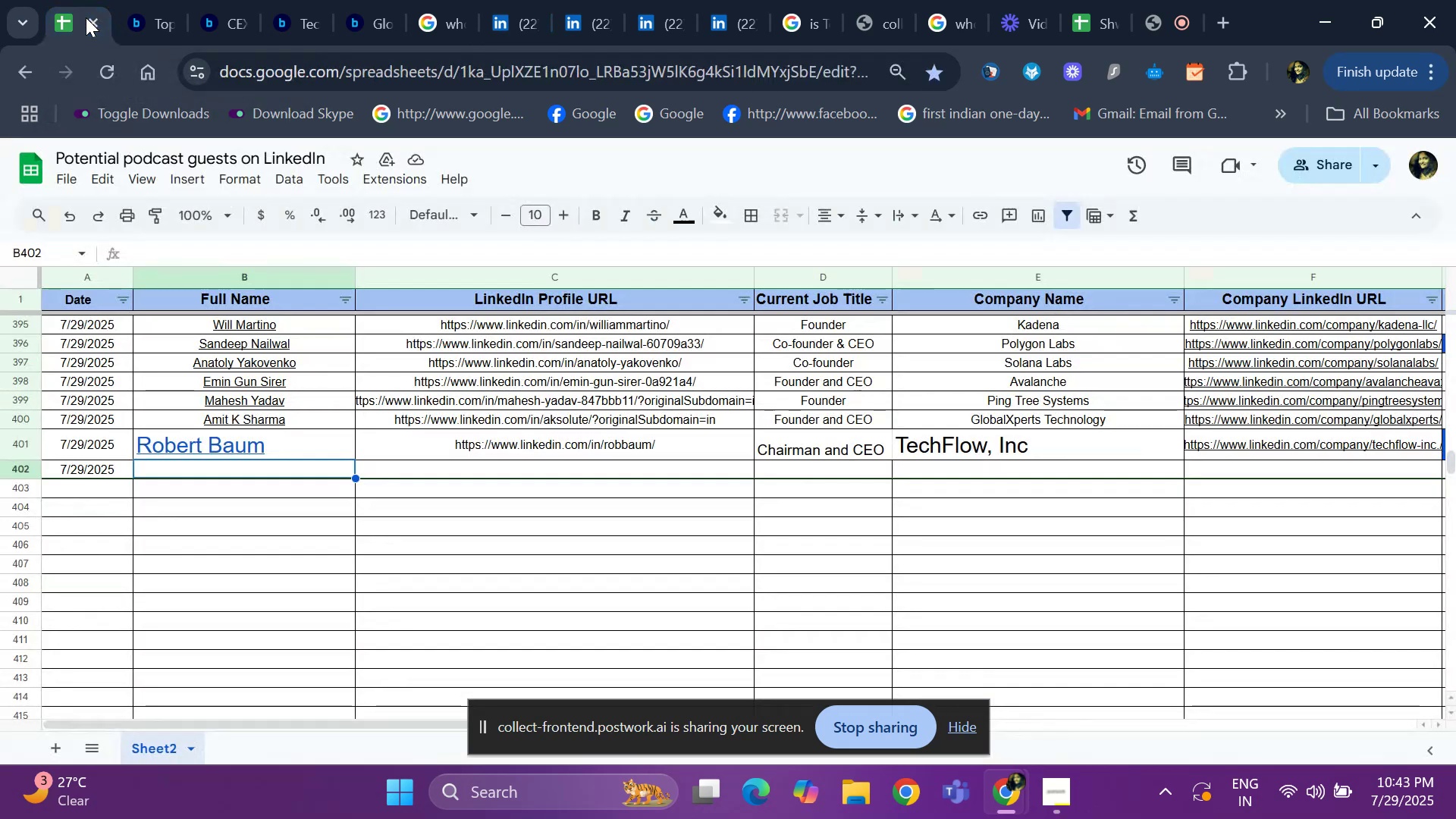 
key(ArrowRight)
 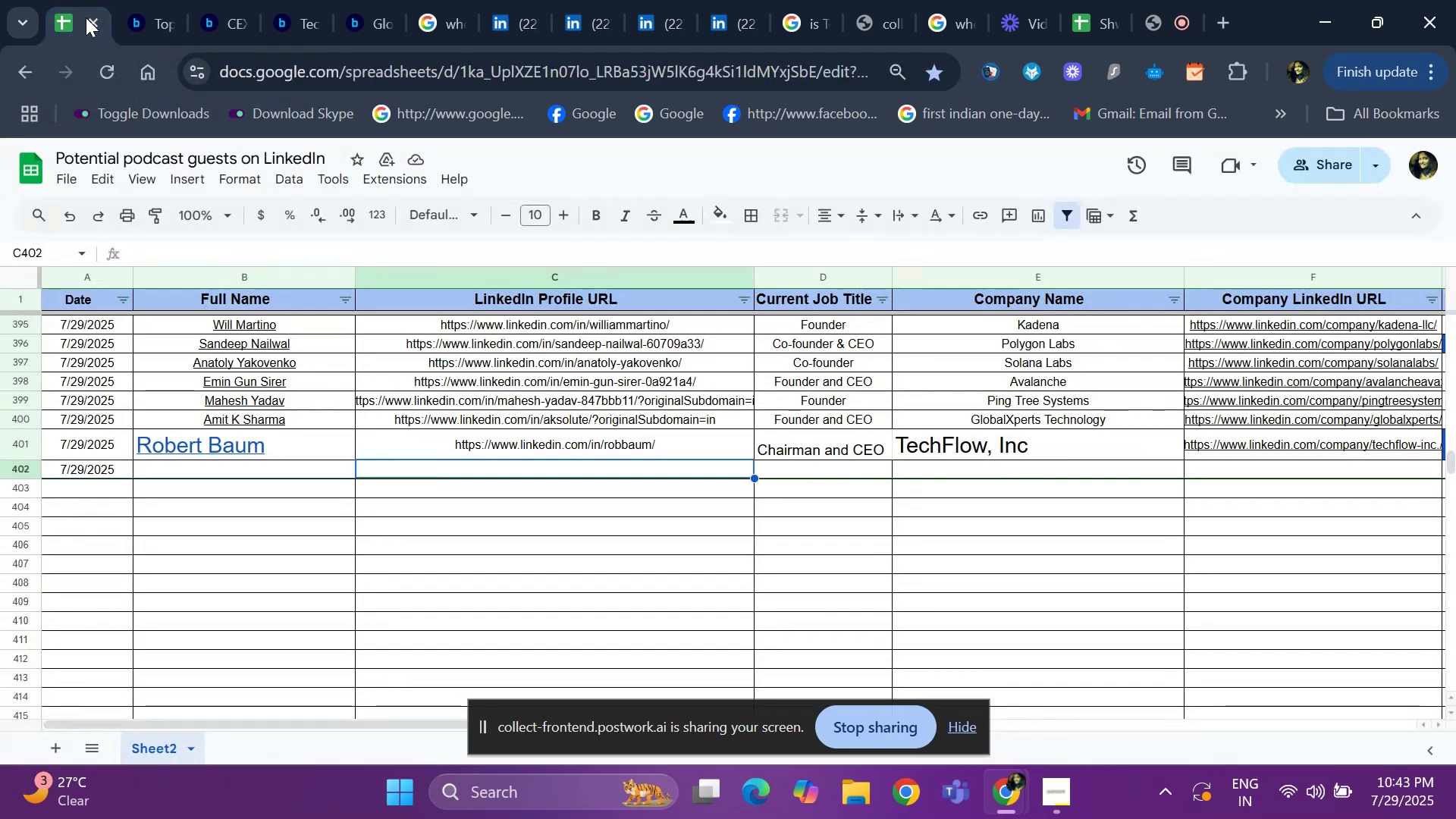 
key(ArrowLeft)
 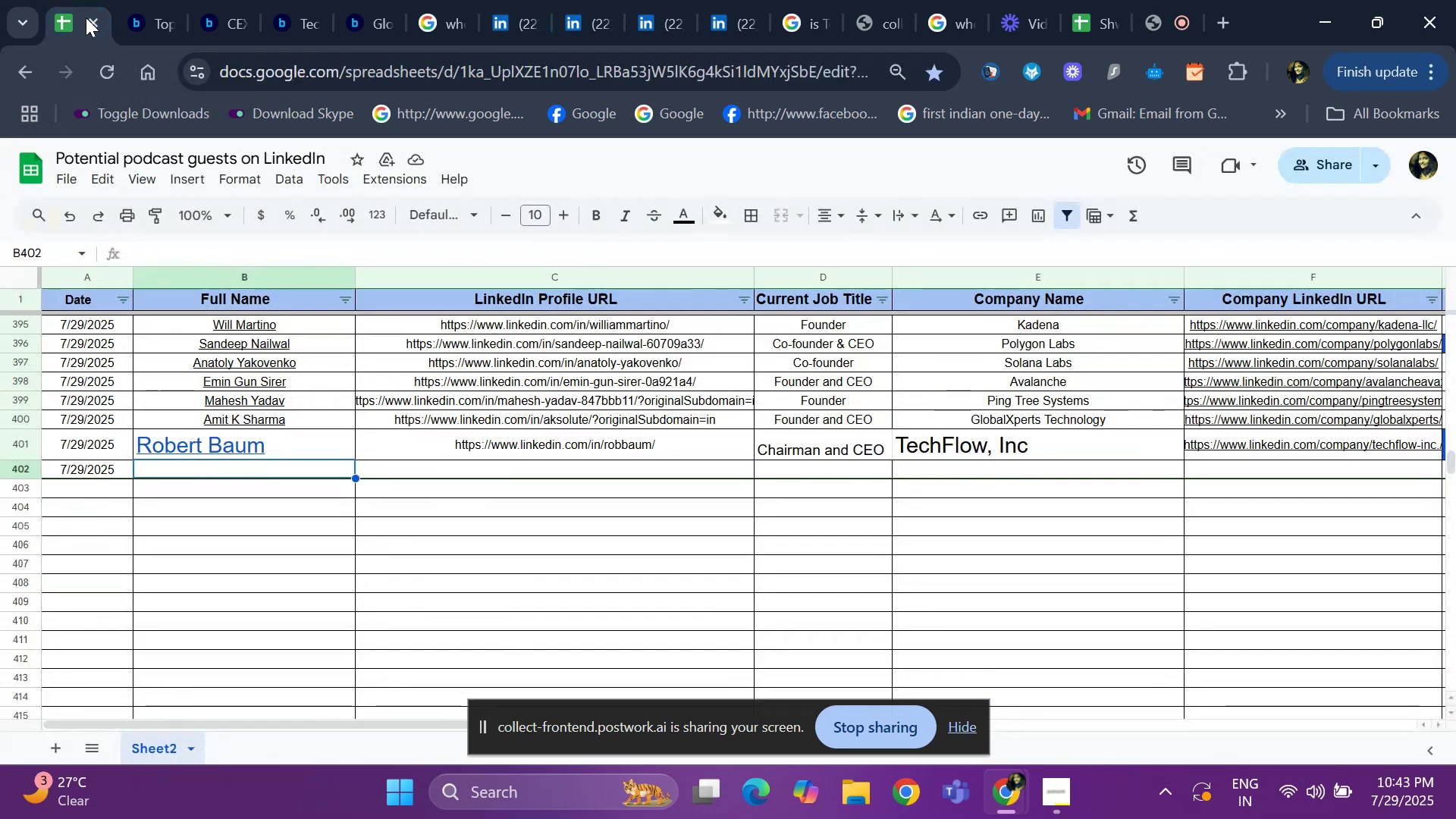 
key(Control+ControlLeft)
 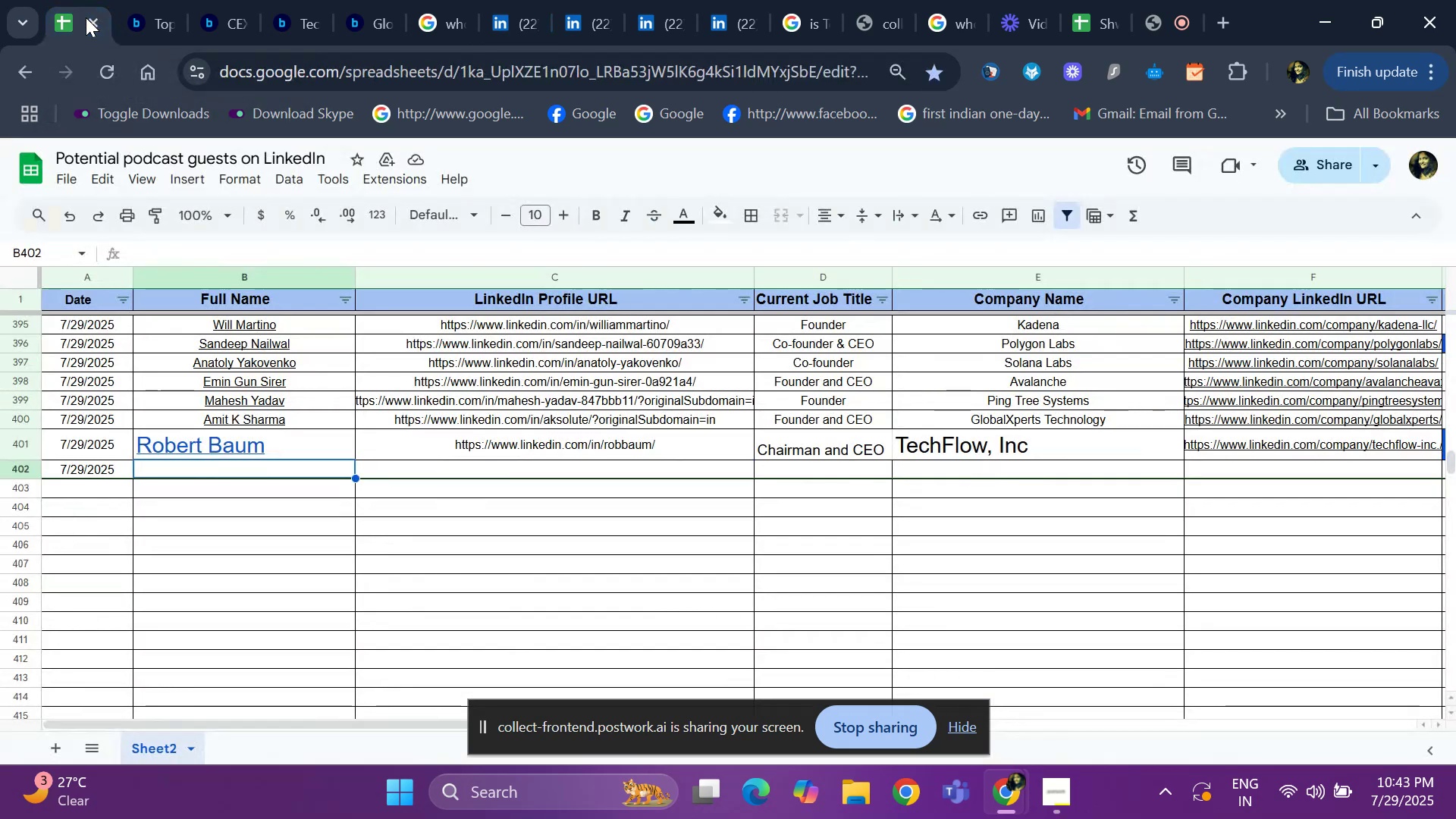 
key(Control+V)
 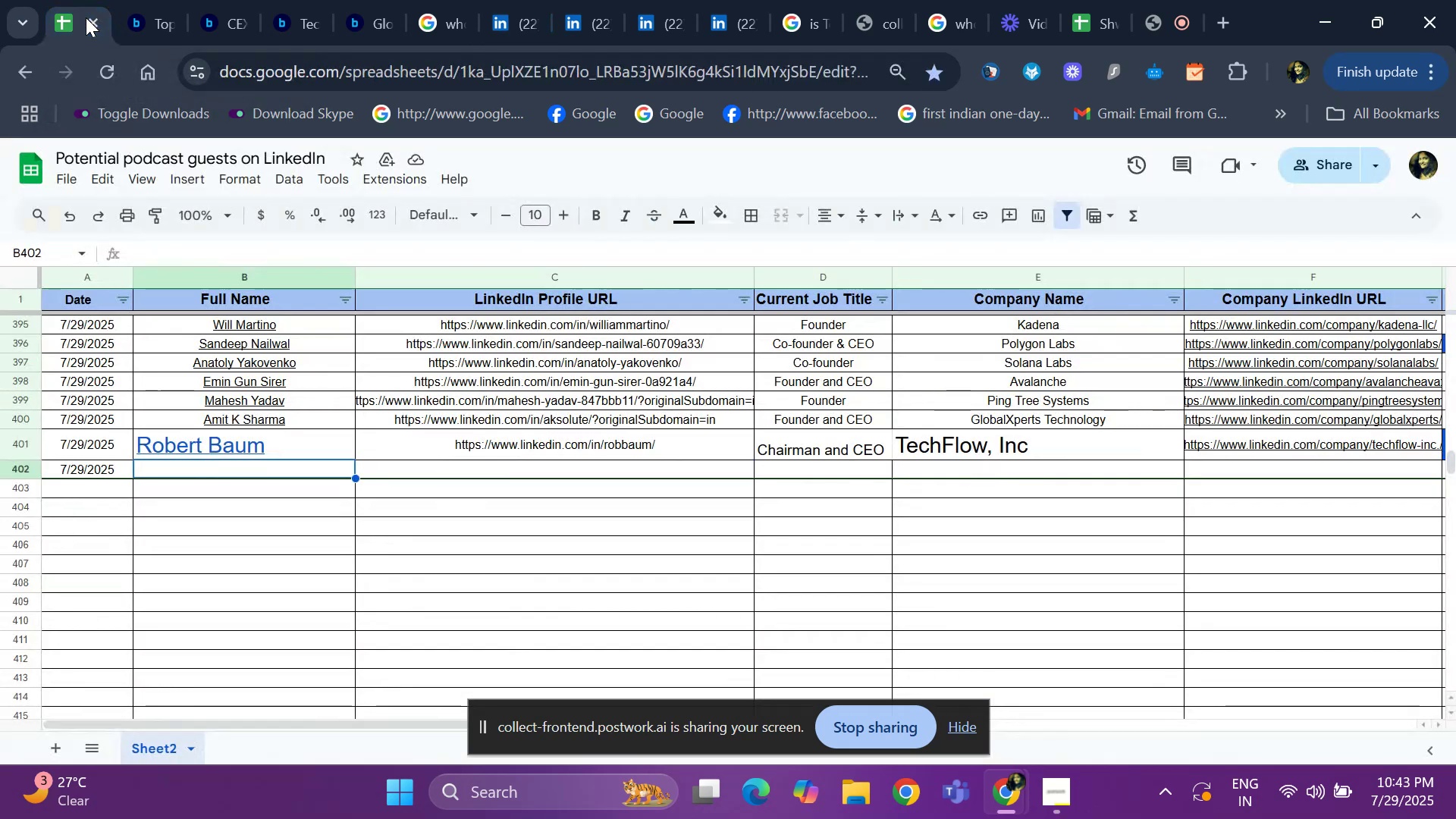 
key(ArrowRight)
 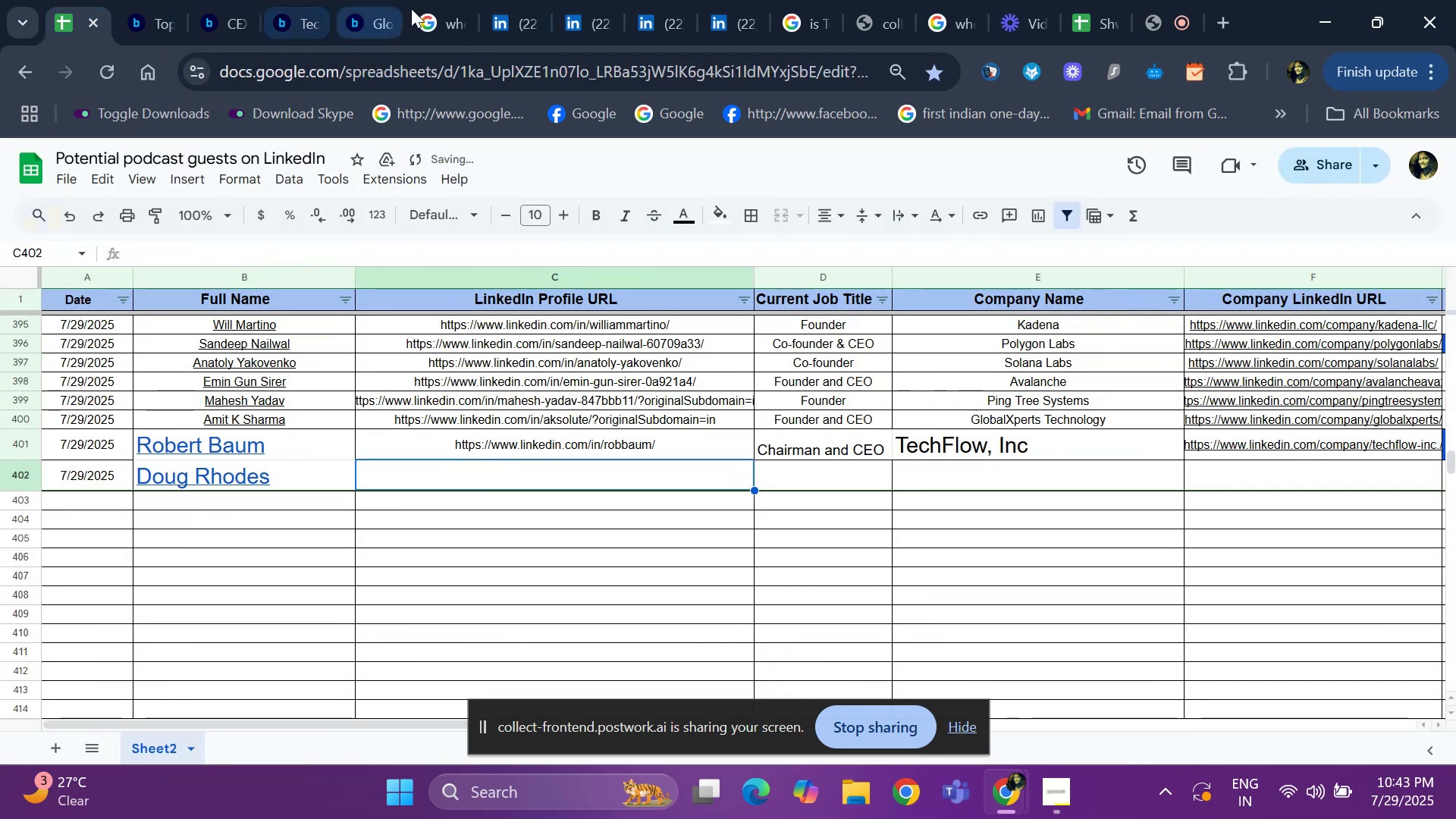 
left_click([503, 20])
 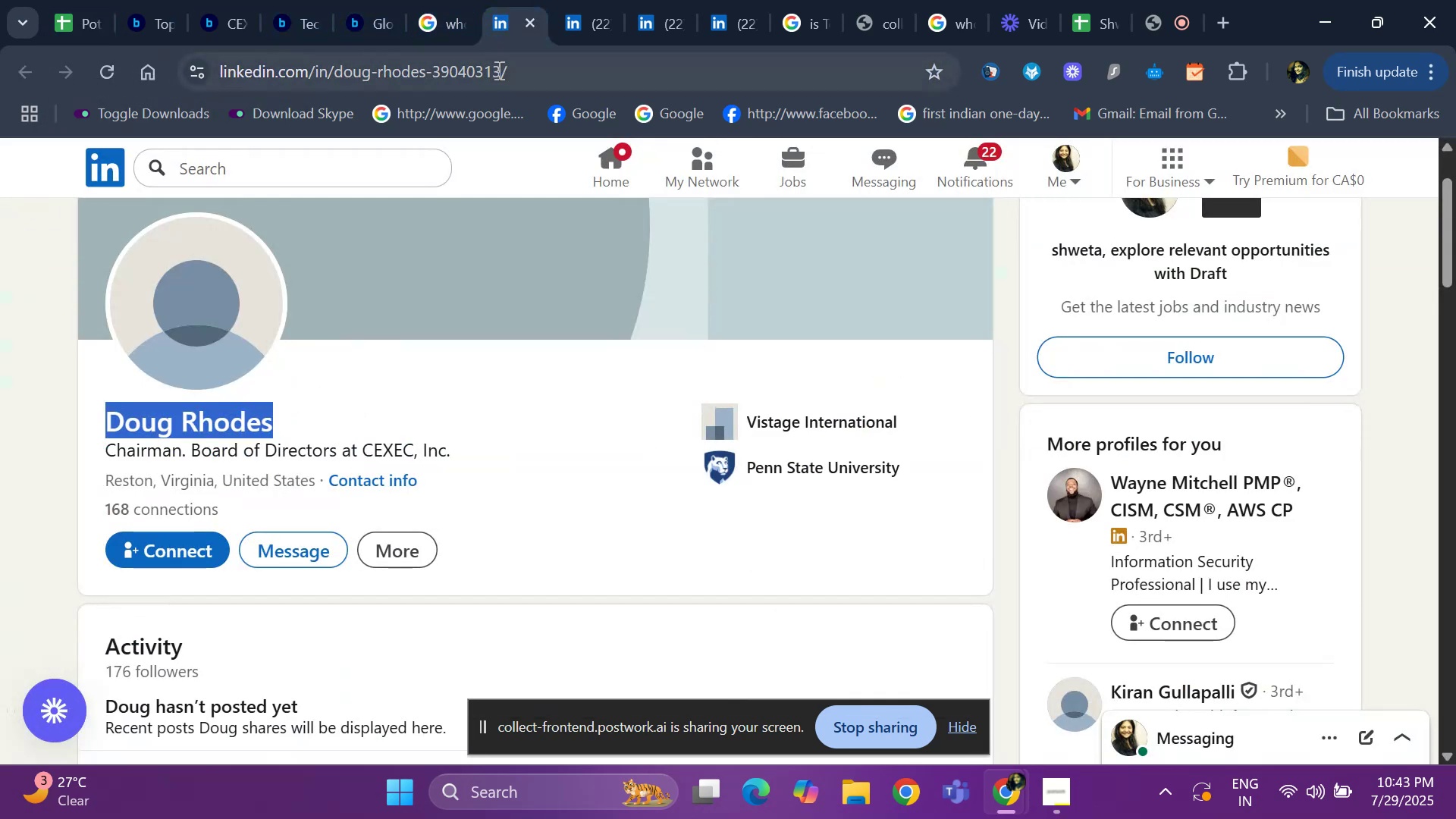 
left_click([531, 74])
 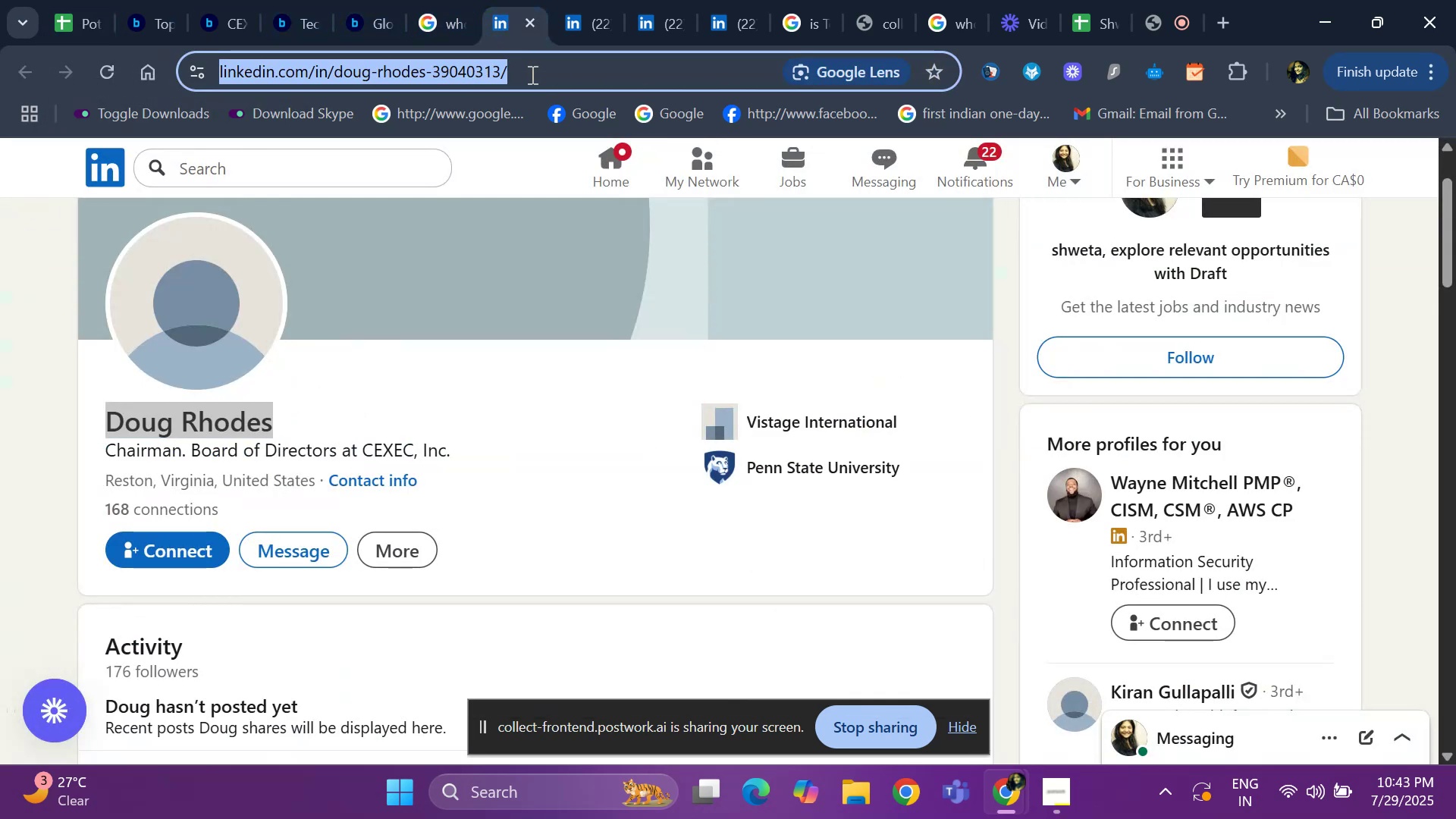 
key(Control+C)
 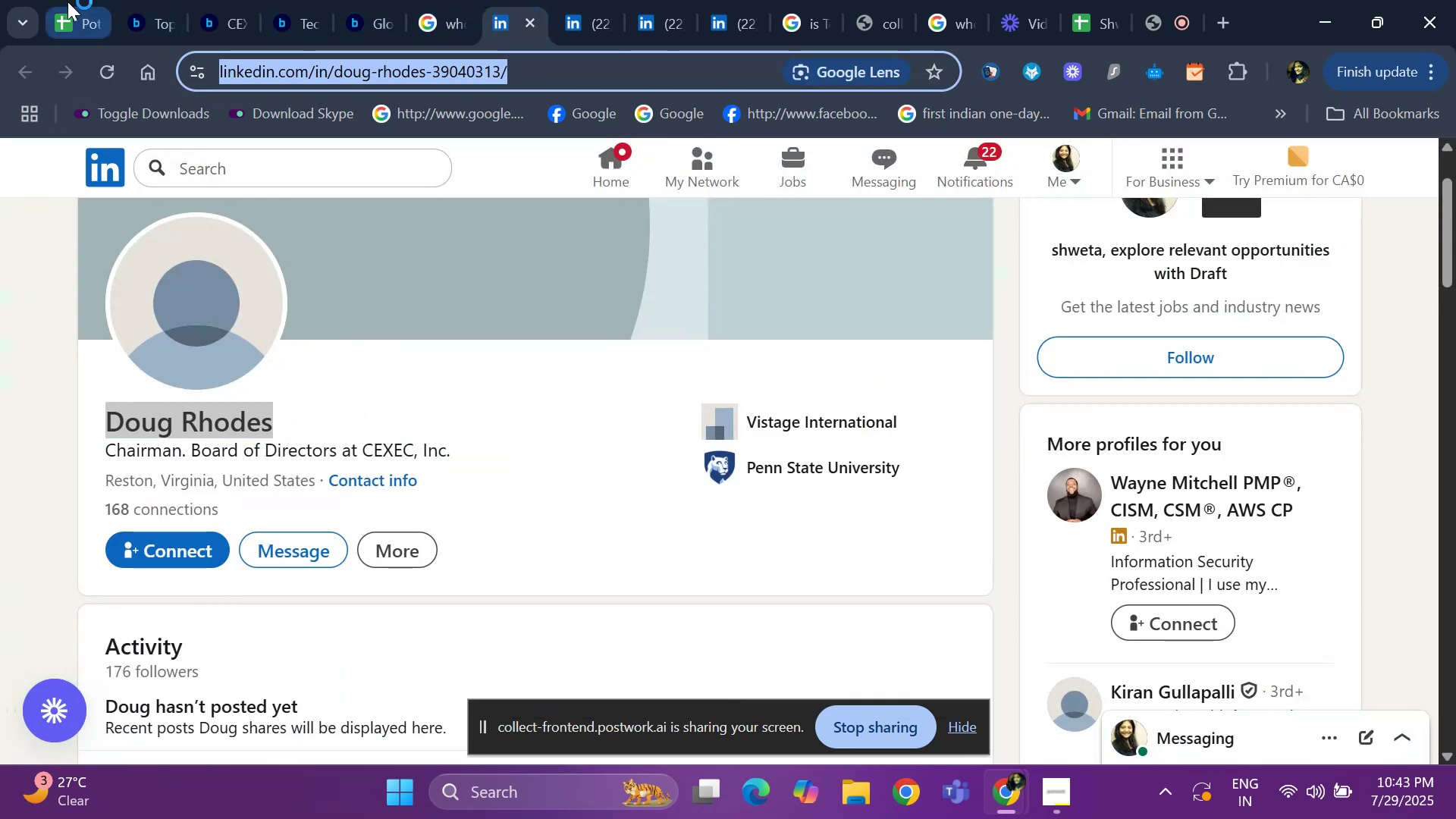 
left_click([69, 15])
 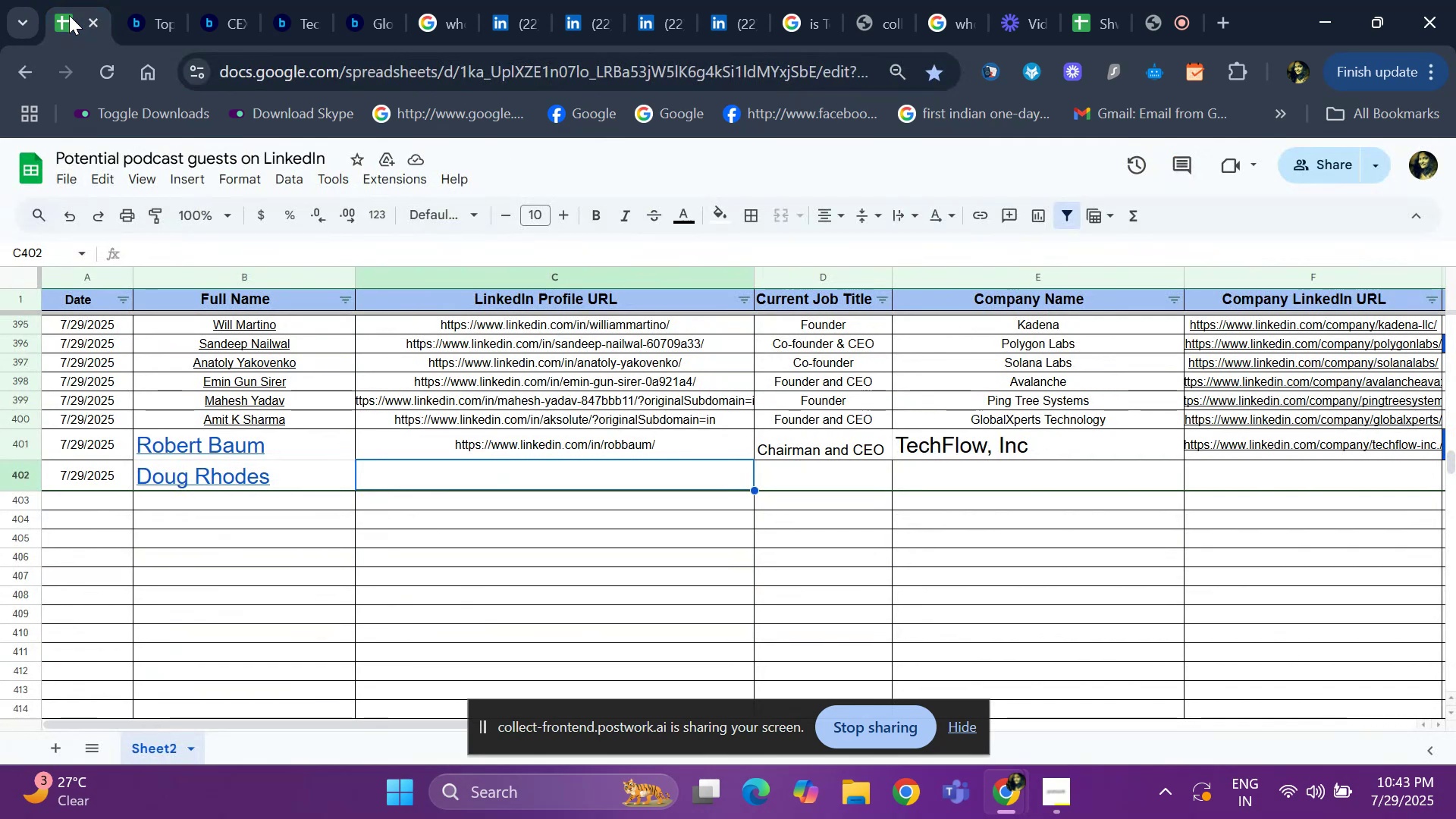 
key(Control+ControlLeft)
 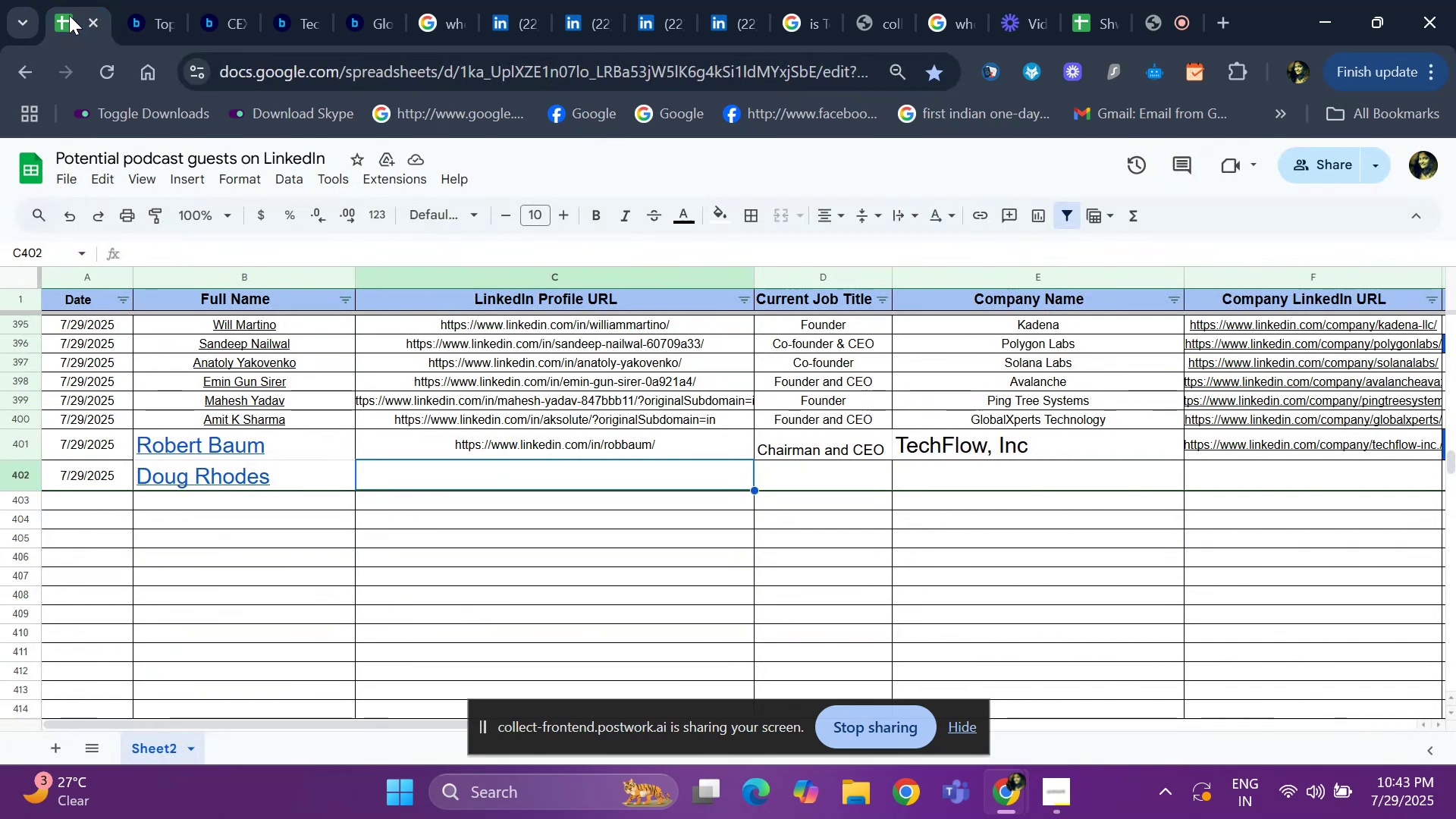 
key(Control+V)
 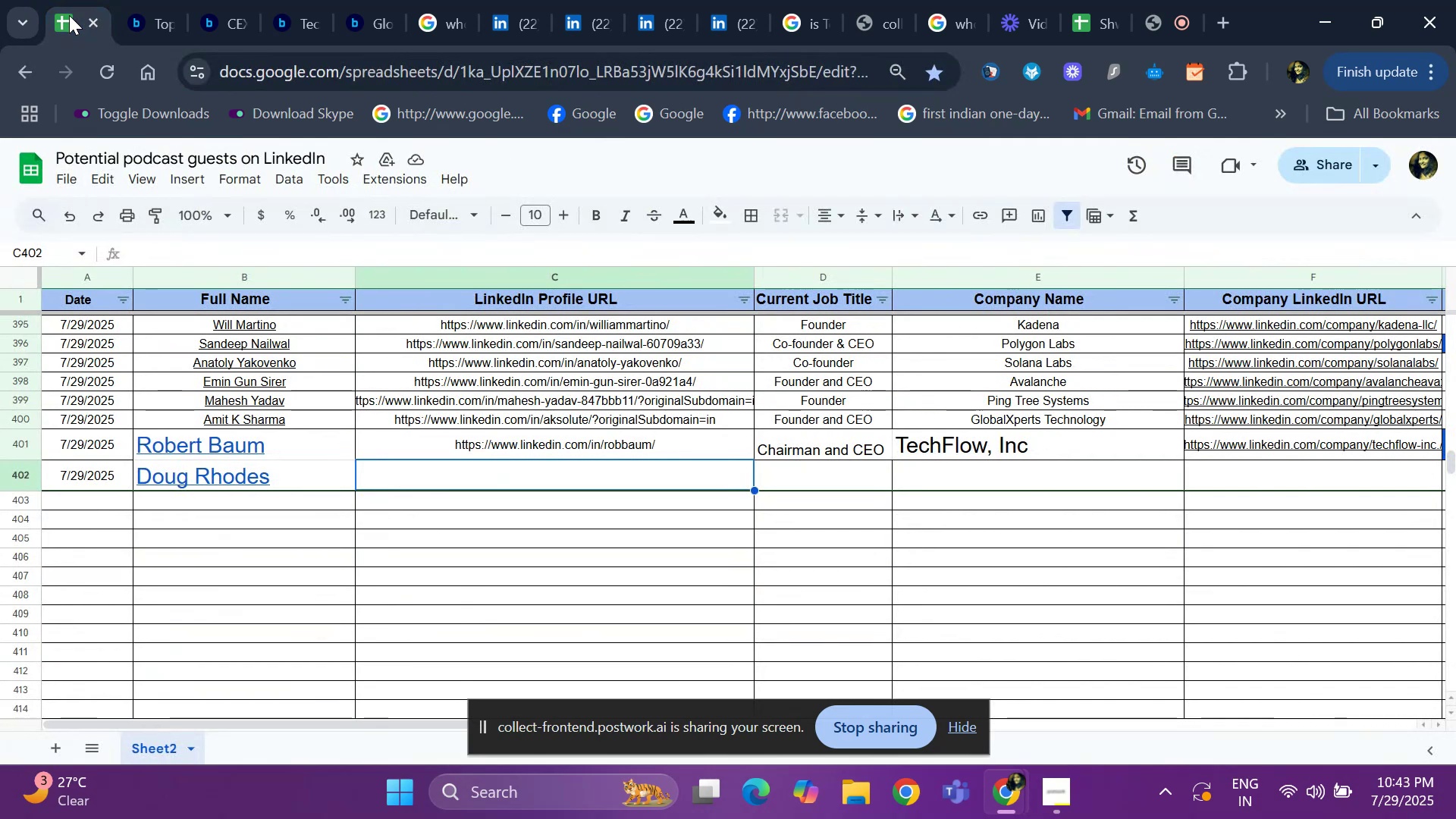 
key(ArrowRight)
 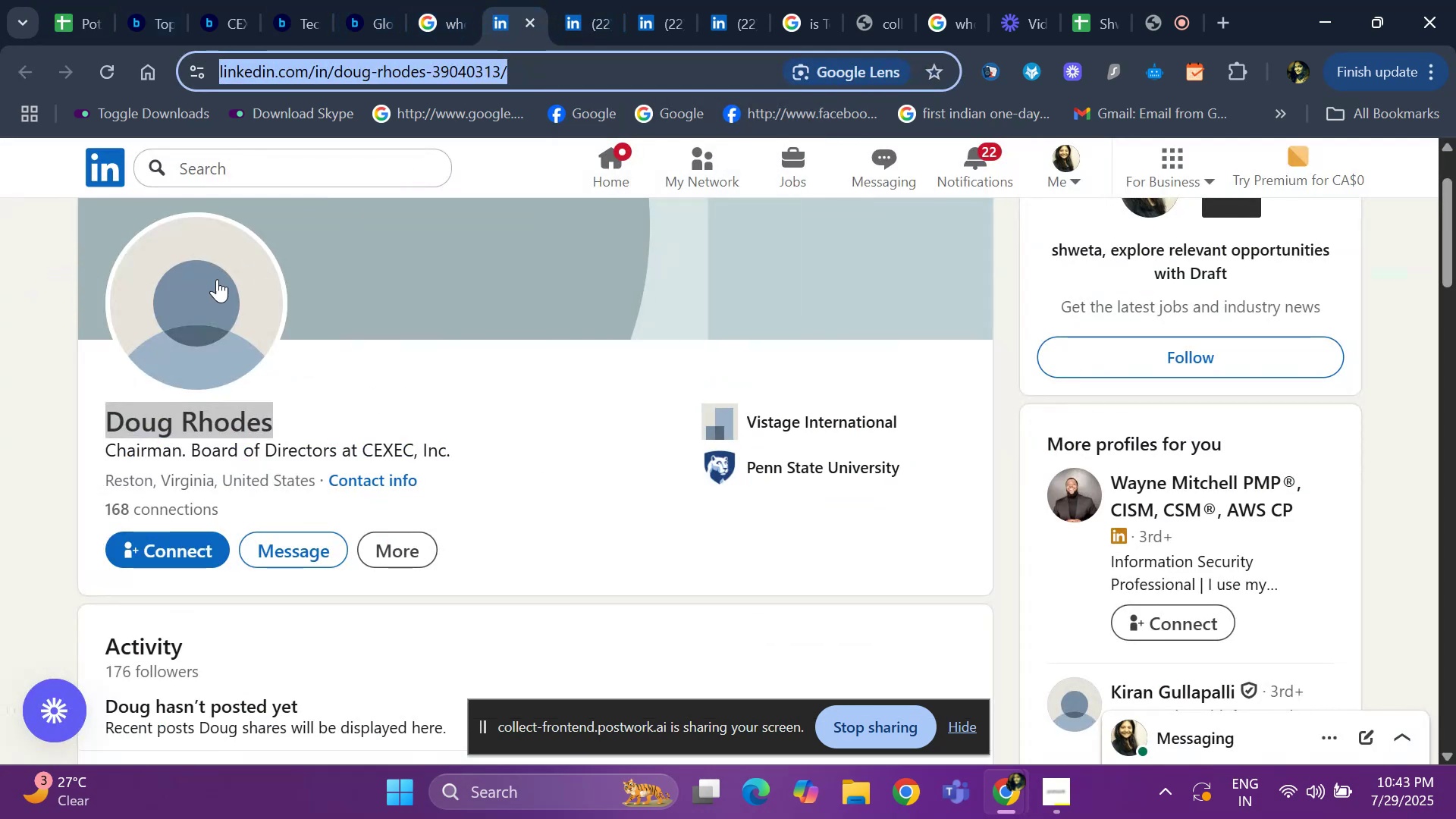 
left_click_drag(start_coordinate=[95, 460], to_coordinate=[260, 450])
 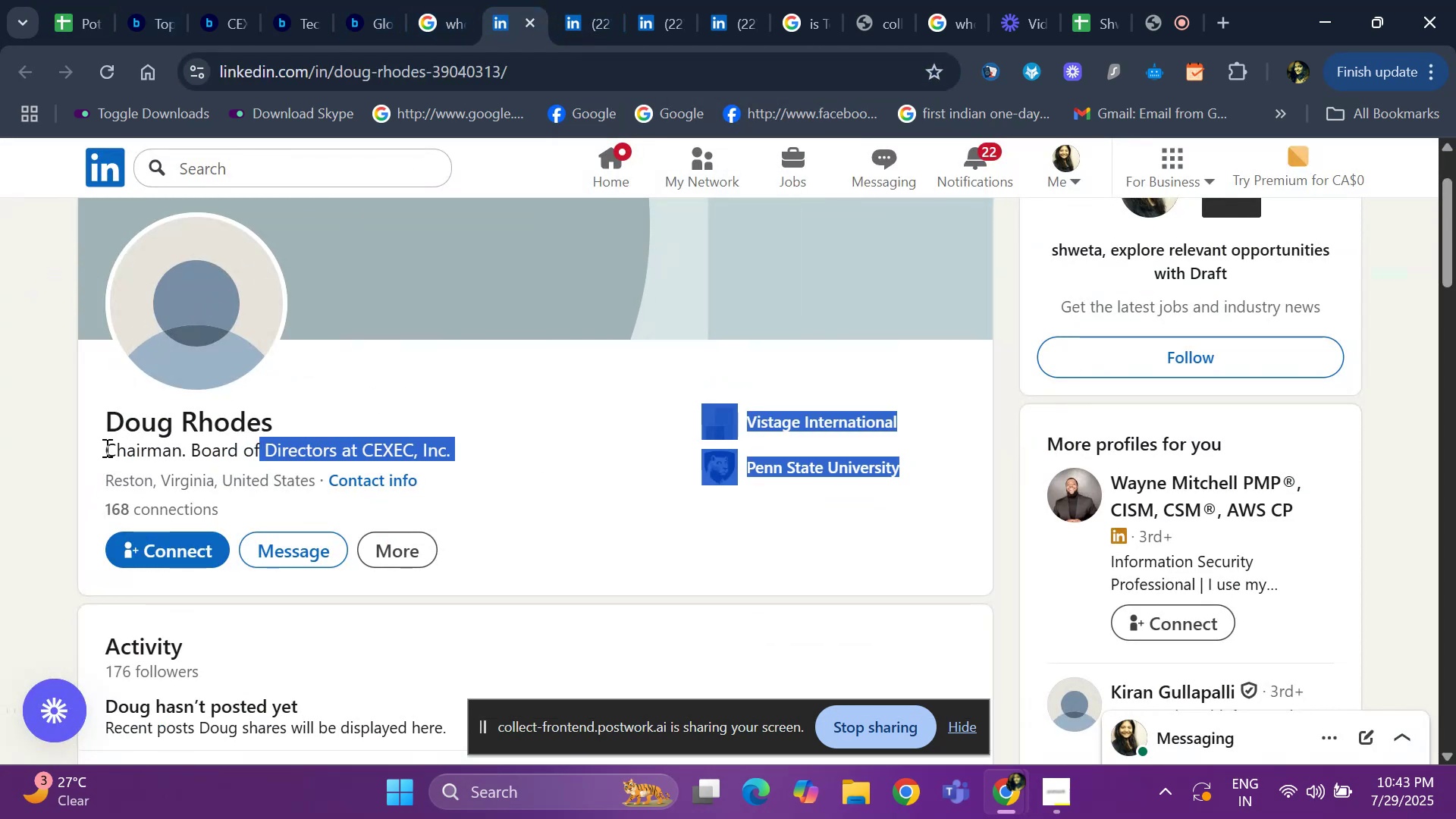 
left_click([96, 449])
 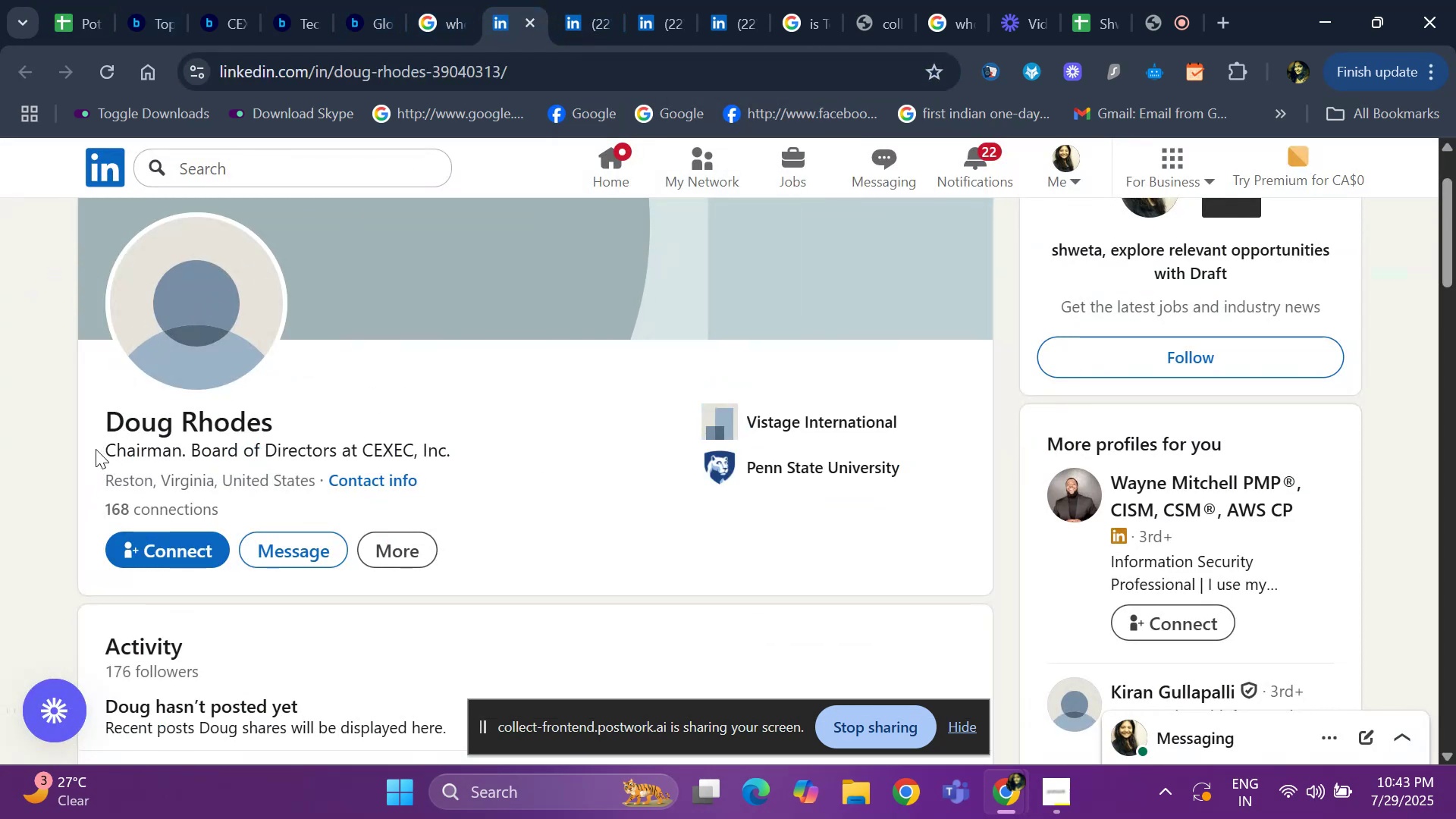 
left_click_drag(start_coordinate=[96, 449], to_coordinate=[333, 449])
 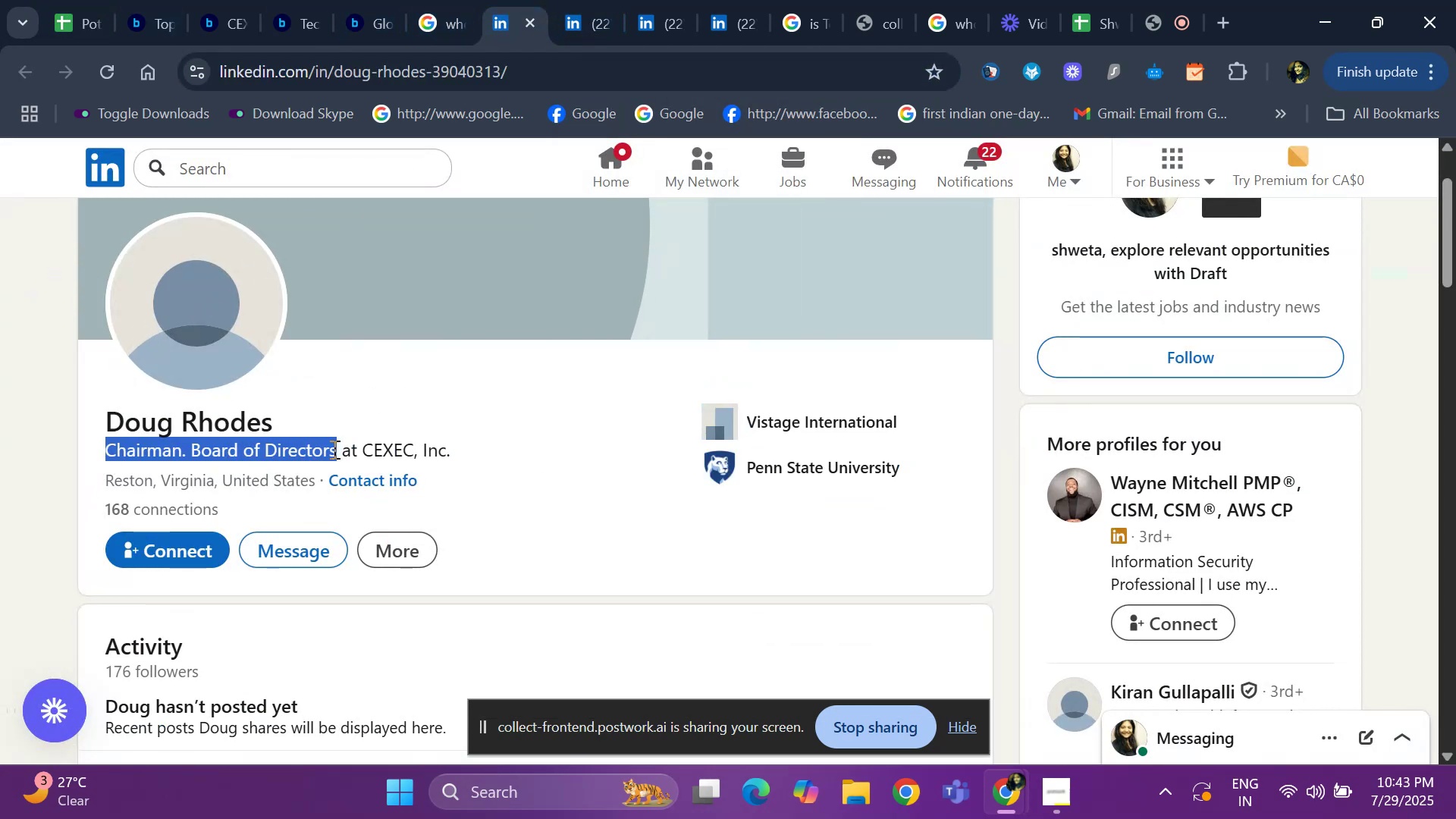 
key(Control+ControlLeft)
 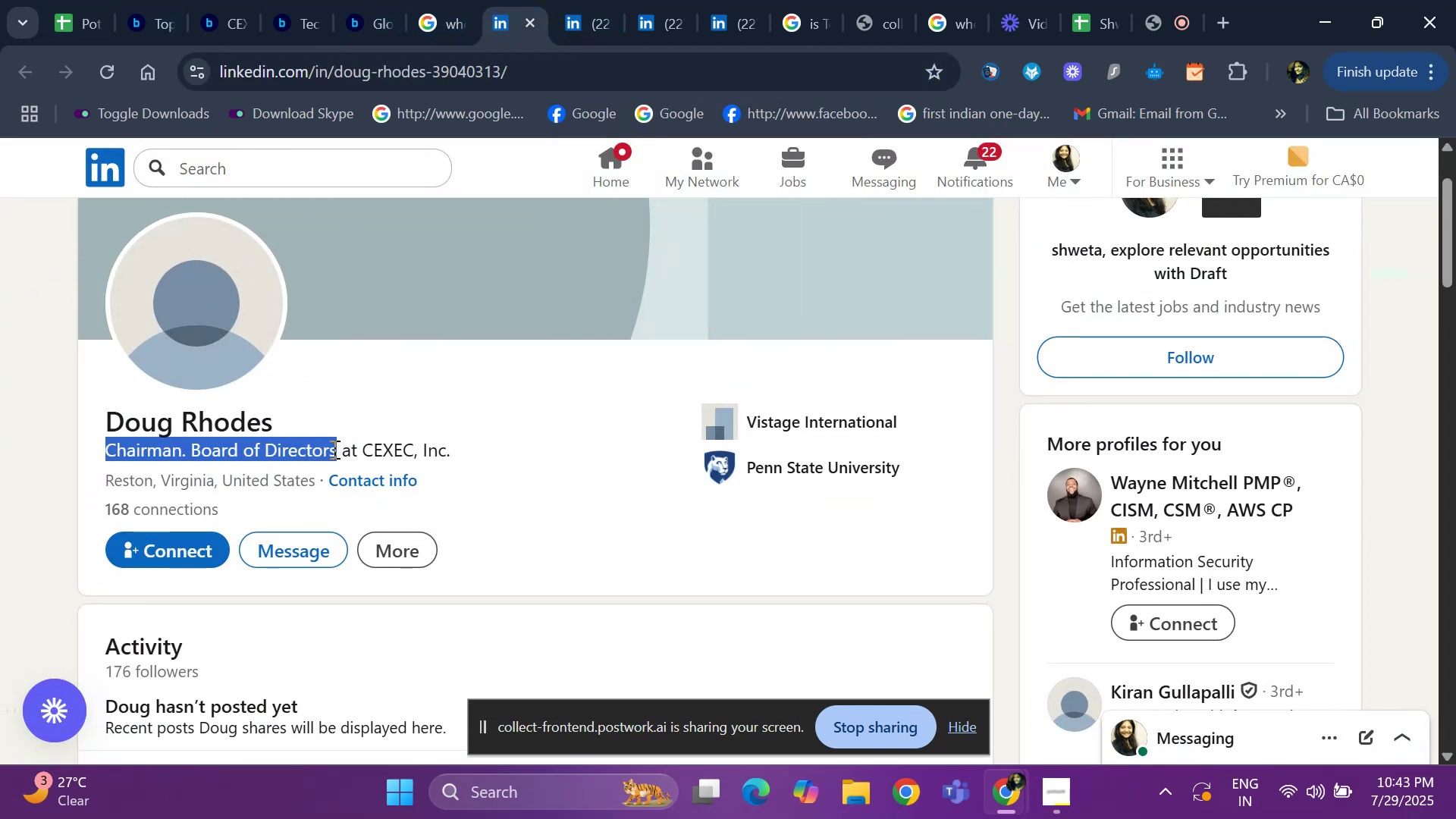 
key(Control+C)
 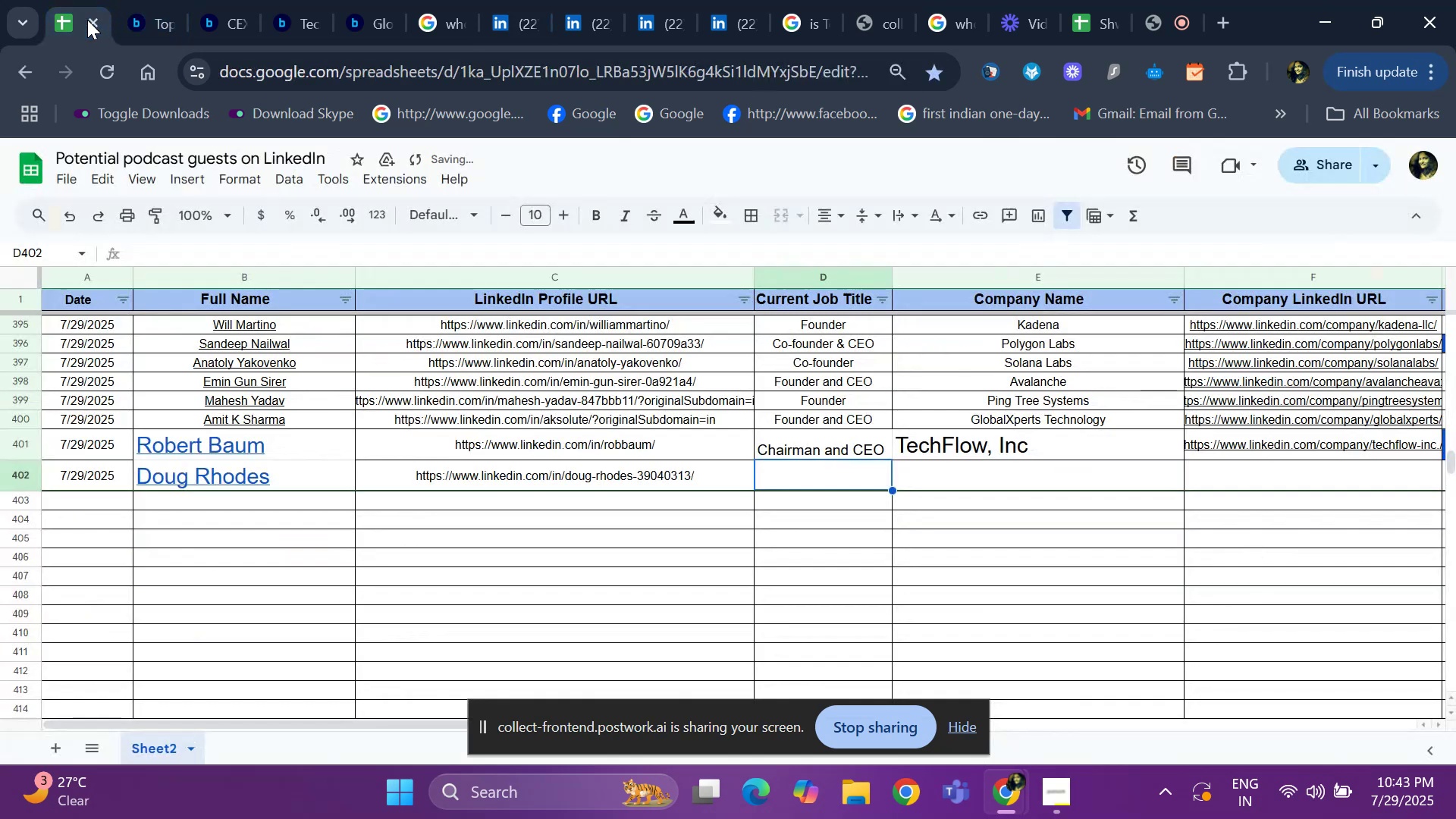 
key(Control+ControlLeft)
 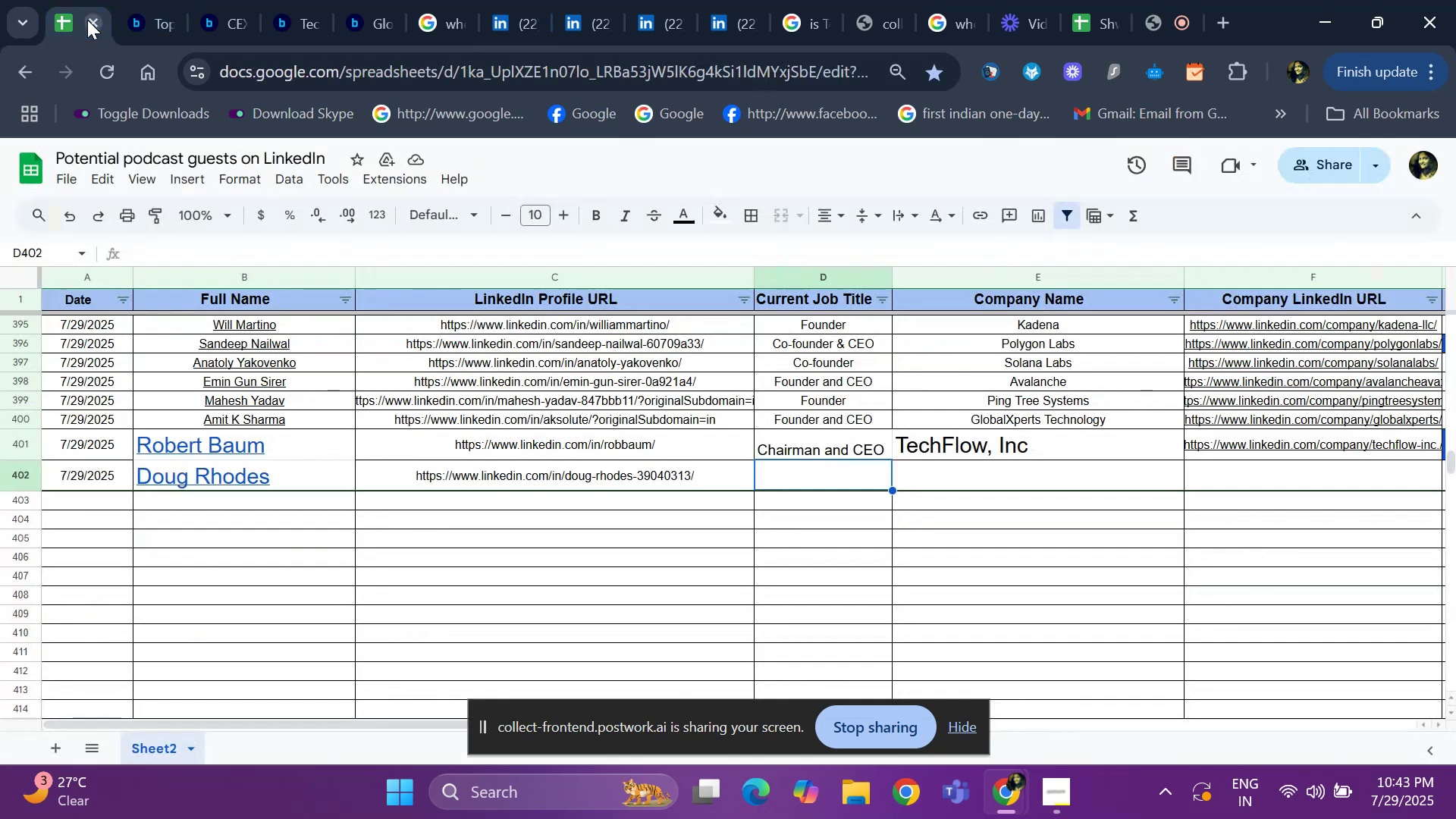 
key(Control+V)
 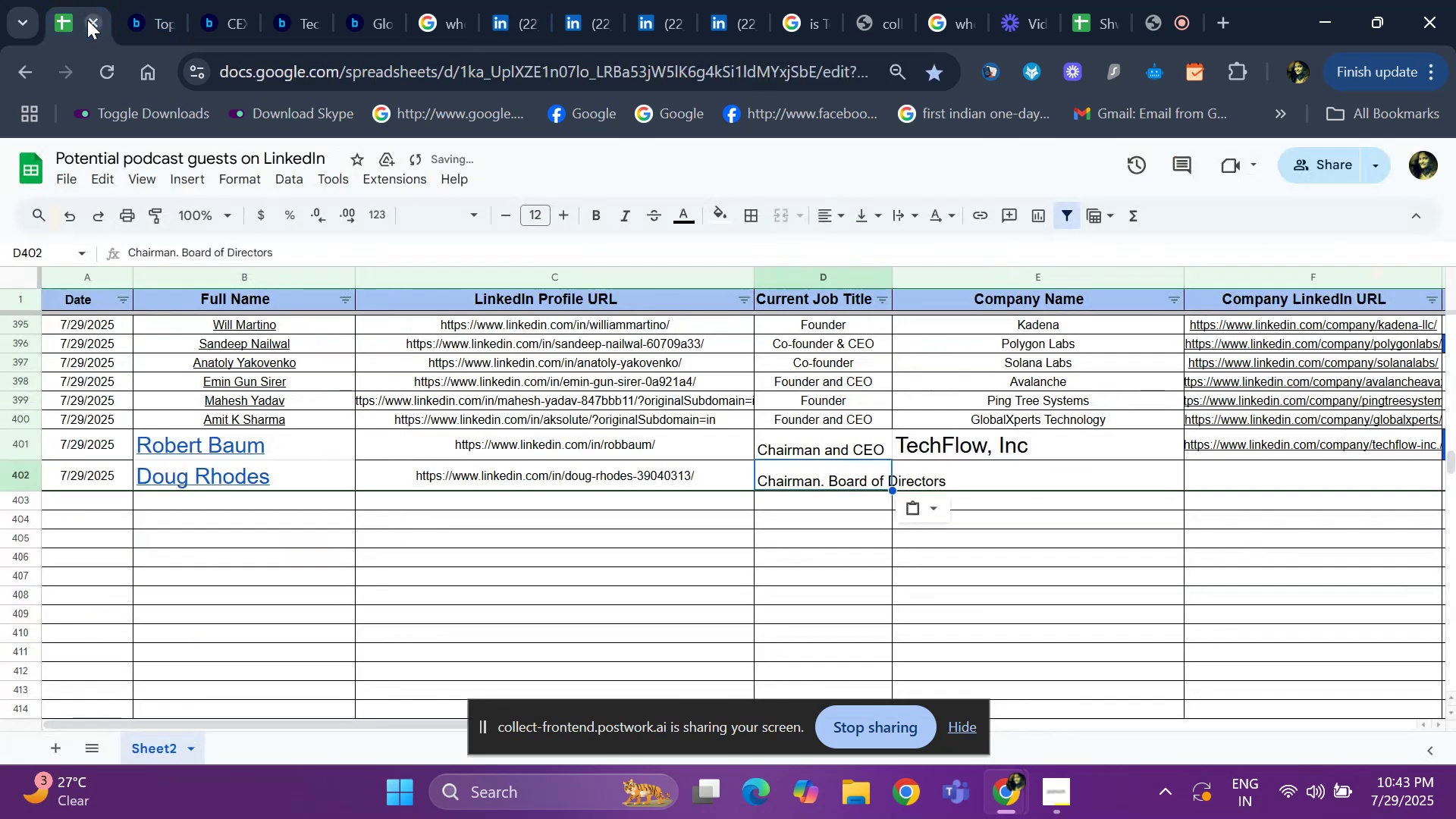 
key(ArrowRight)
 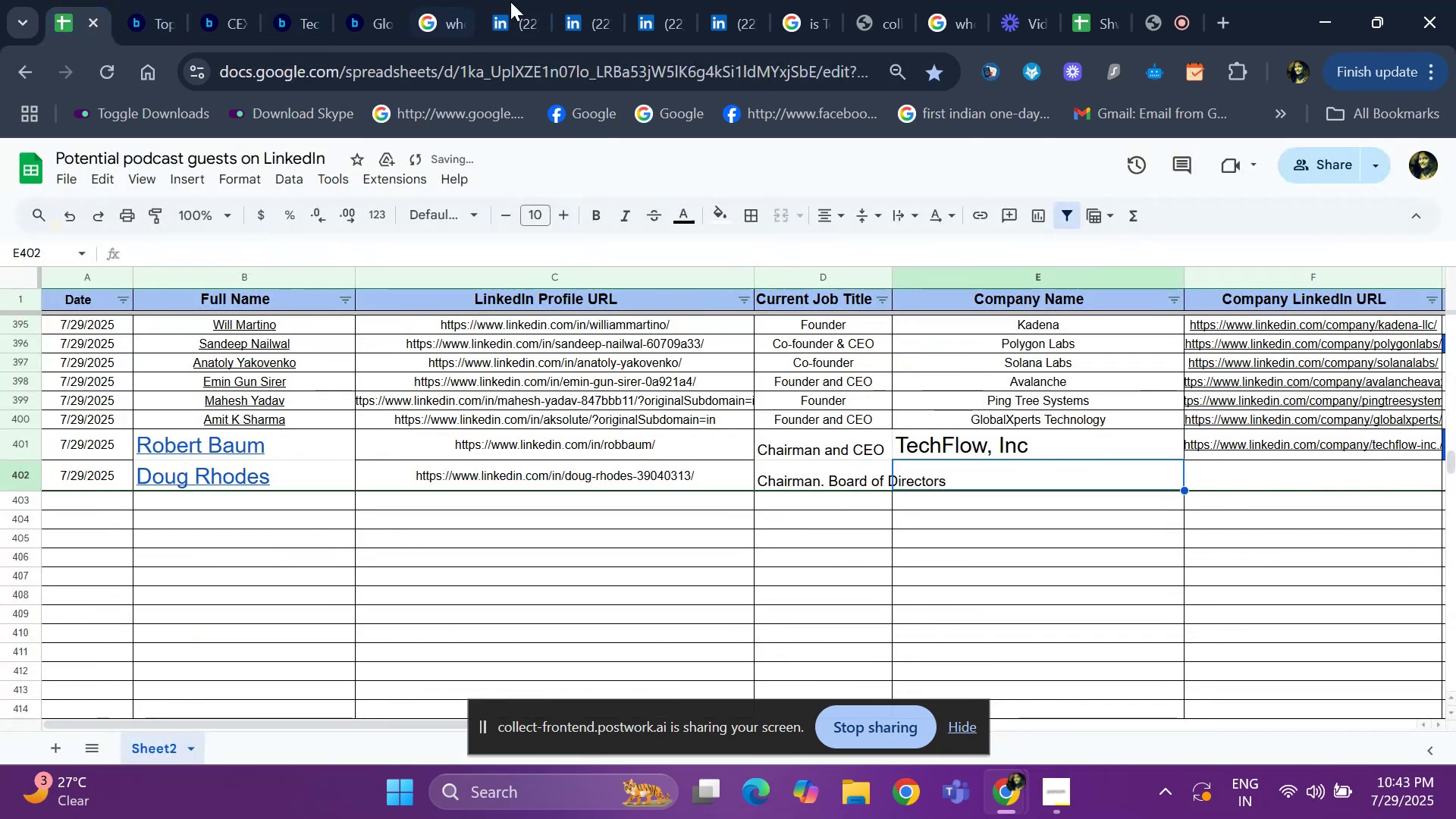 
left_click([579, 8])
 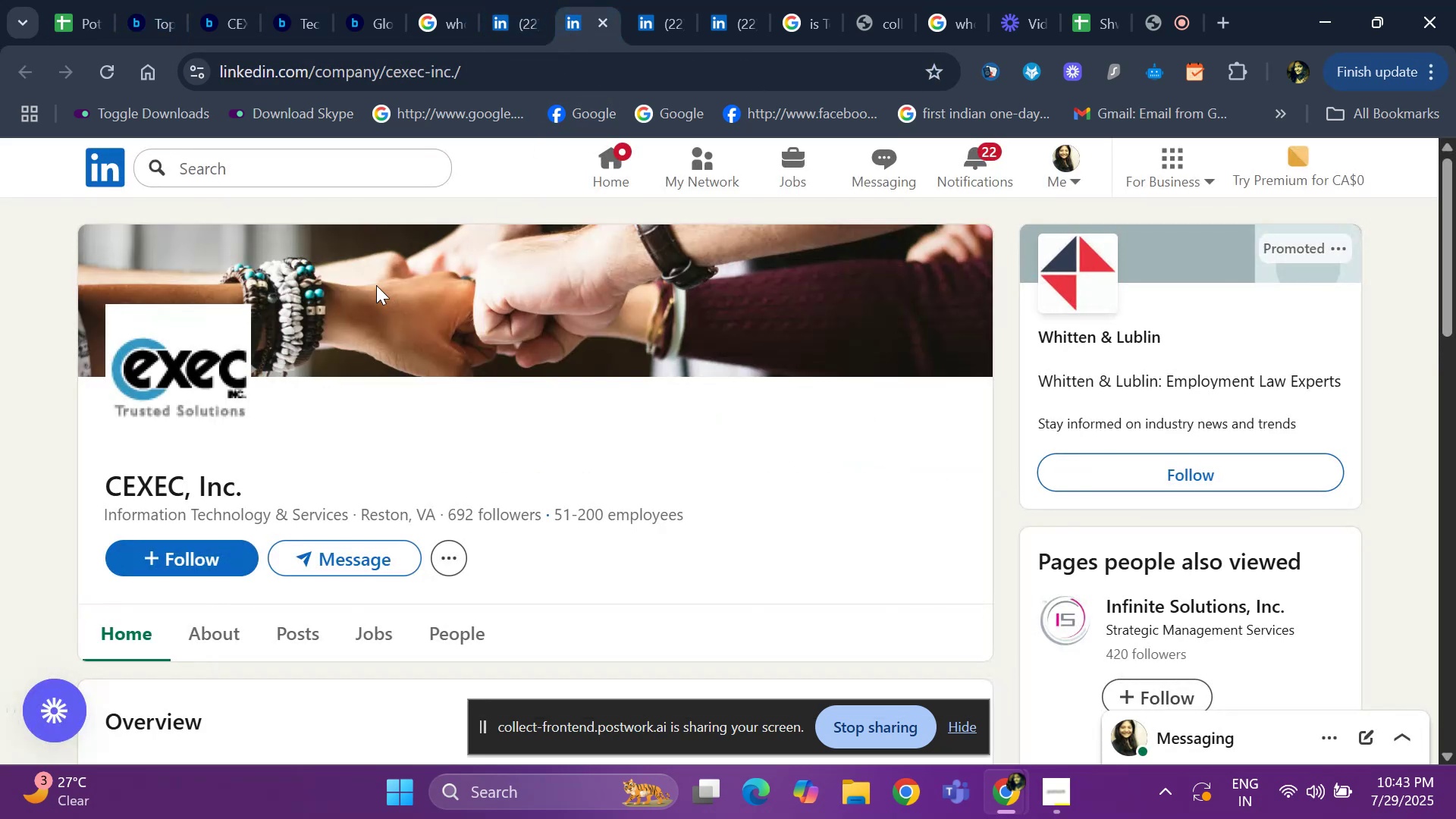 
left_click_drag(start_coordinate=[267, 475], to_coordinate=[55, 481])
 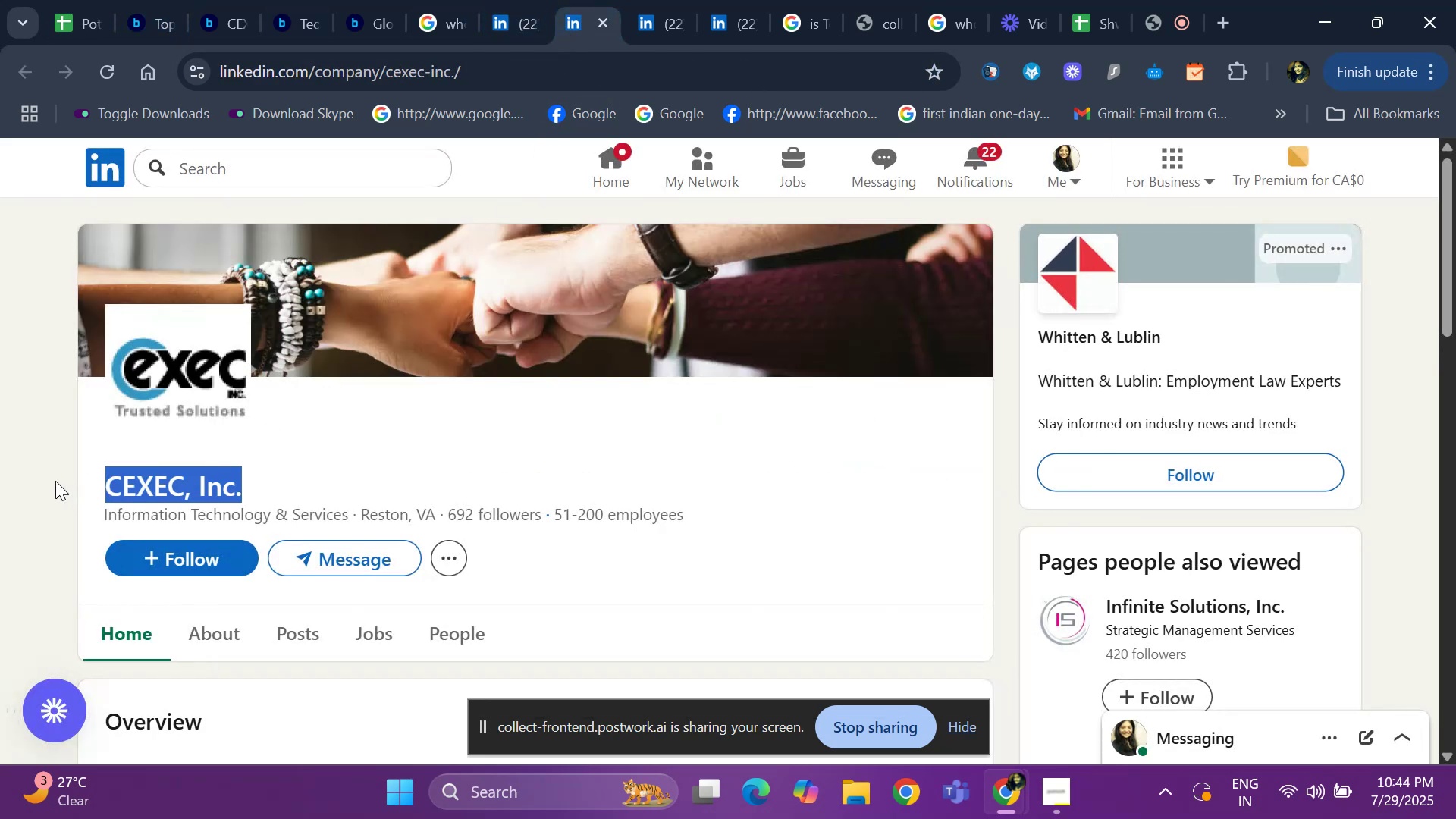 
key(Control+ControlLeft)
 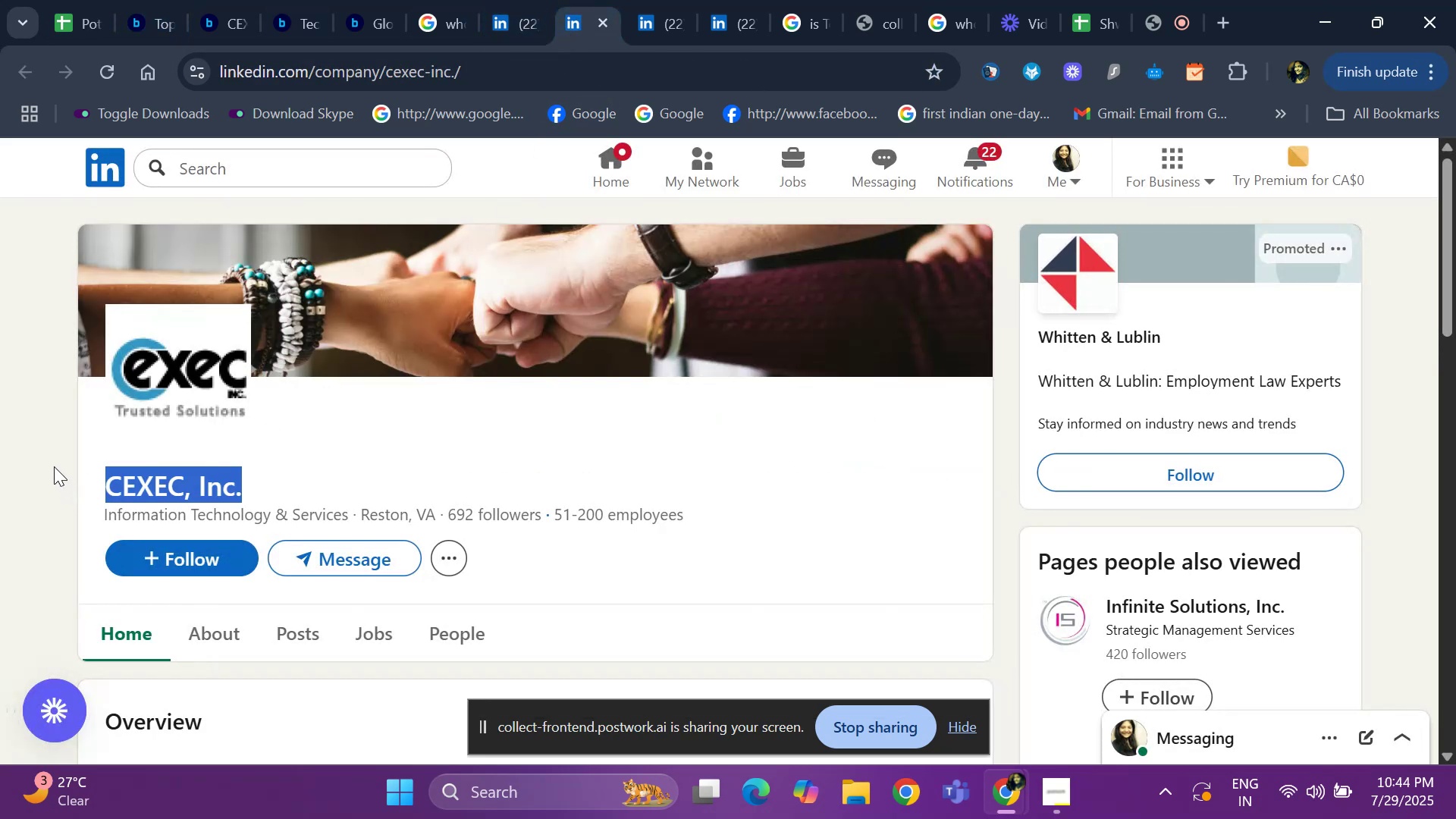 
key(Control+C)
 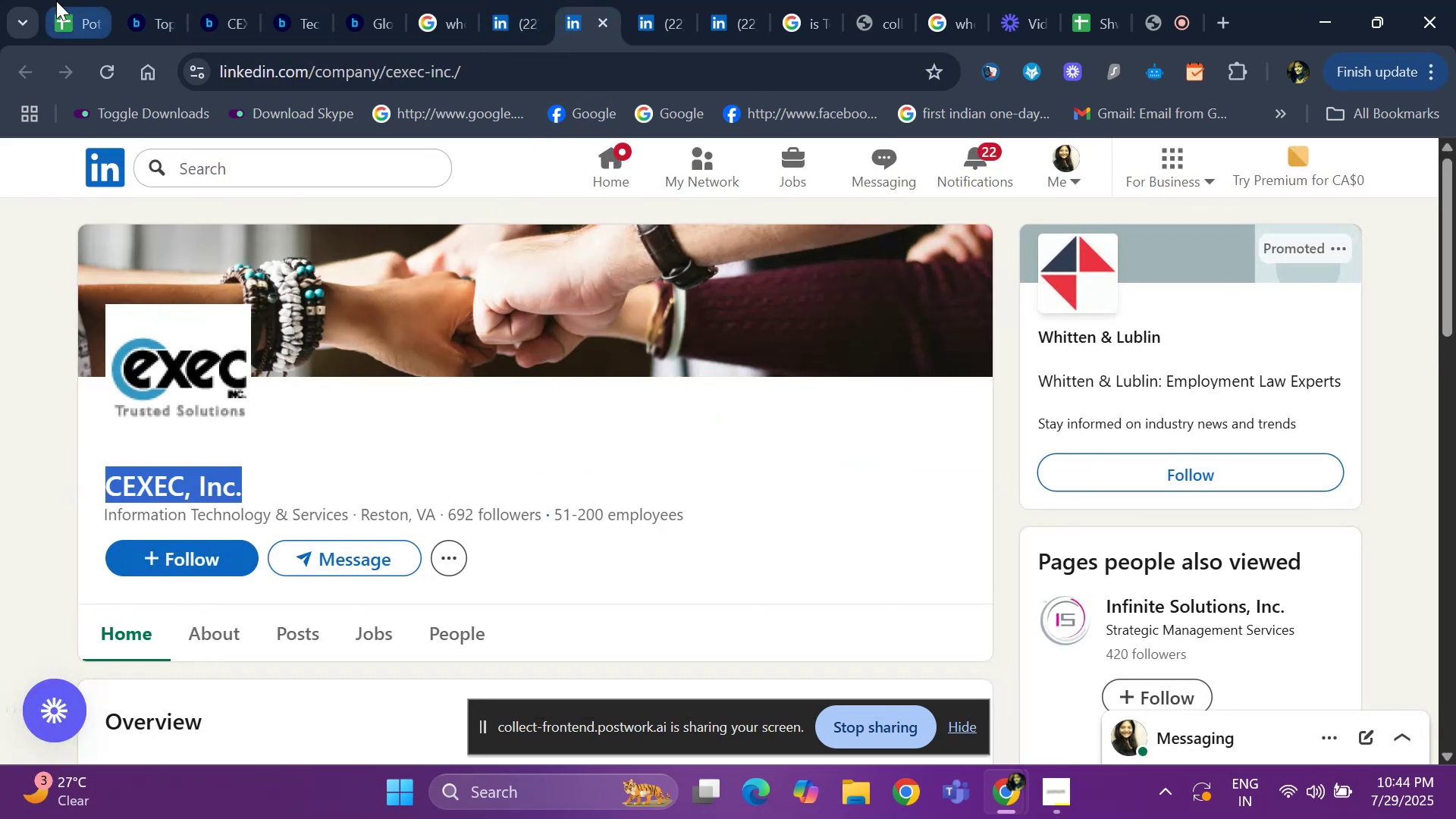 
left_click([74, 22])
 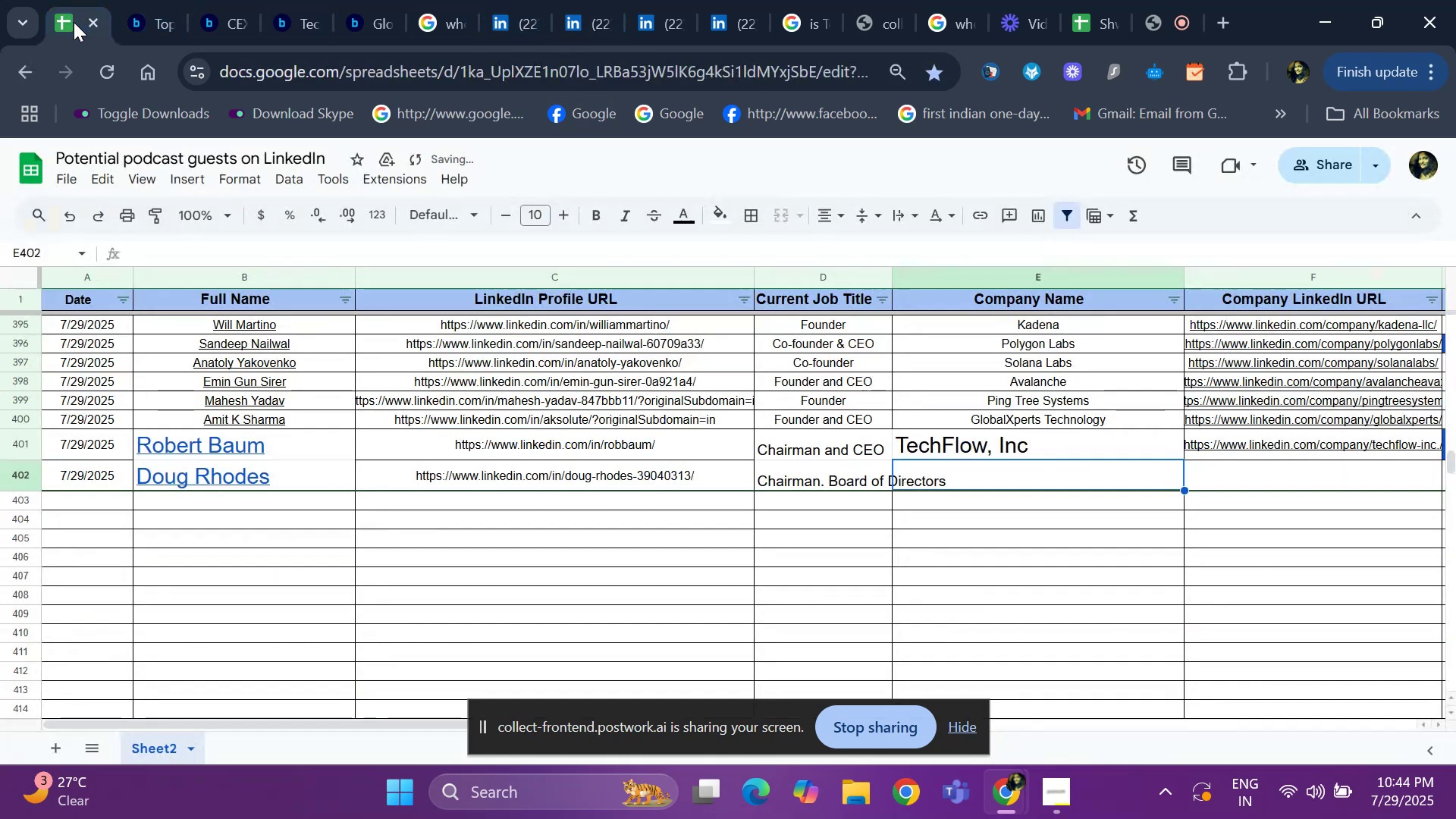 
key(Control+ControlLeft)
 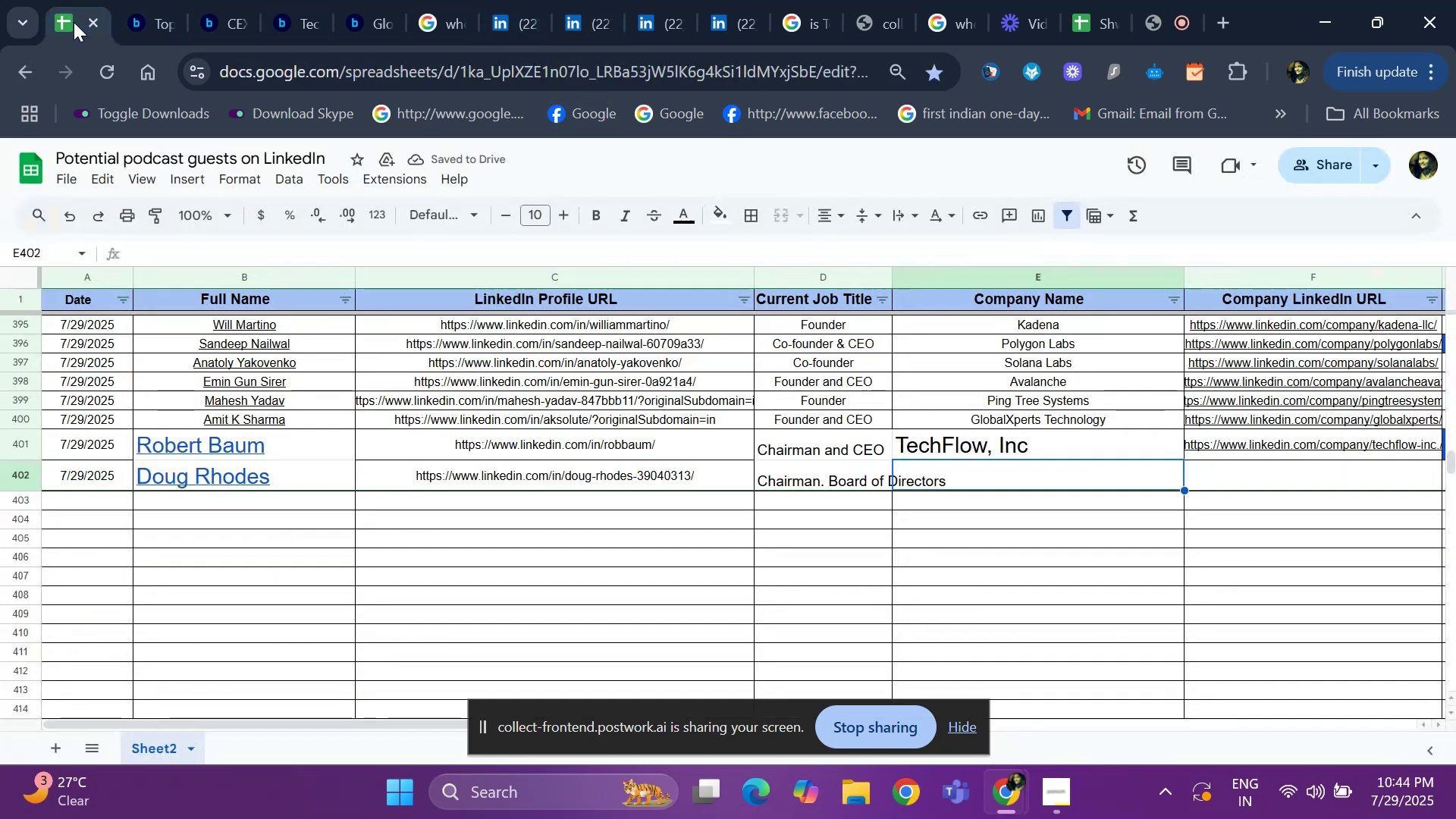 
key(Control+V)
 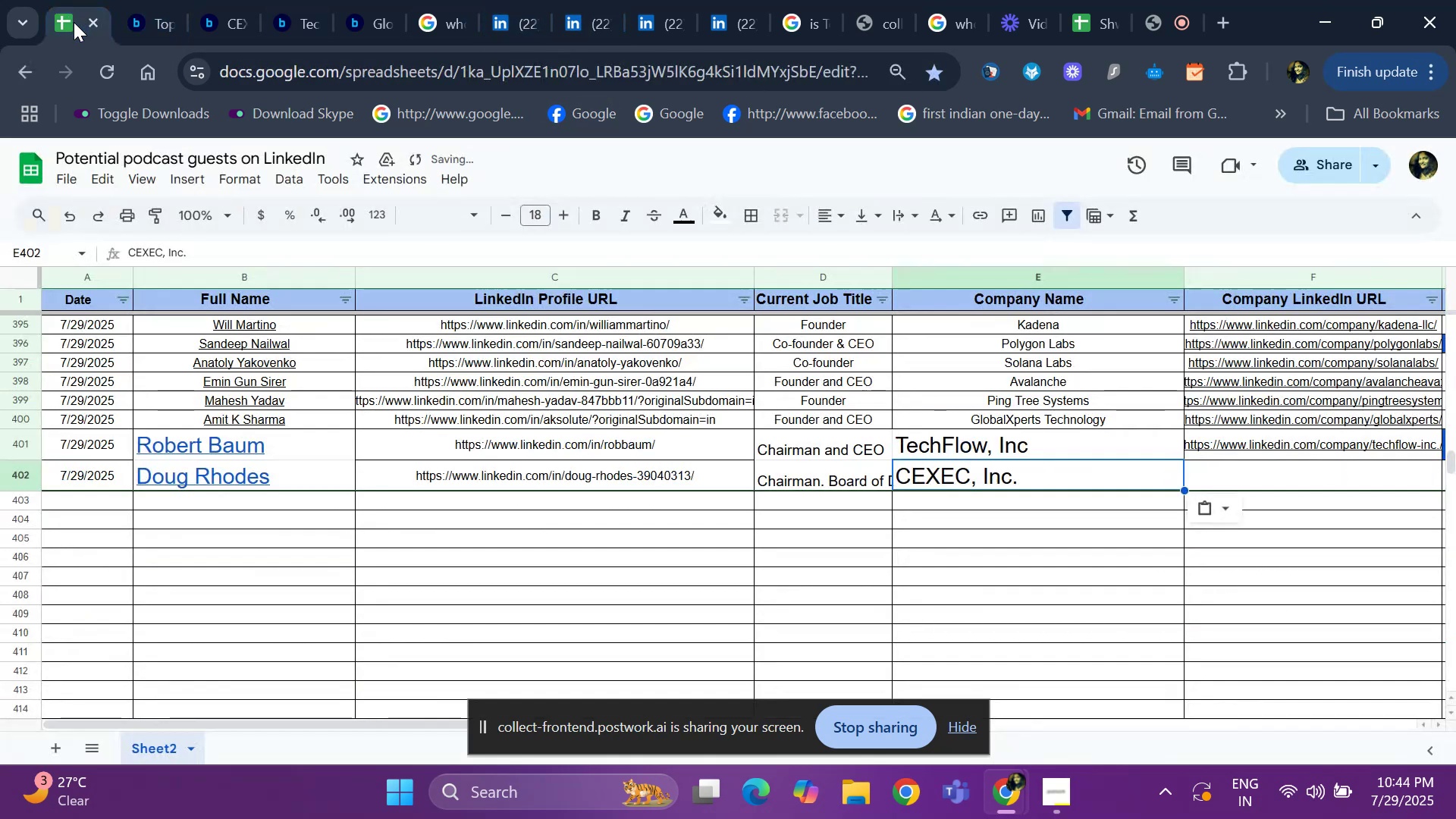 
key(ArrowRight)
 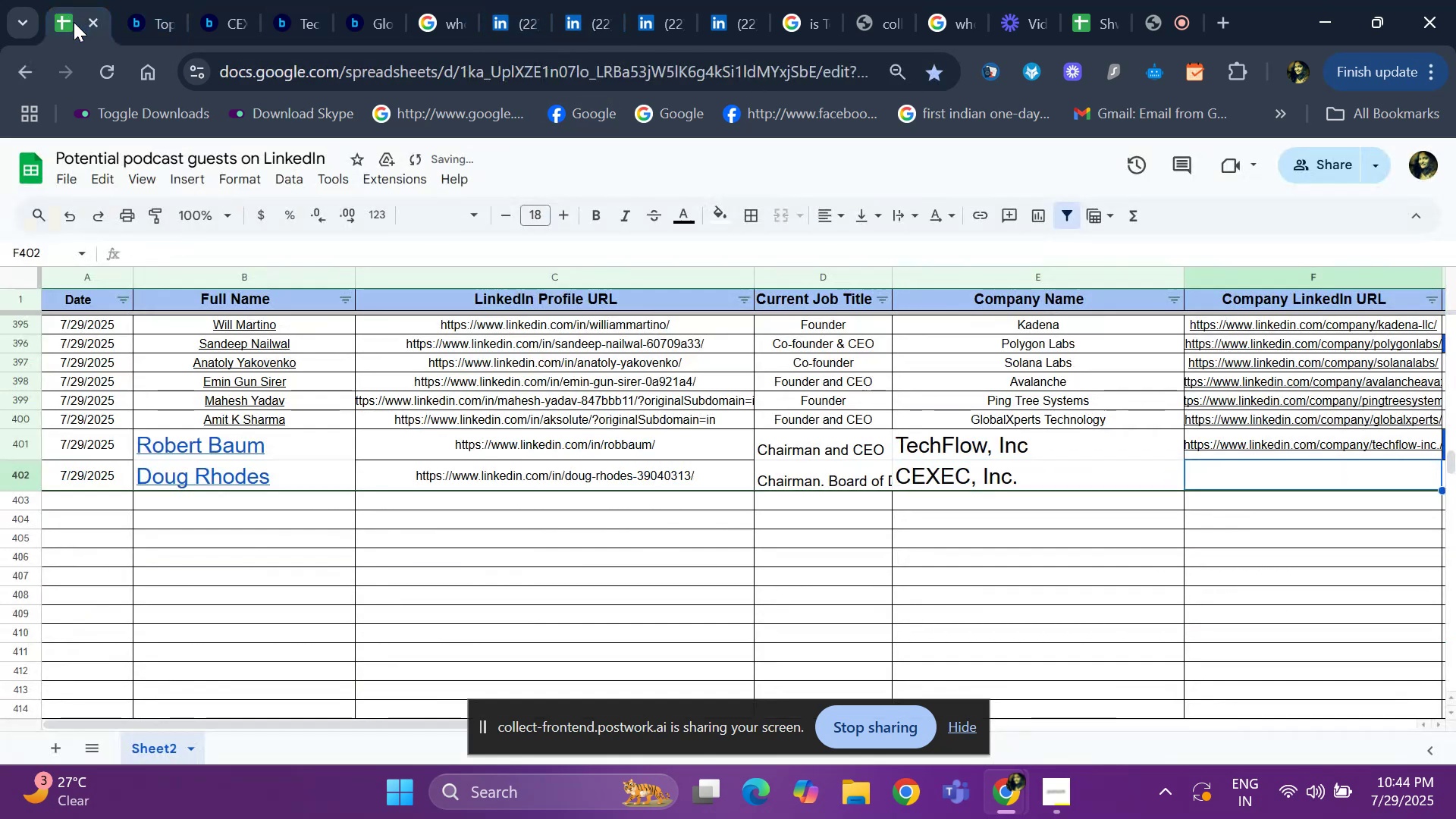 
key(ArrowRight)
 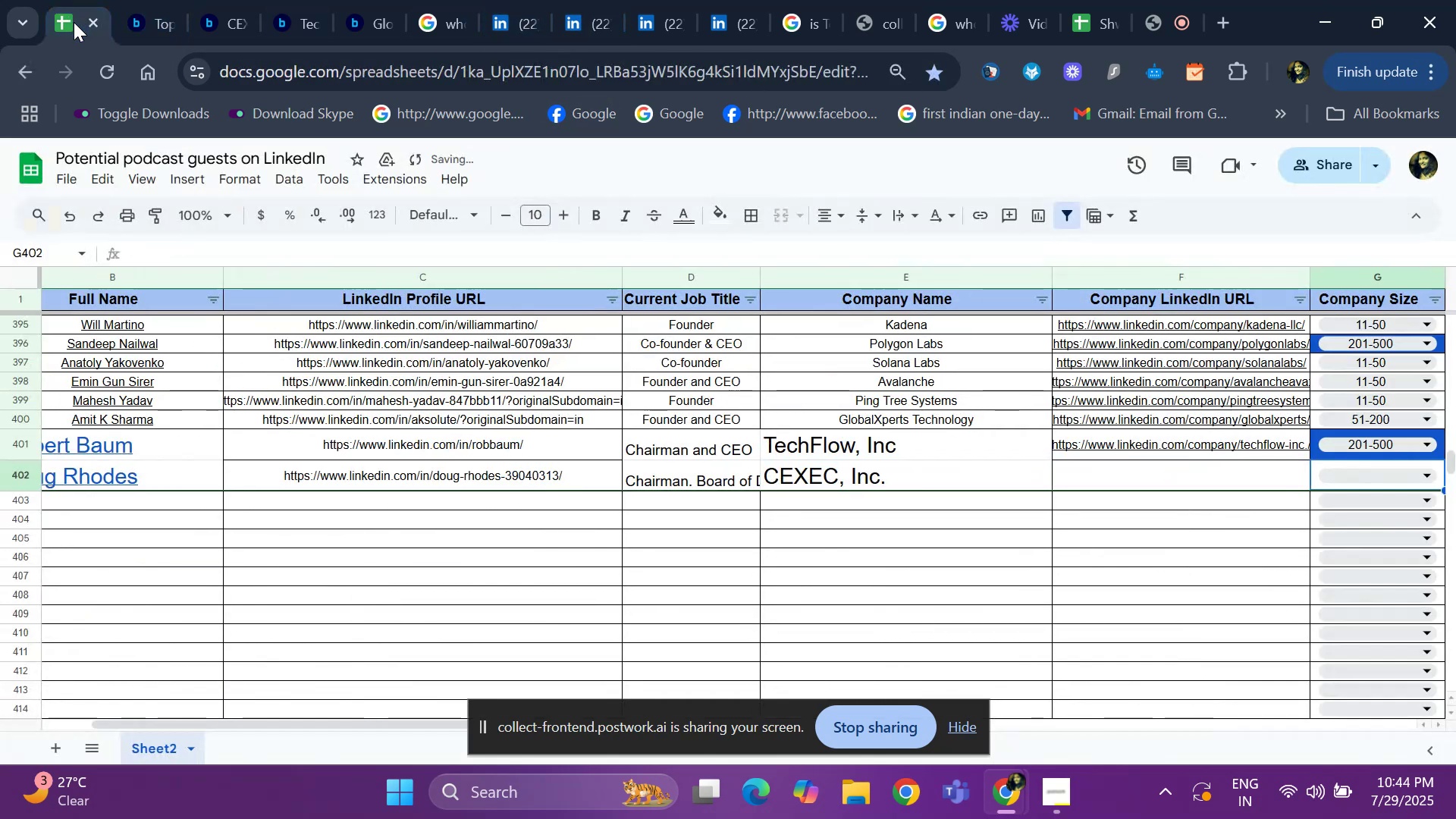 
key(ArrowRight)
 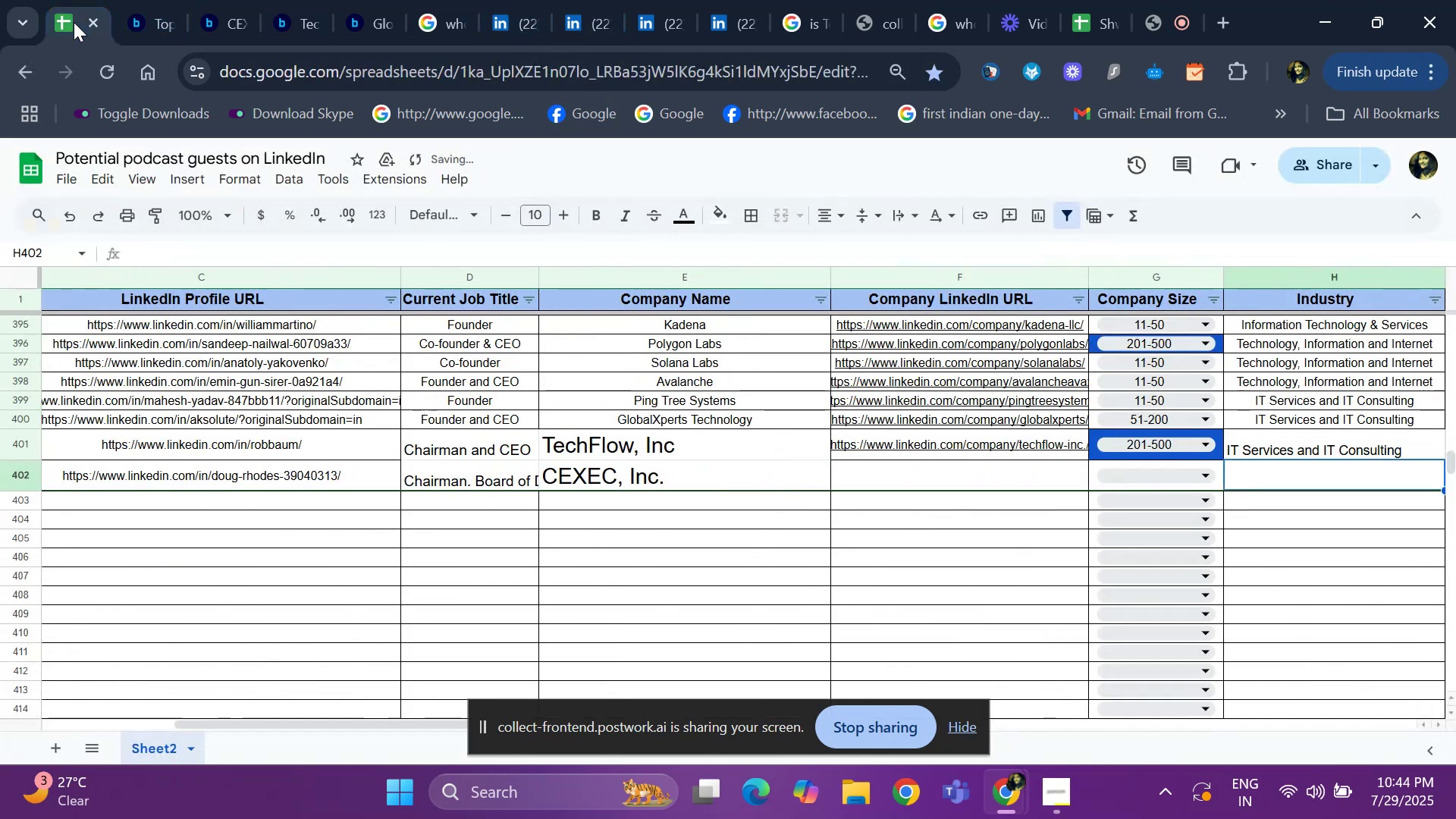 
key(ArrowLeft)
 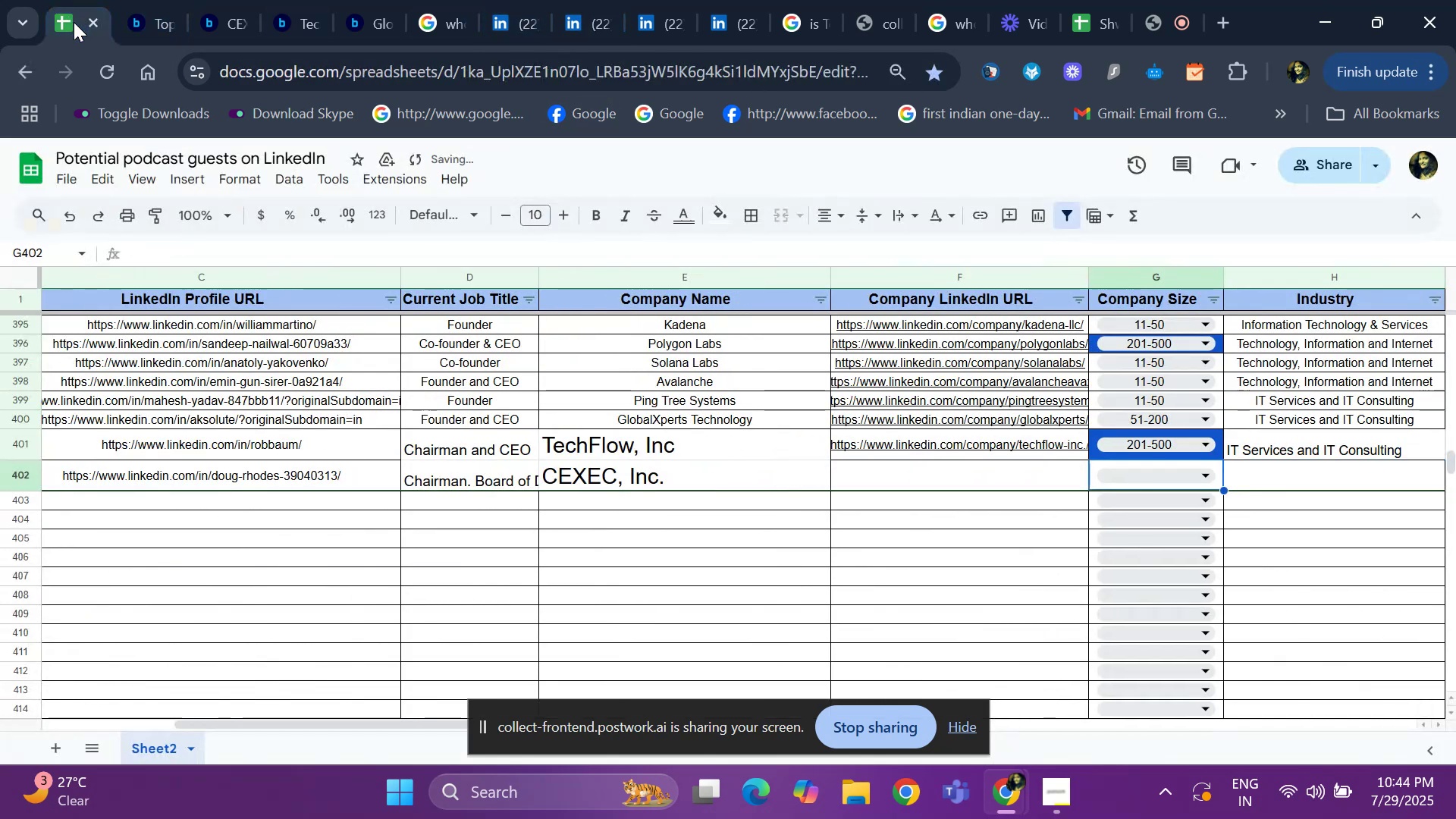 
key(ArrowLeft)
 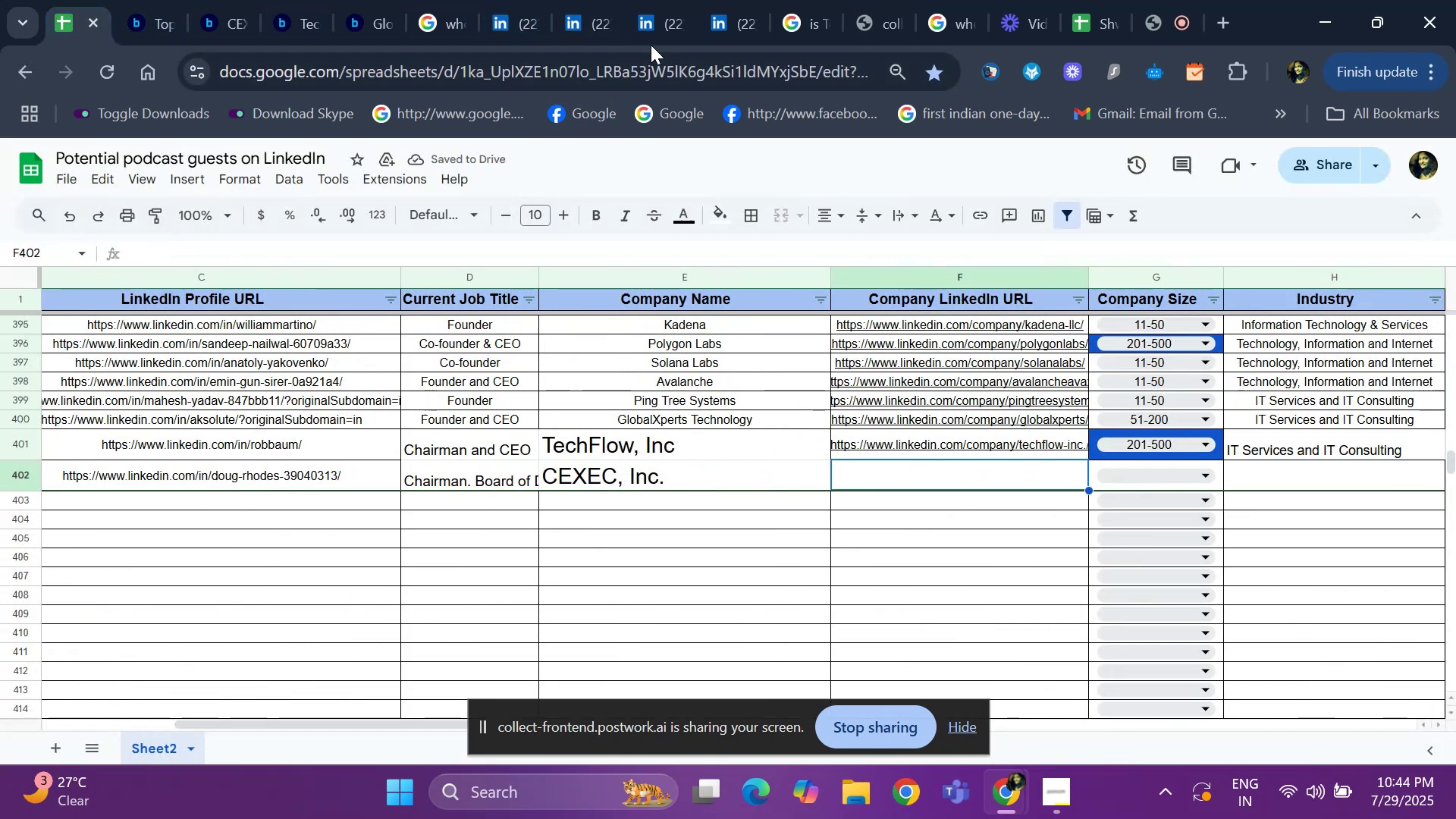 
left_click([572, 13])
 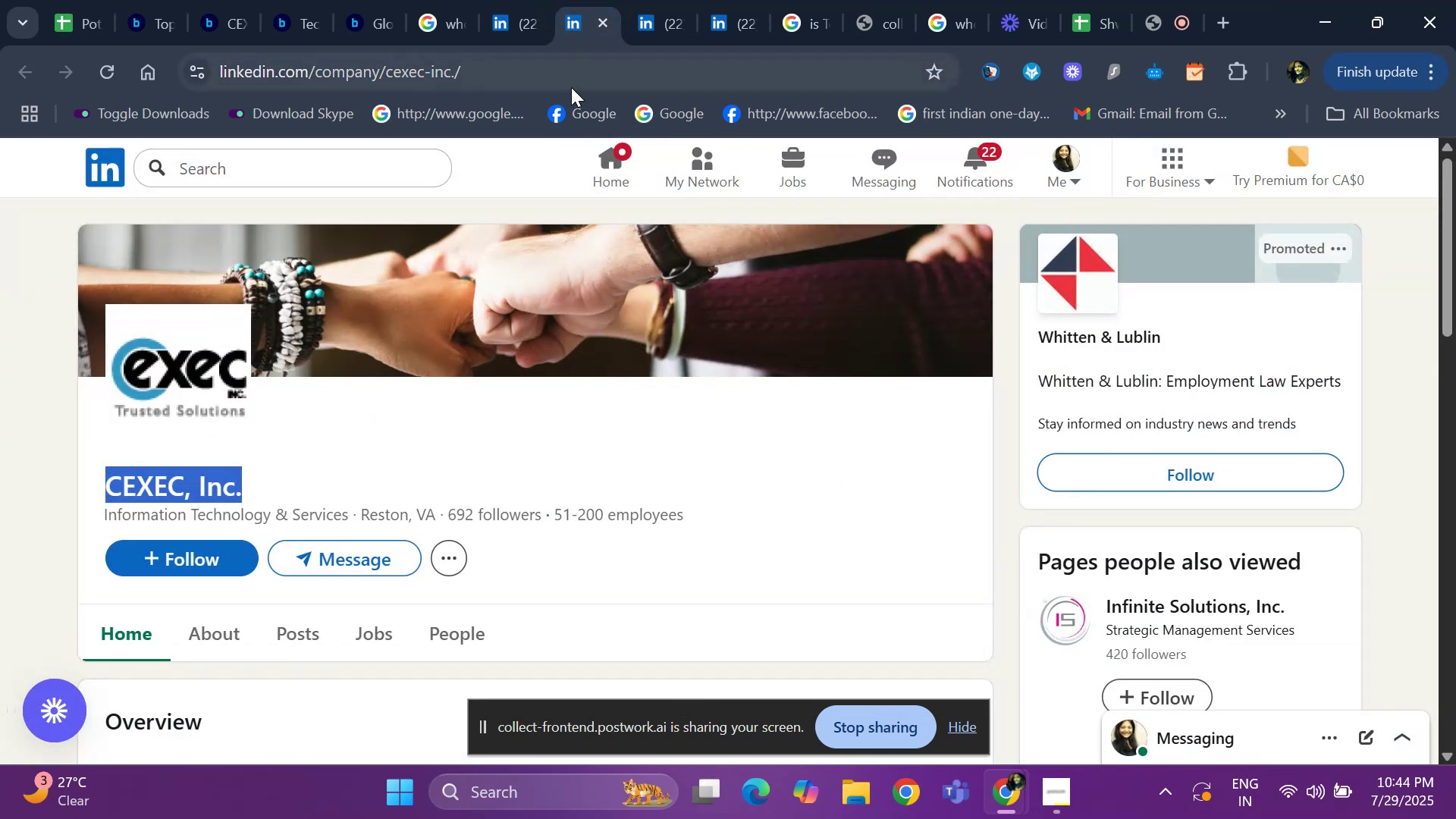 
left_click([571, 87])
 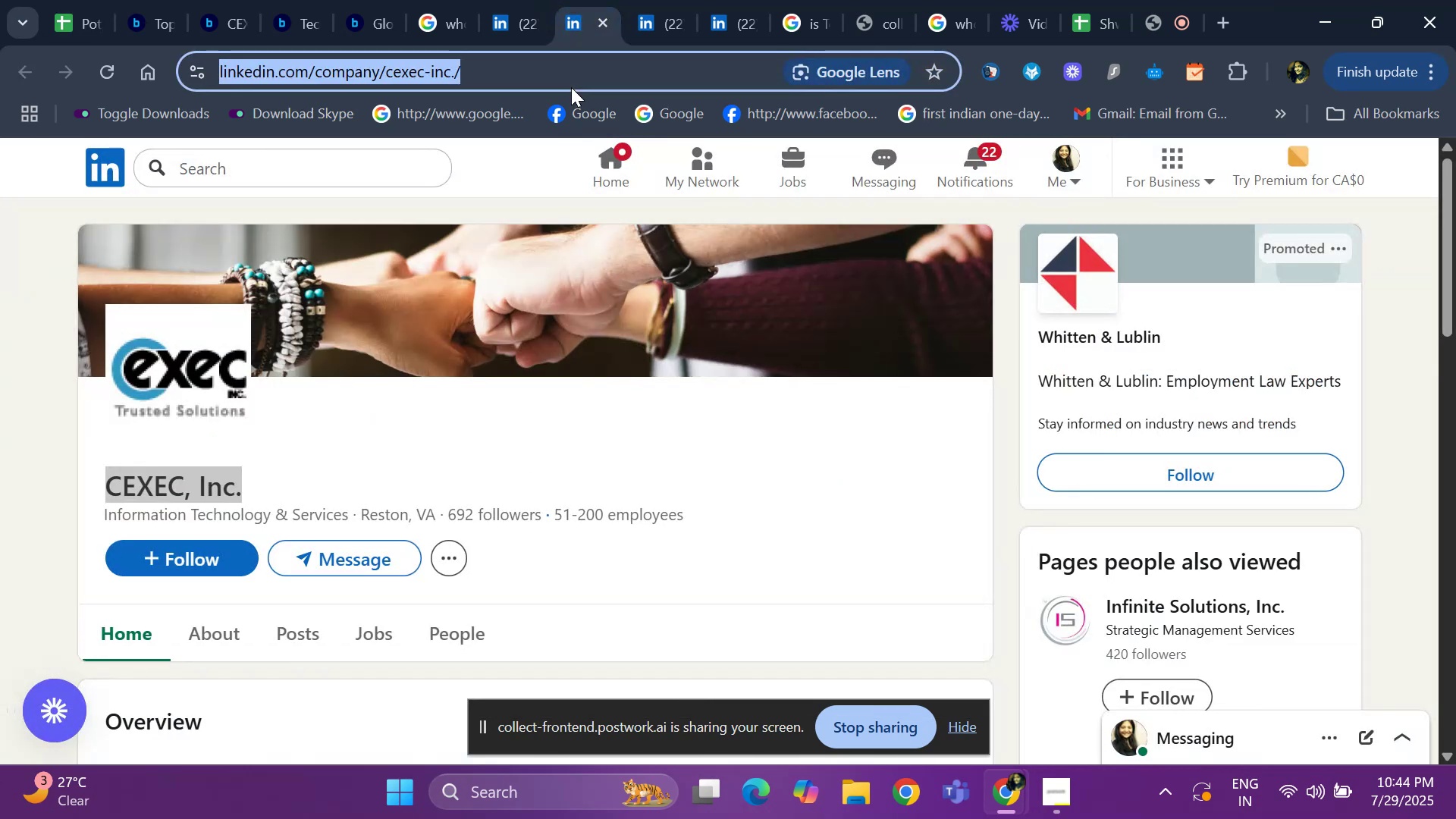 
key(Control+C)
 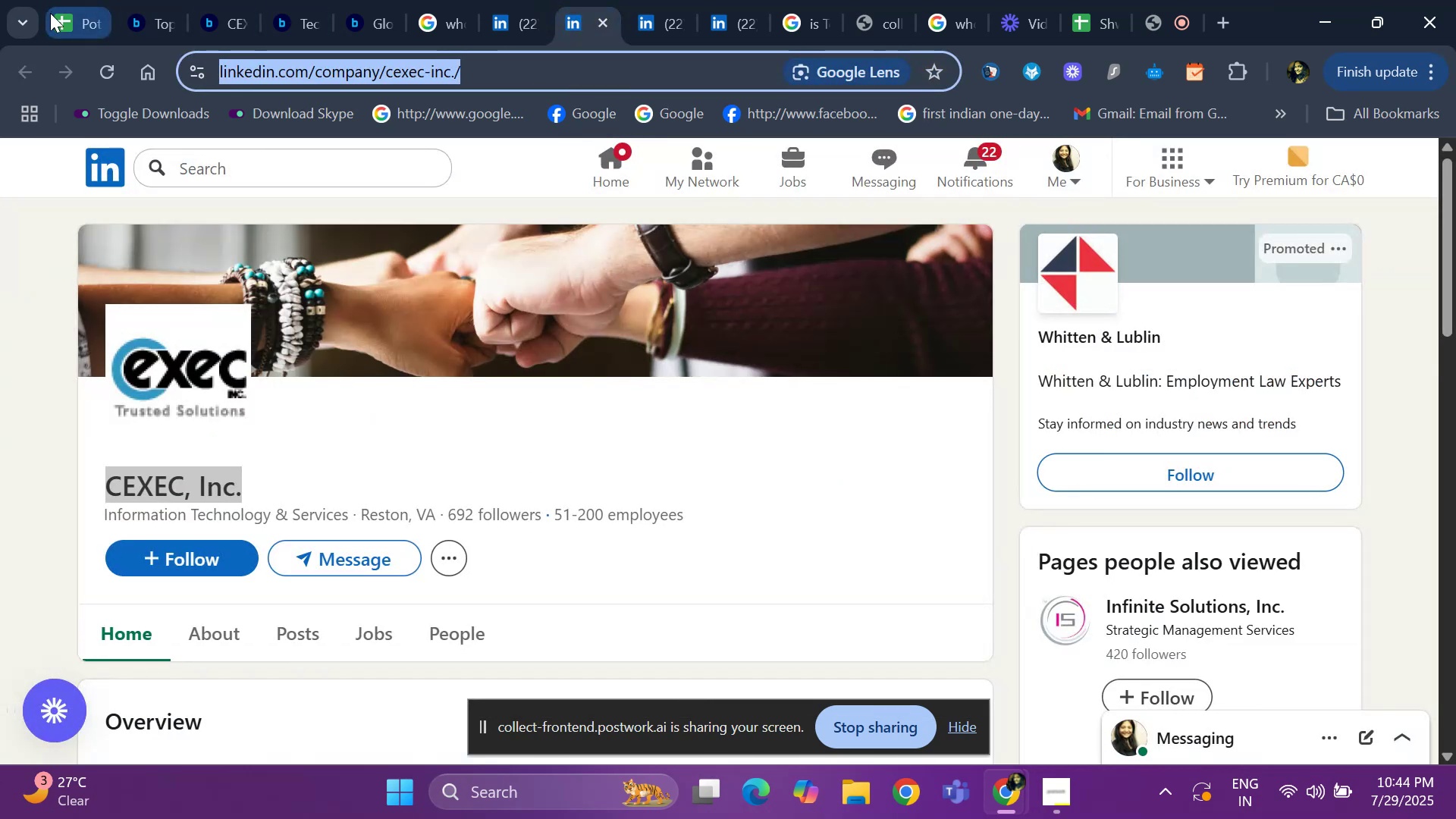 
left_click([57, 13])
 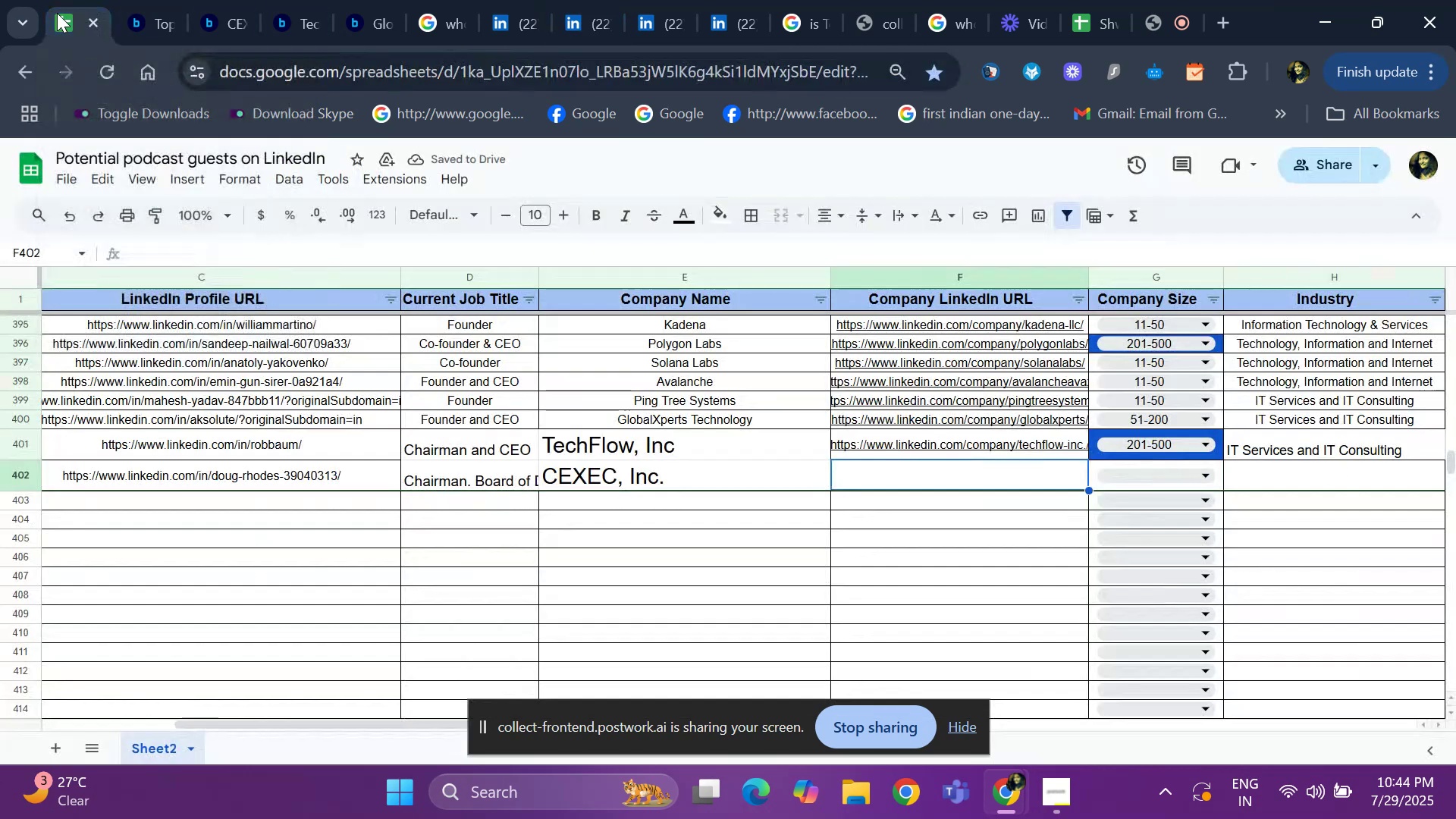 
key(Control+V)
 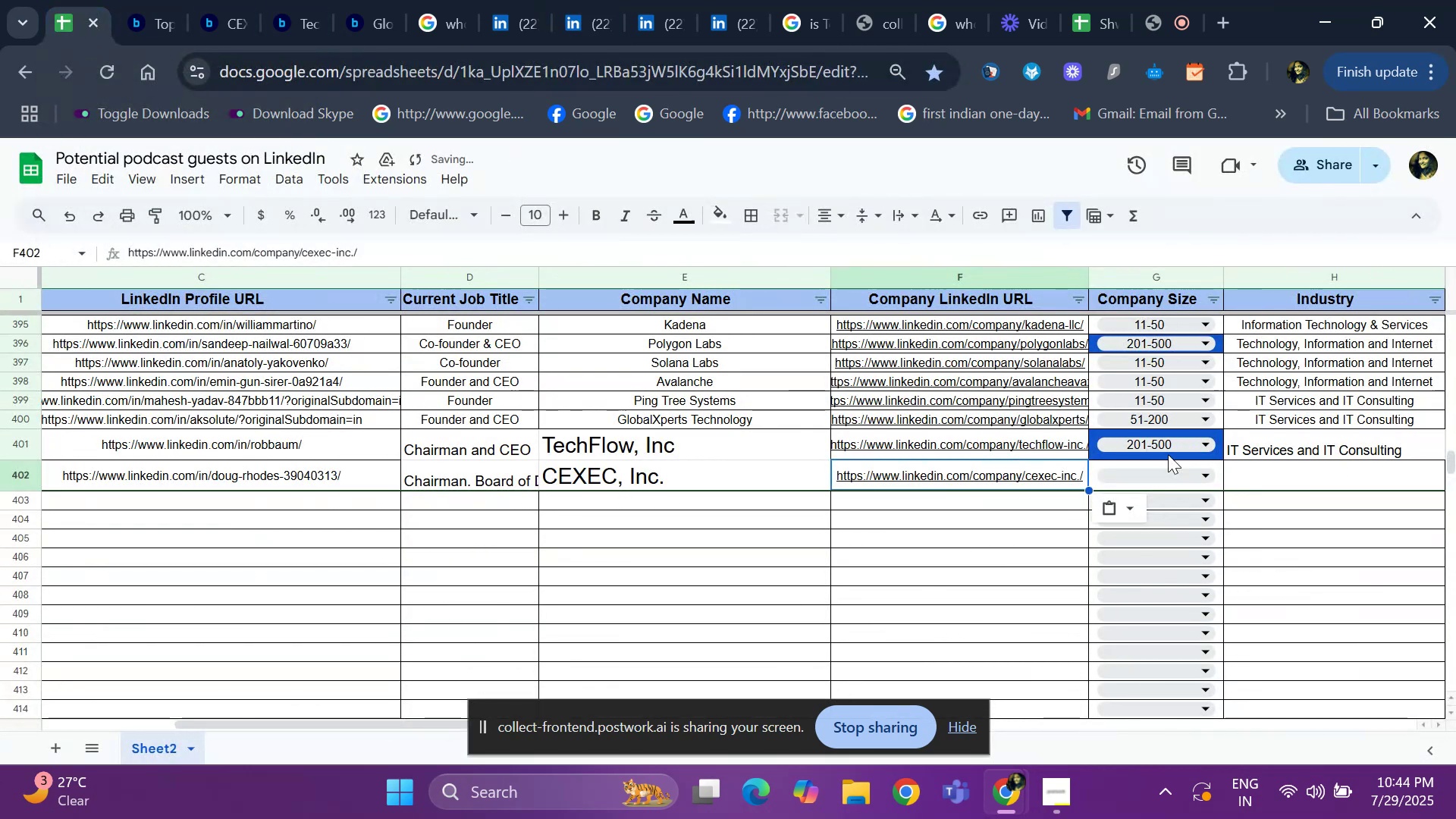 
left_click([1168, 472])
 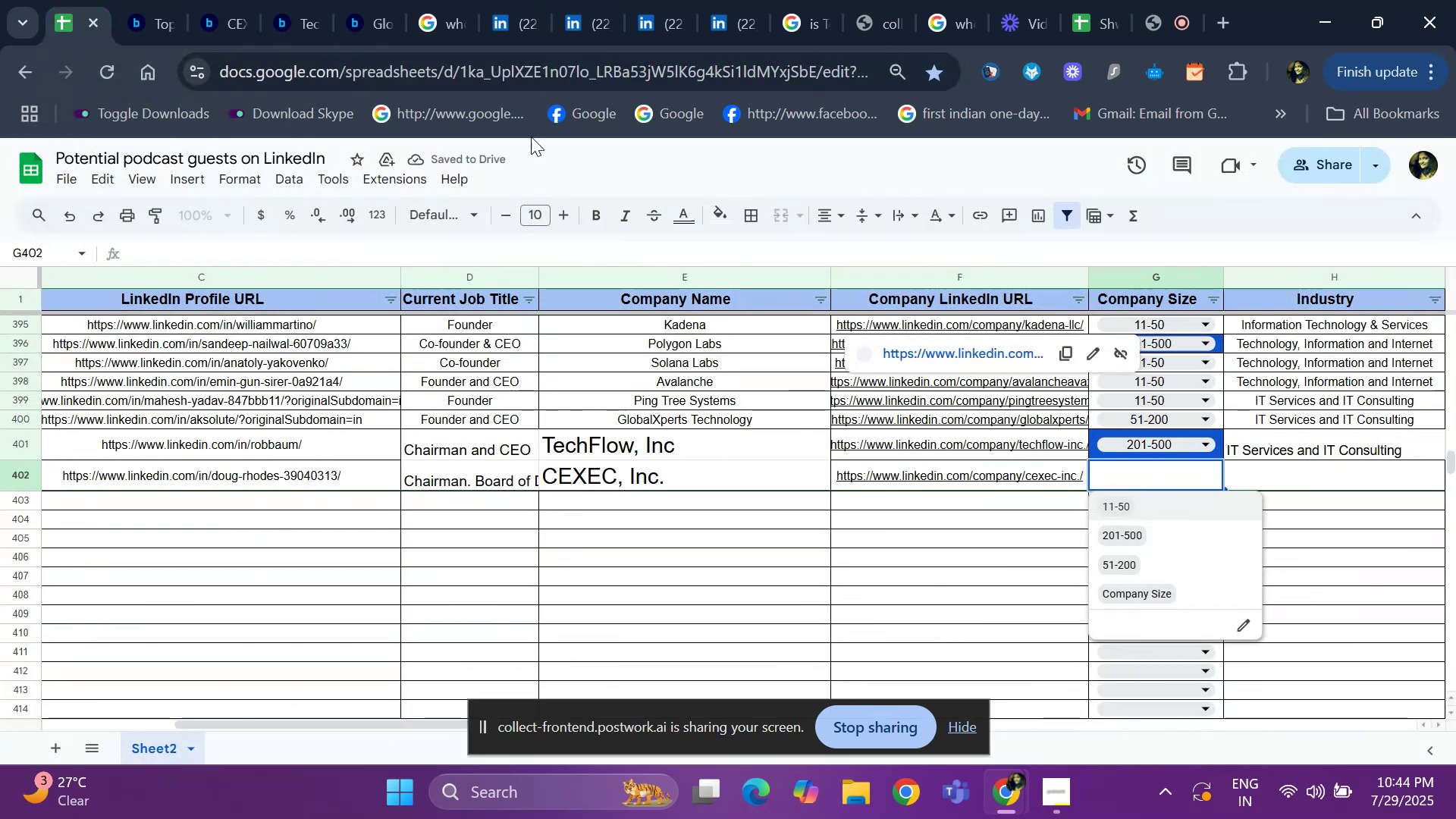 
mouse_move([565, 30])
 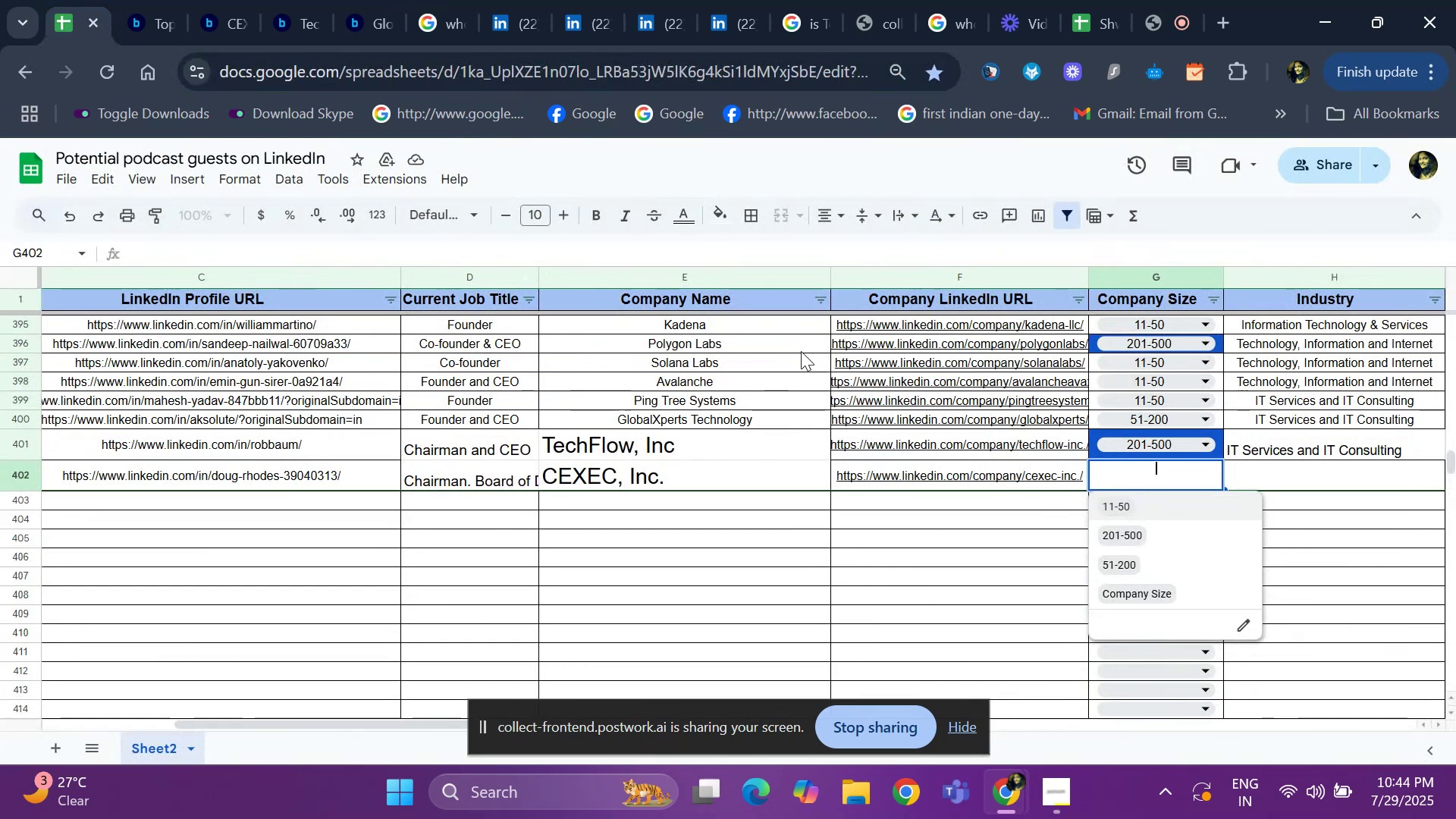 
left_click([1144, 560])
 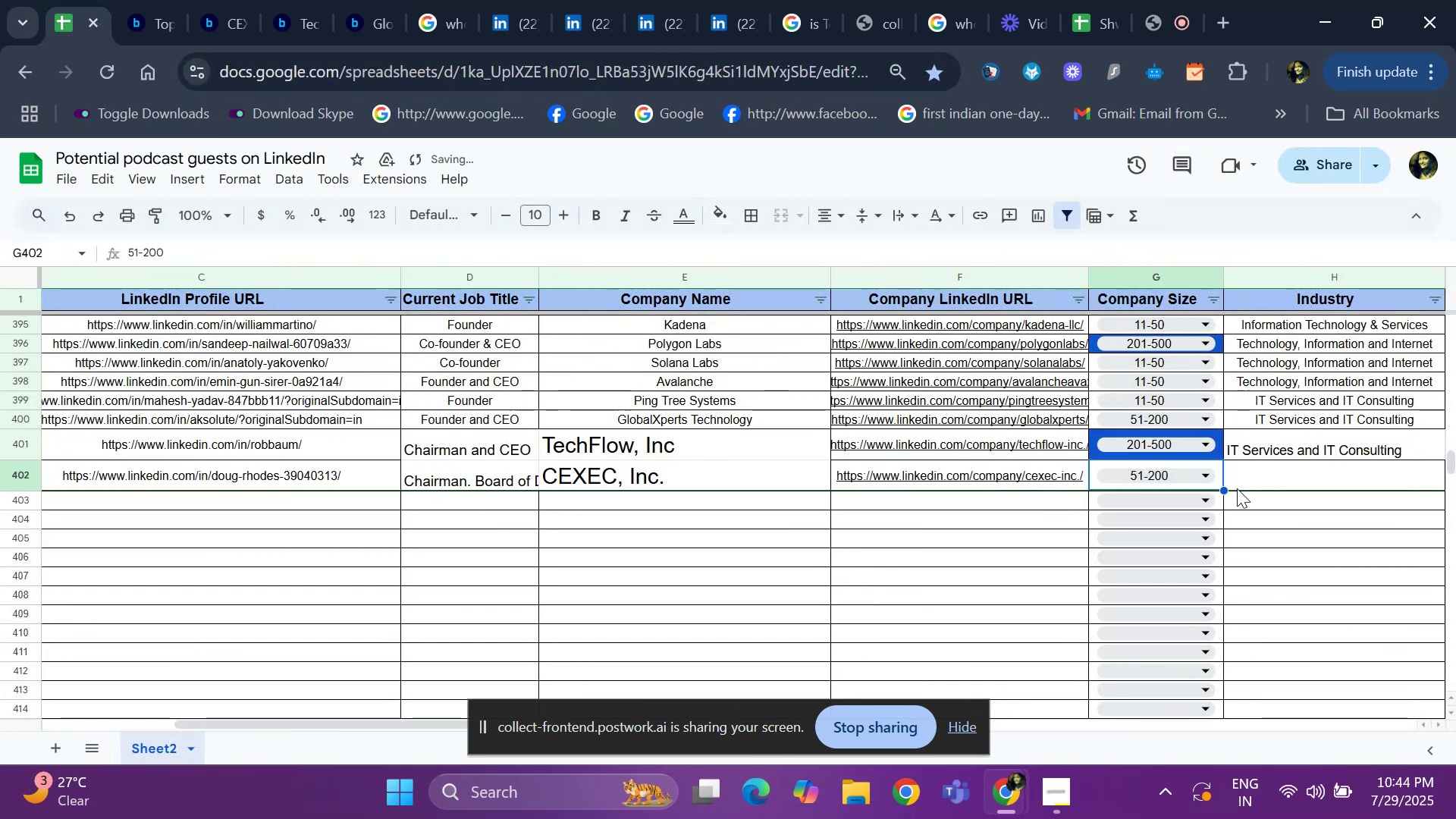 
left_click([1241, 485])
 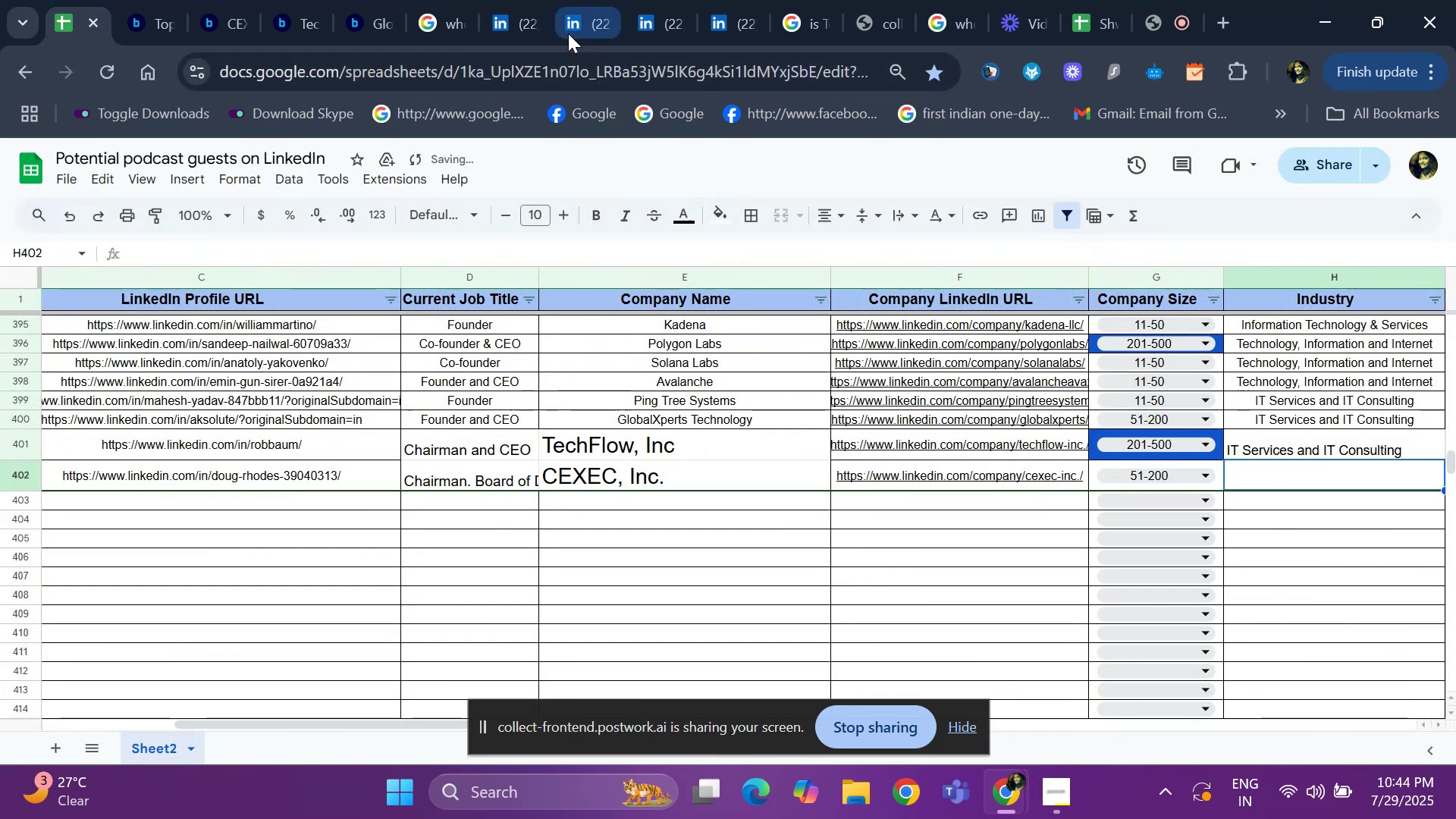 
left_click([570, 29])
 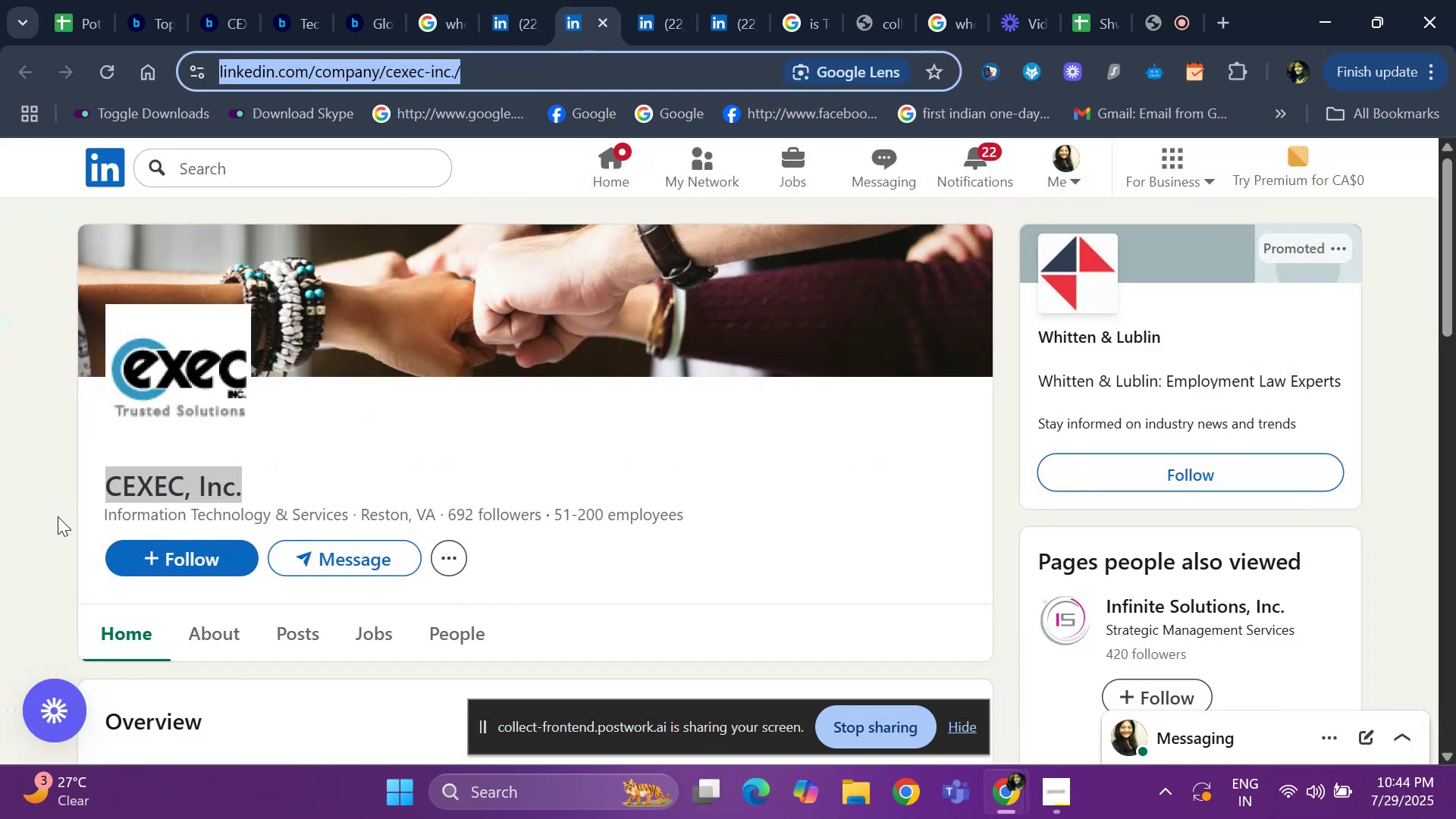 
left_click_drag(start_coordinate=[88, 518], to_coordinate=[347, 510])
 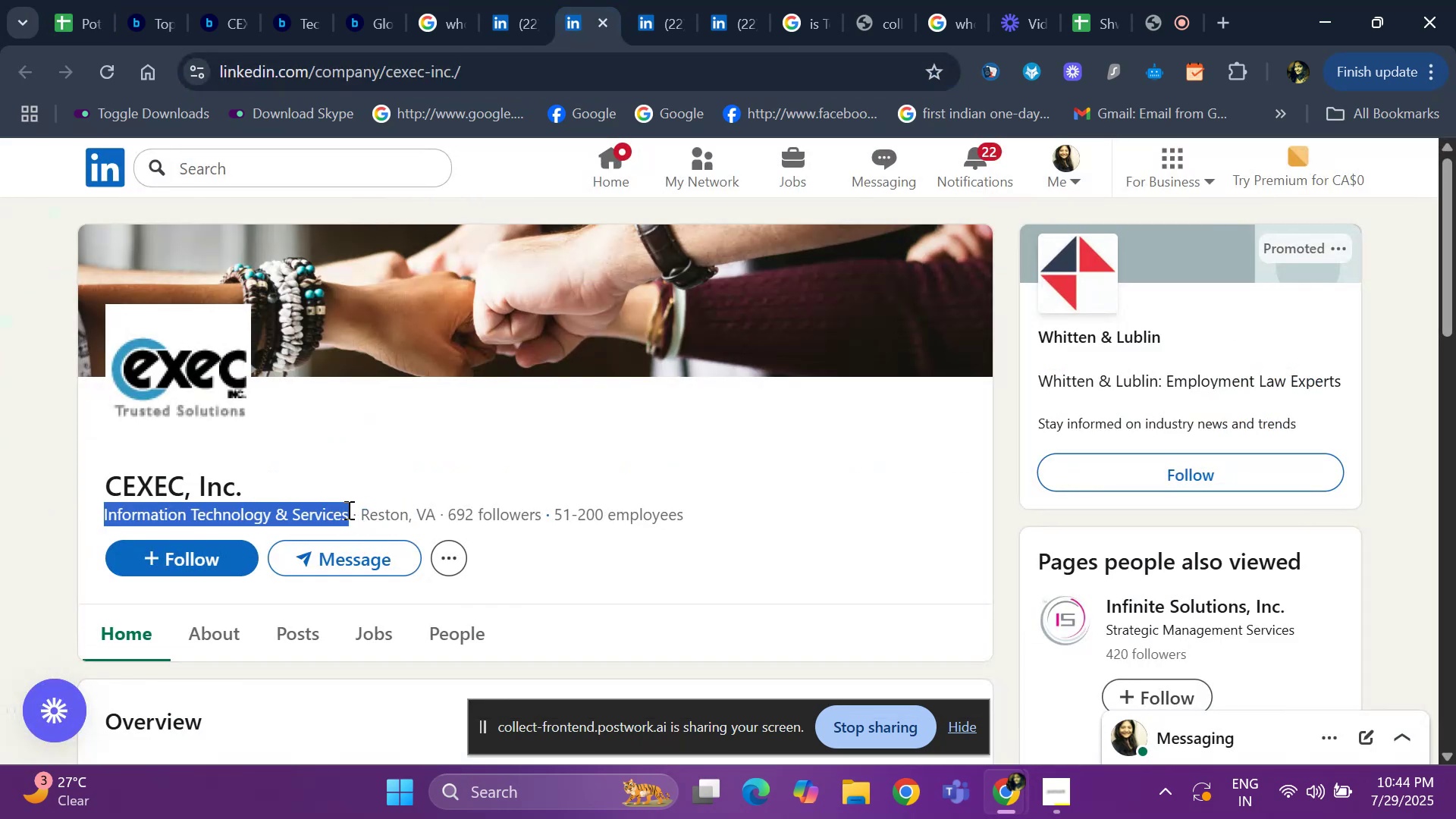 
key(Control+ControlLeft)
 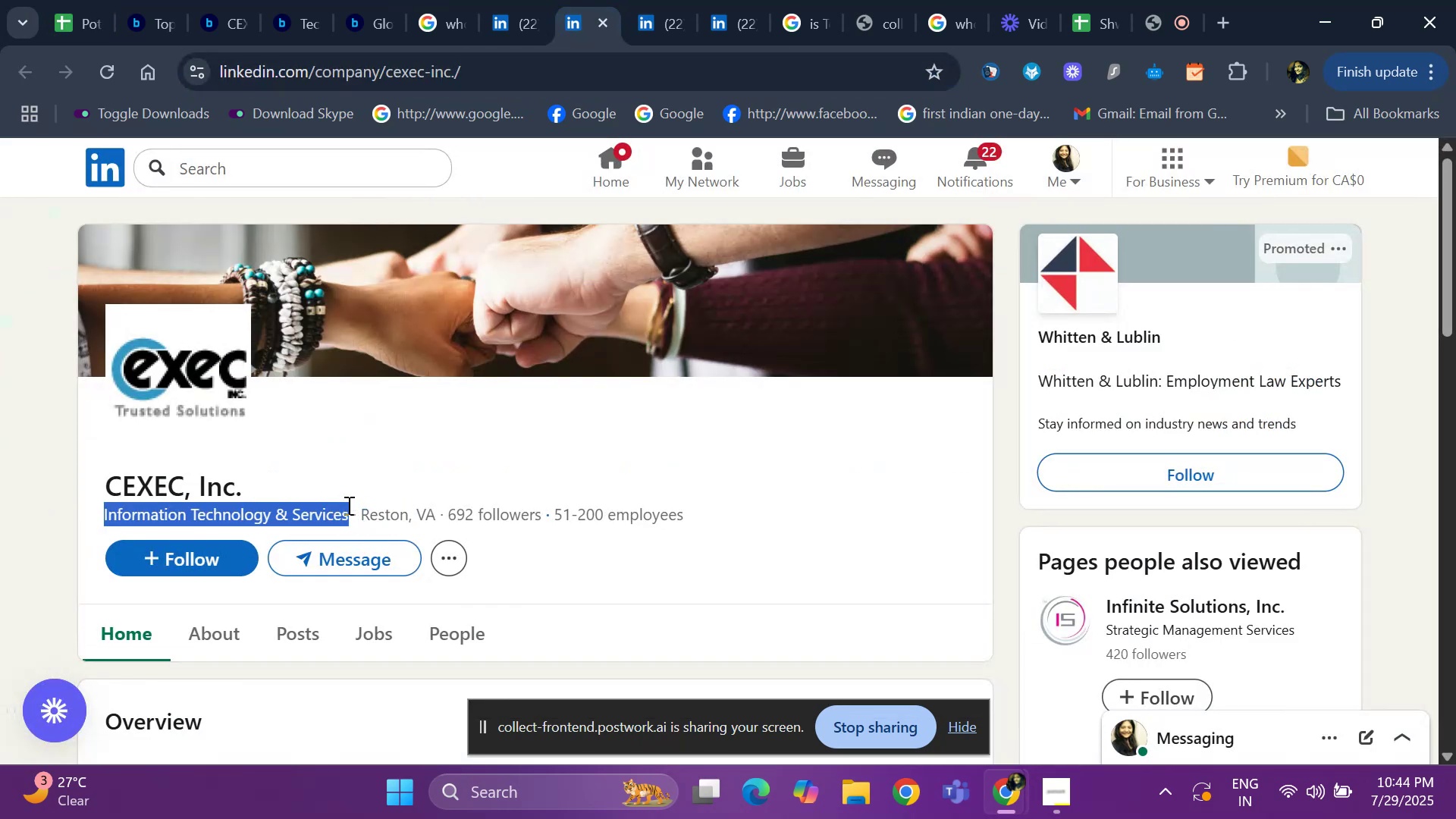 
key(Control+C)
 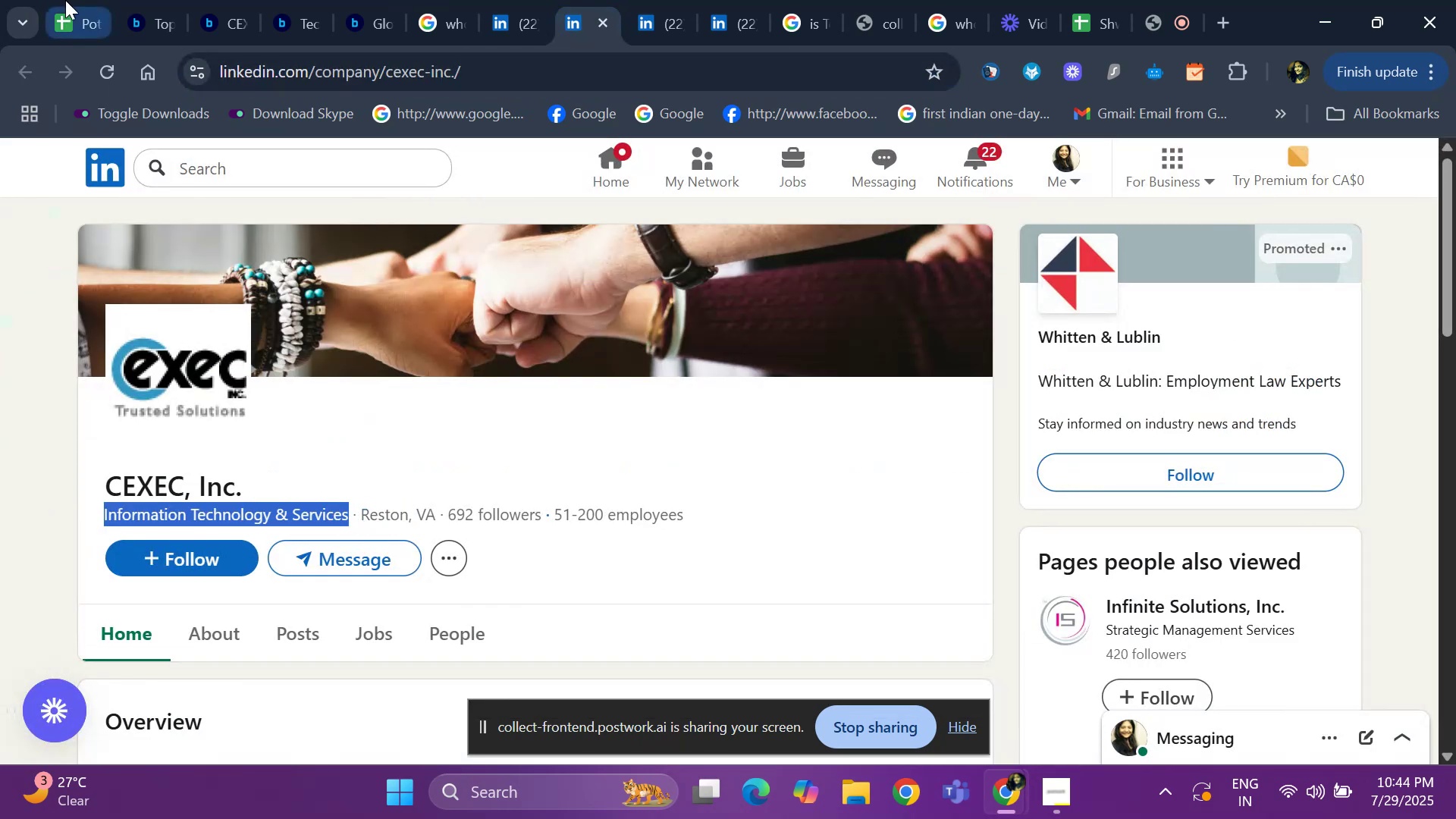 
left_click([65, 20])
 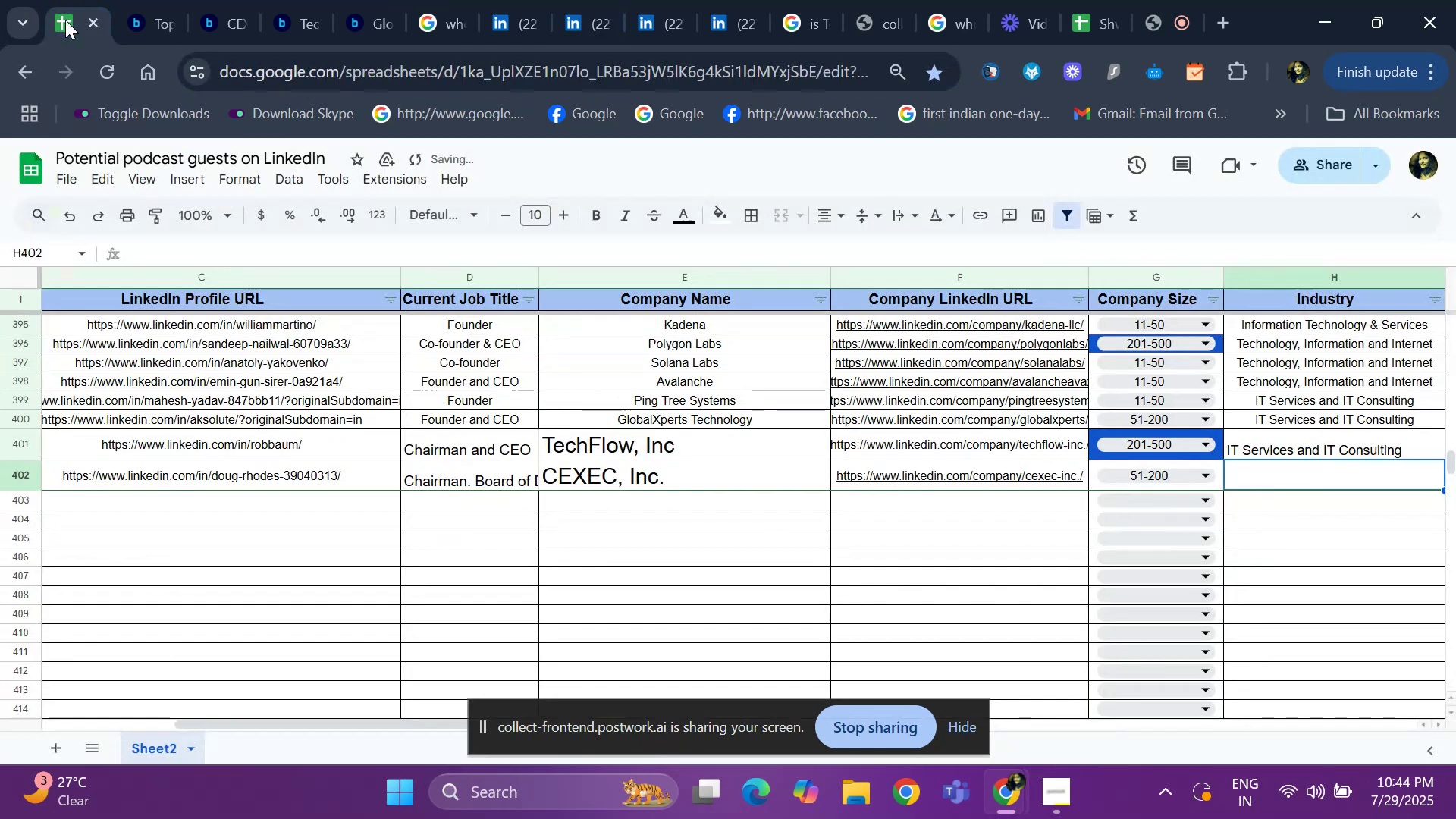 
key(Control+ControlLeft)
 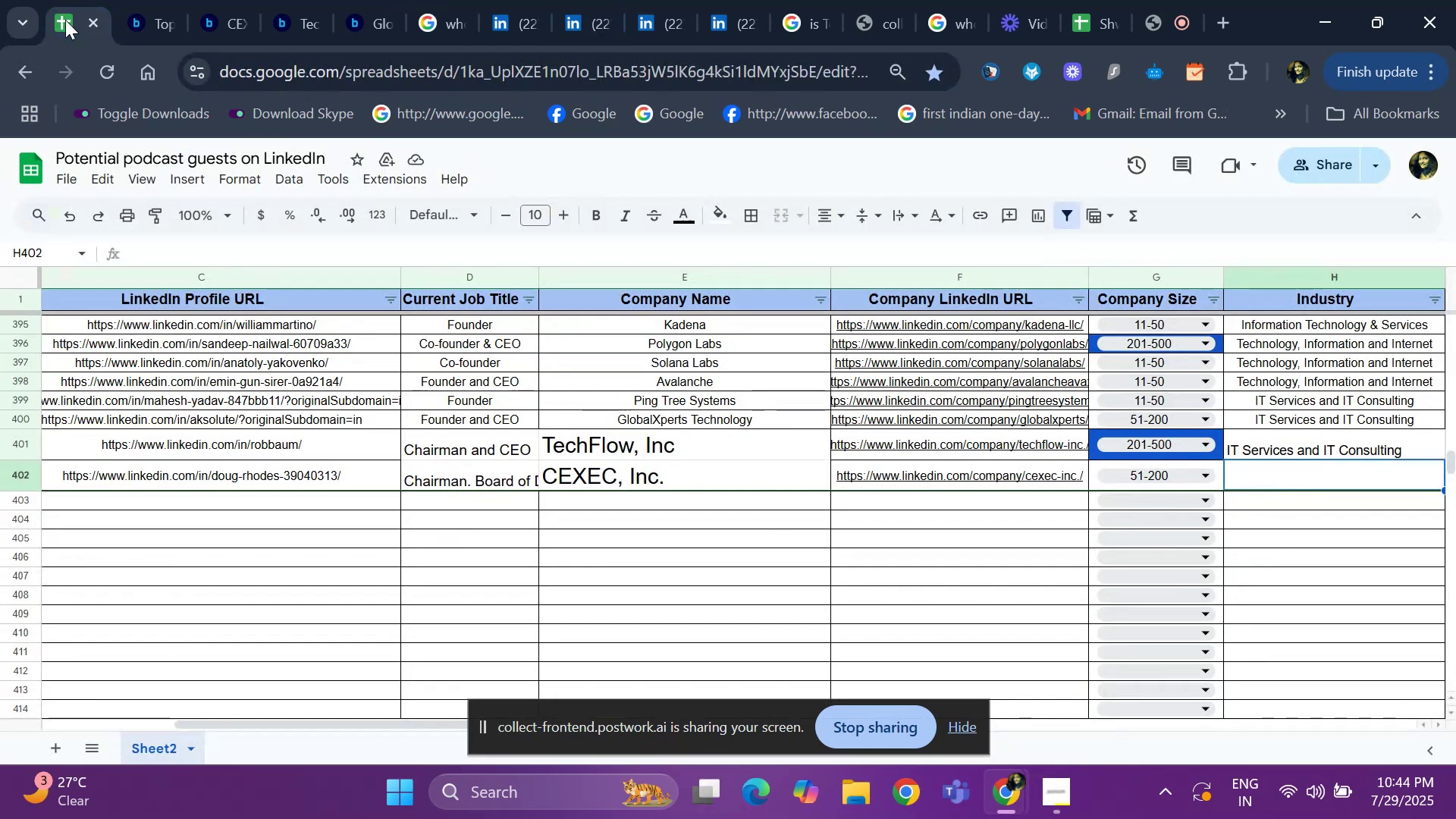 
key(Control+V)
 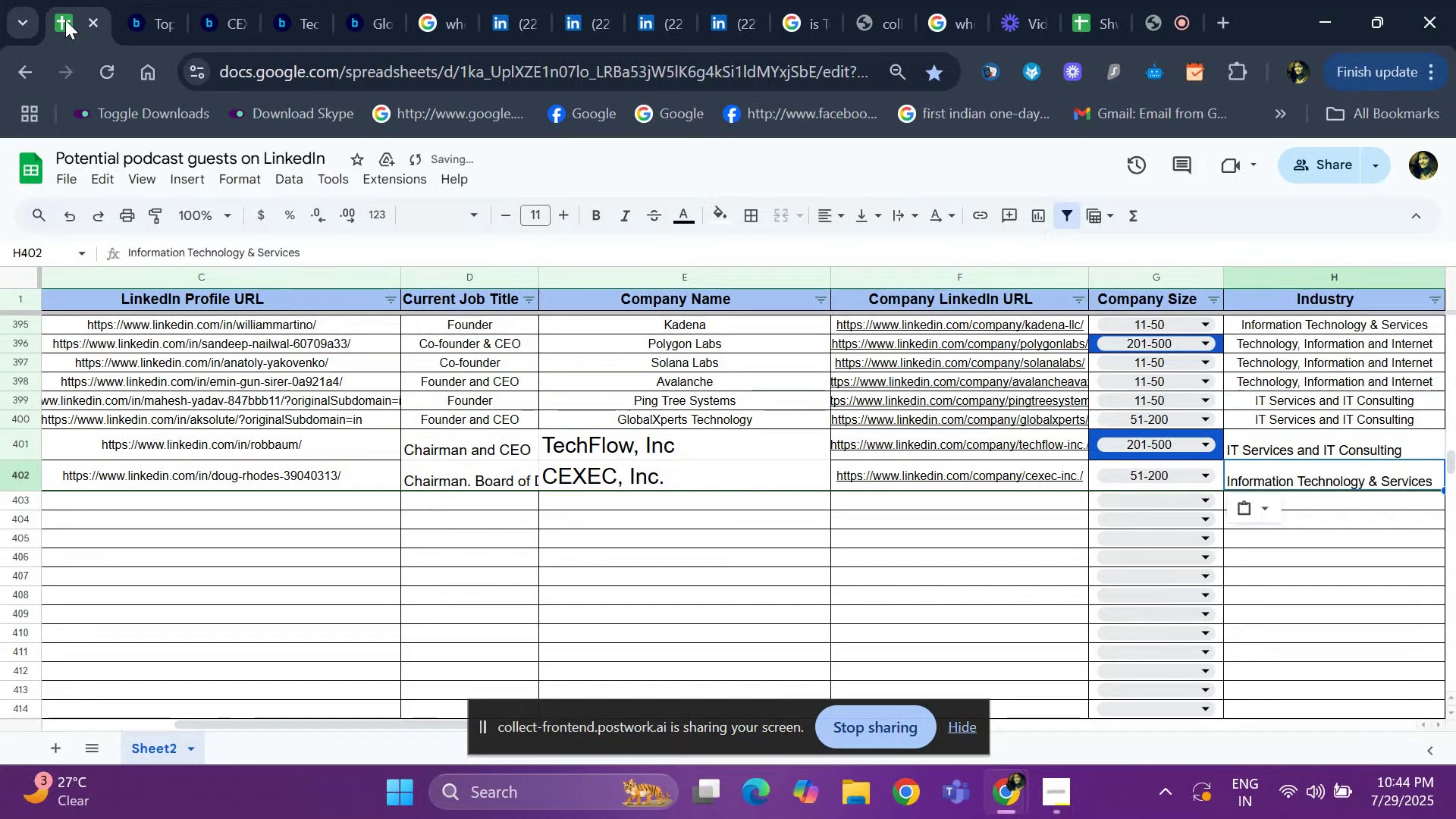 
key(ArrowRight)
 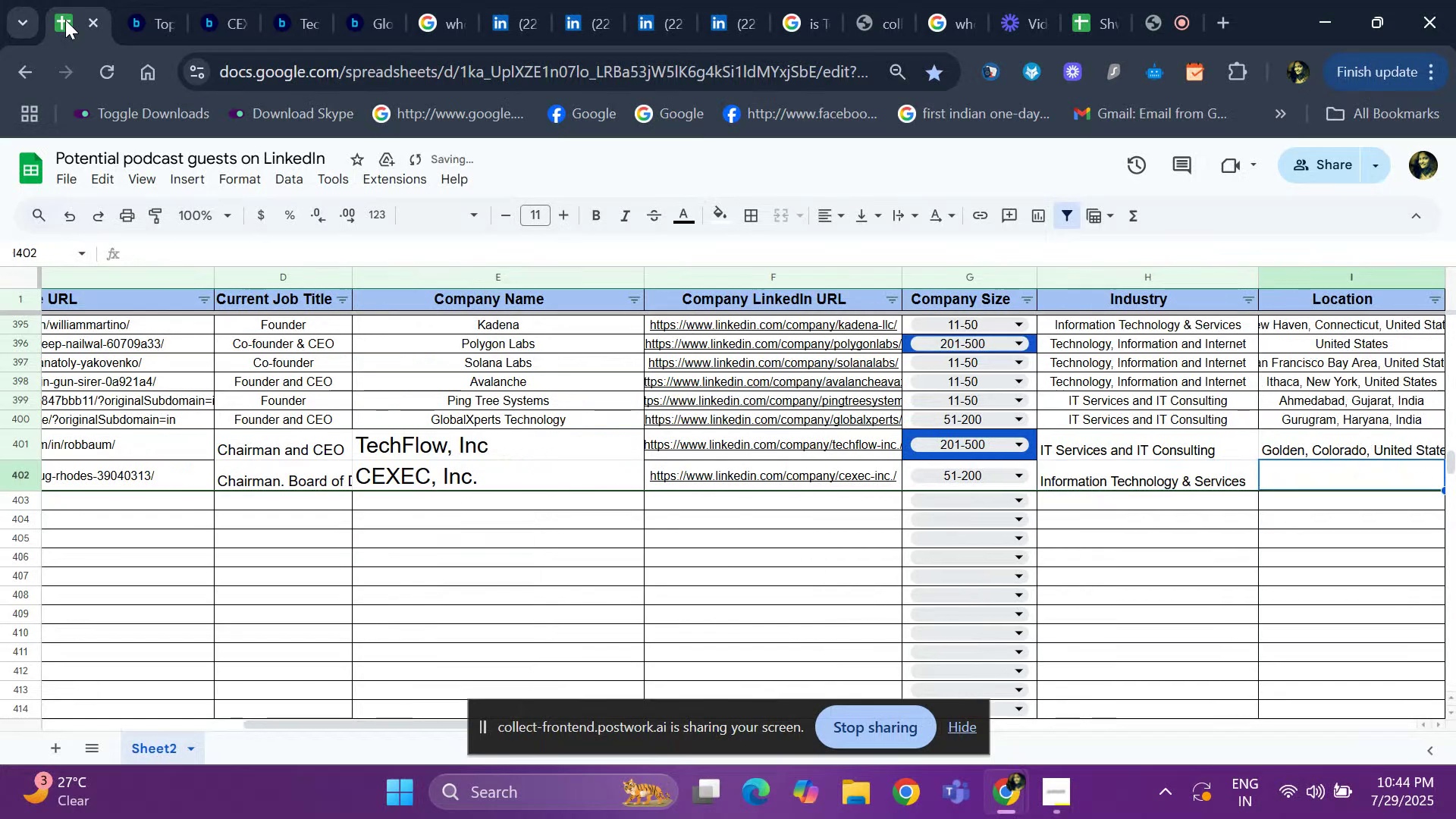 
key(ArrowRight)
 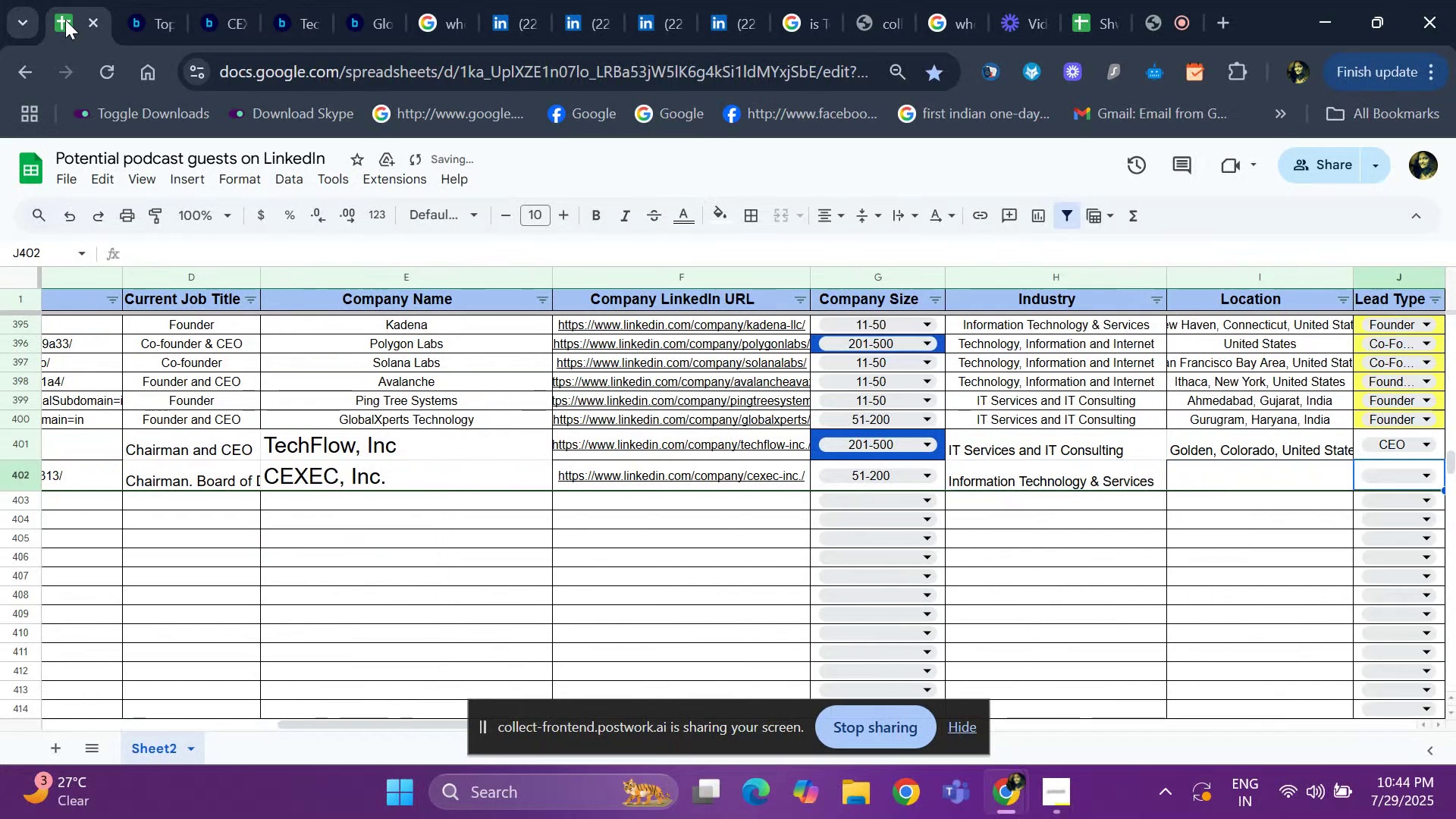 
key(ArrowRight)
 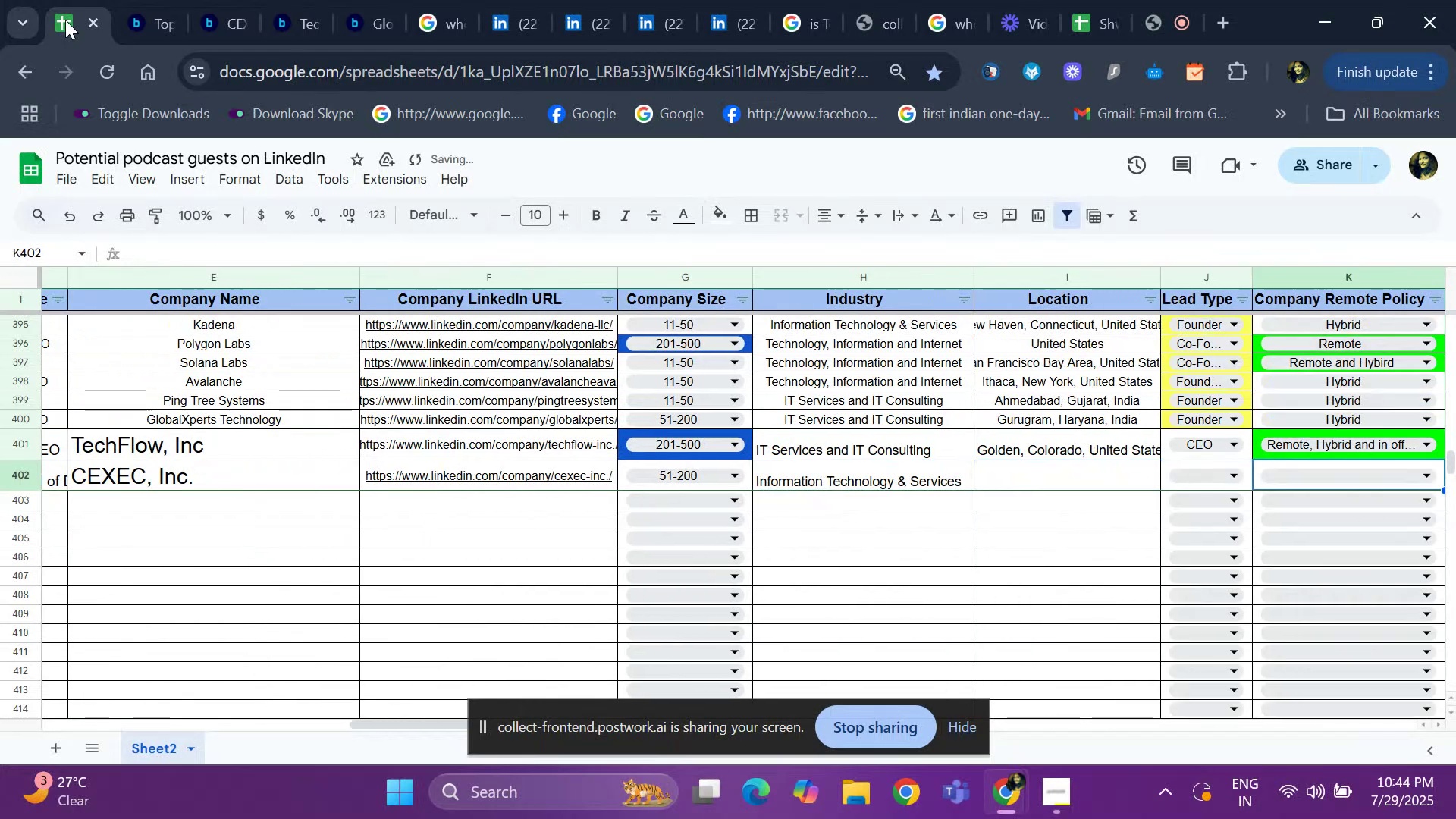 
key(ArrowLeft)
 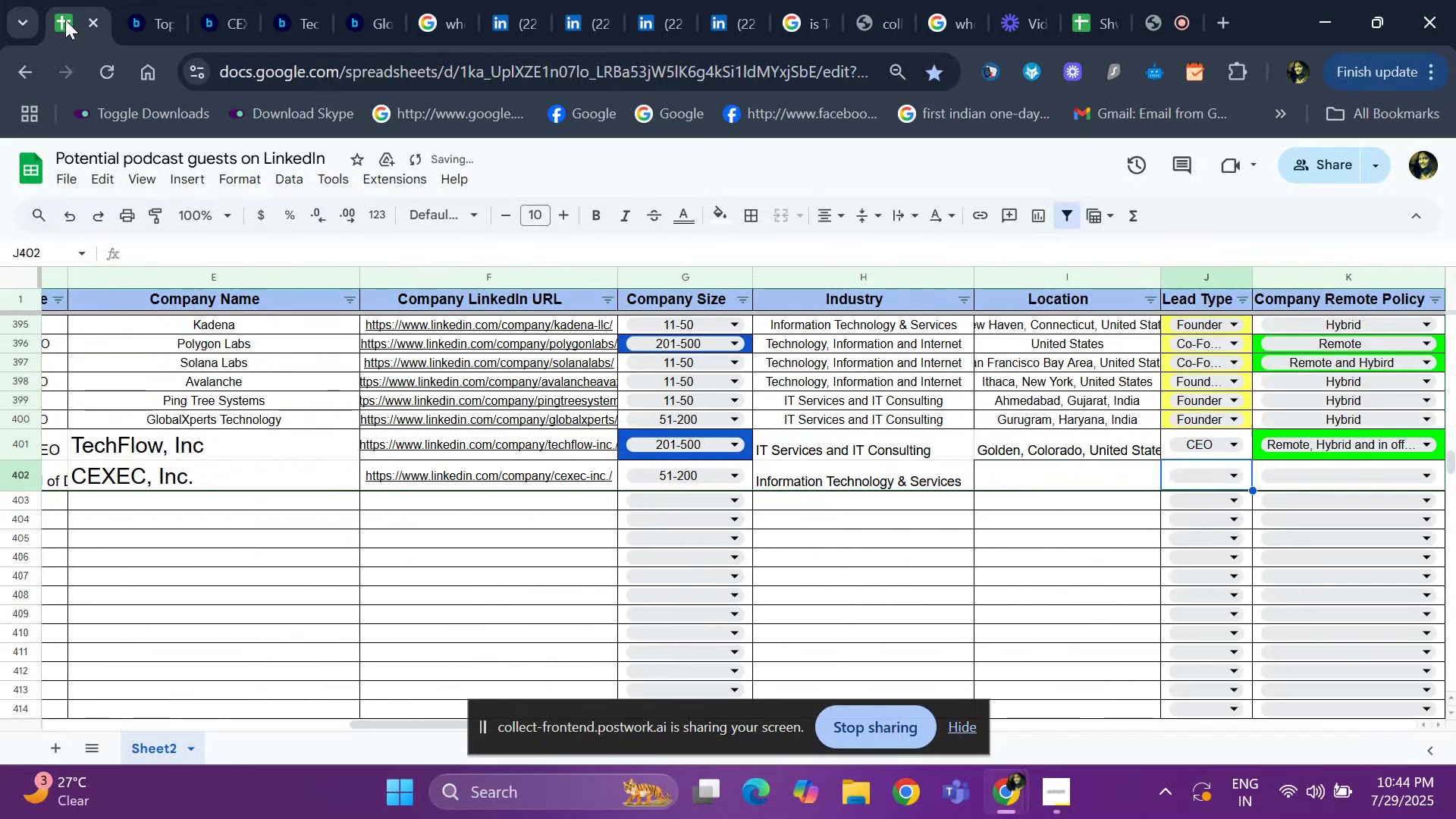 
key(ArrowLeft)
 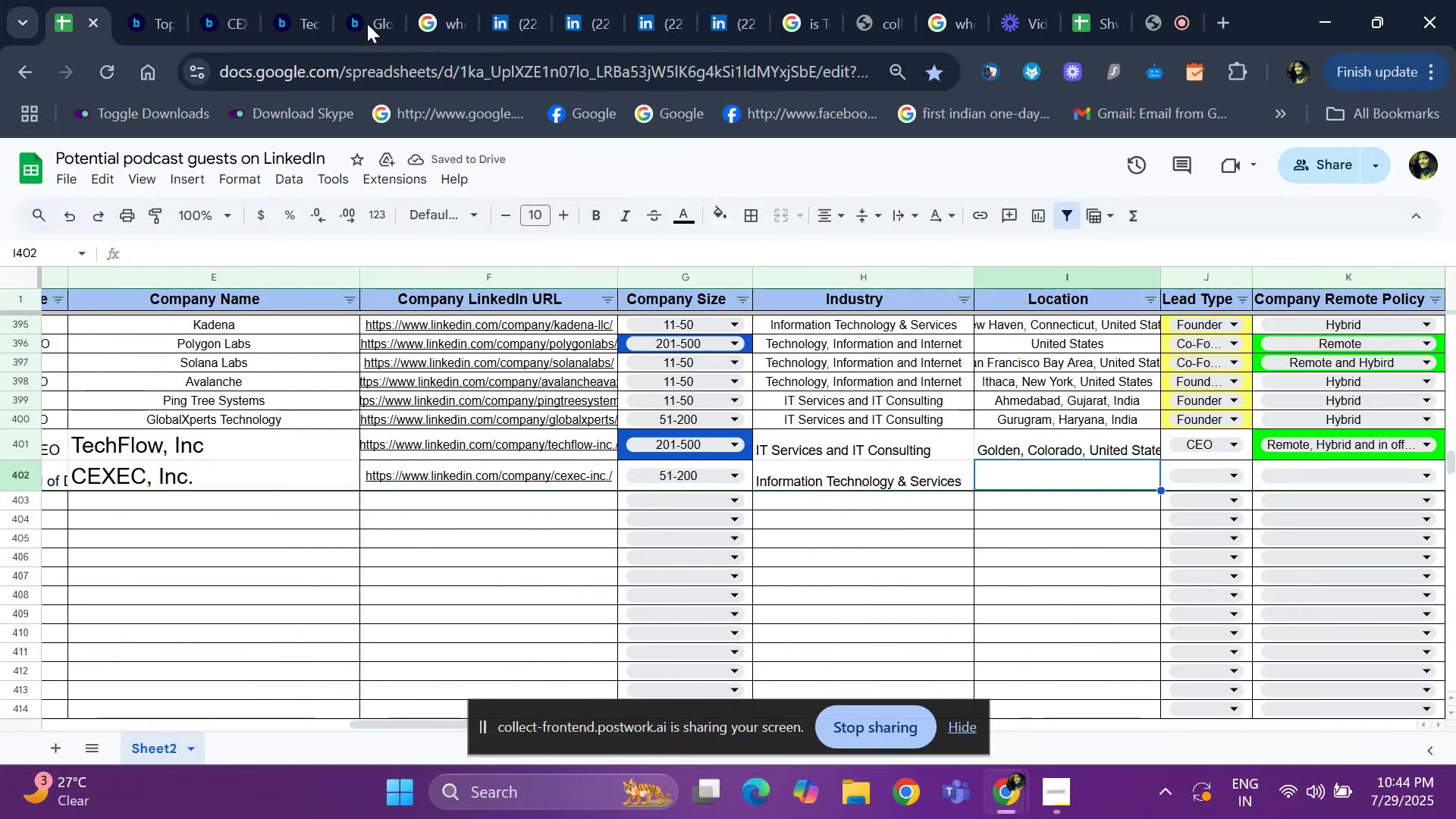 
left_click([505, 27])
 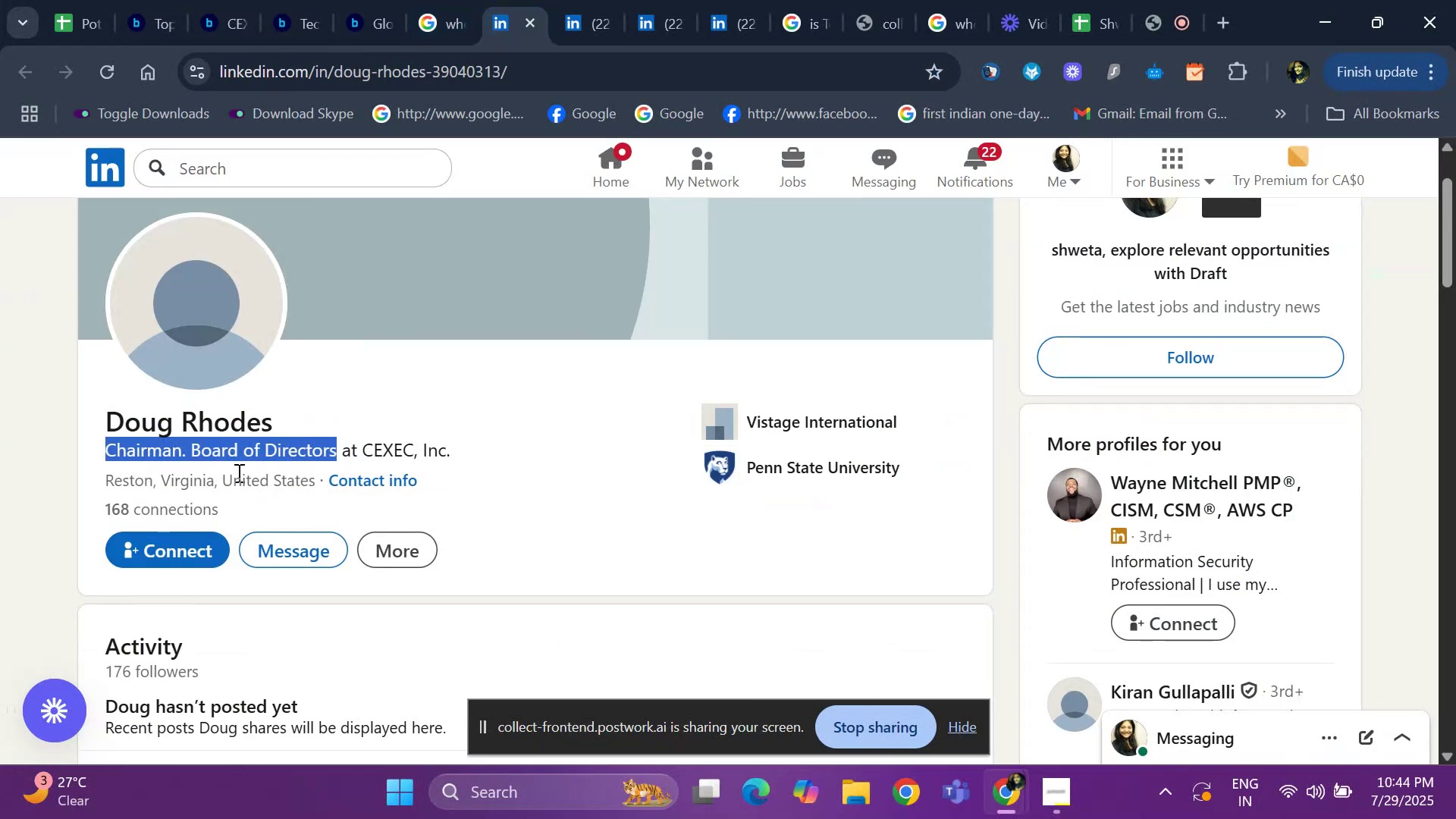 
left_click_drag(start_coordinate=[86, 477], to_coordinate=[321, 481])
 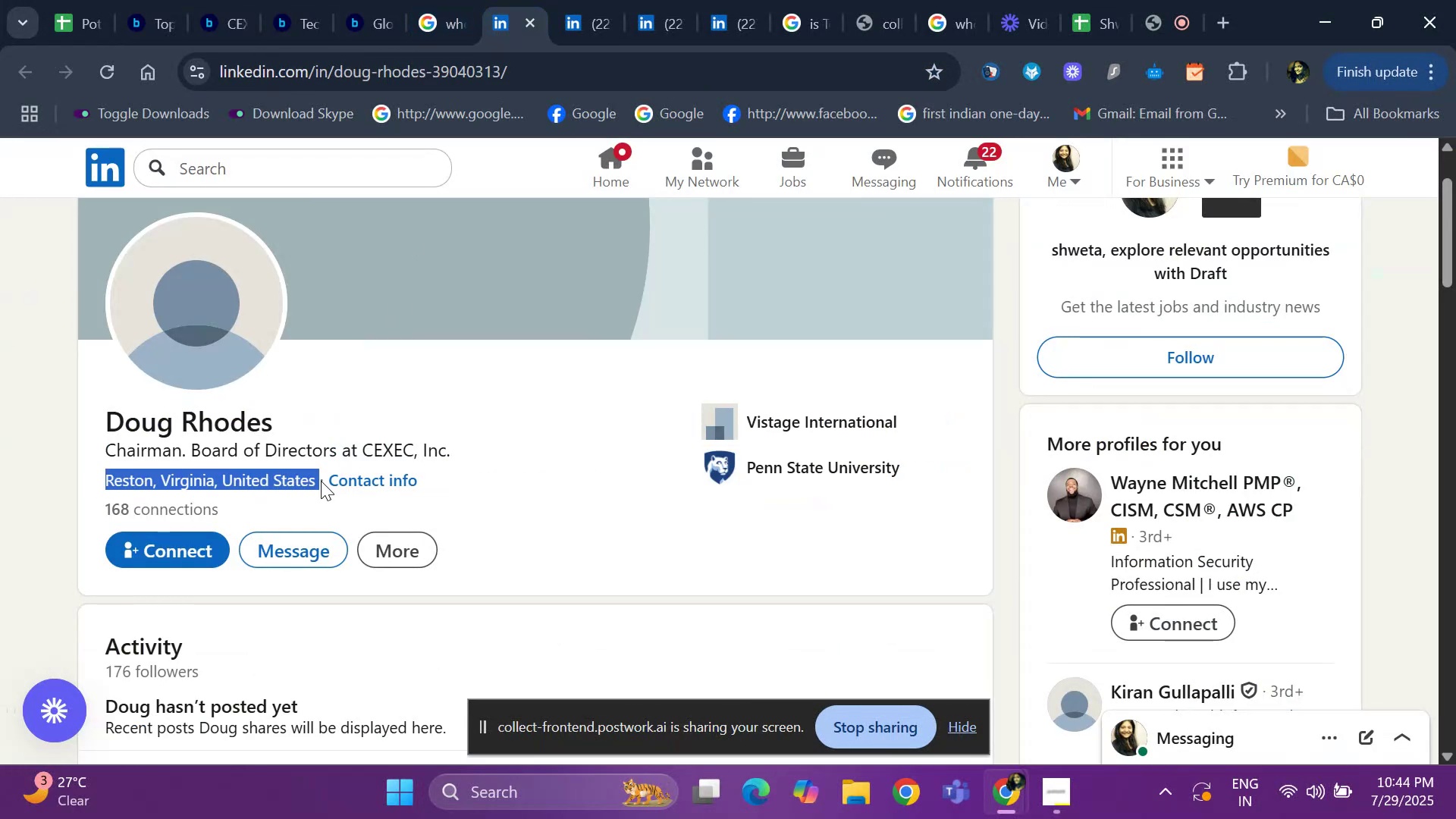 
key(Control+ControlLeft)
 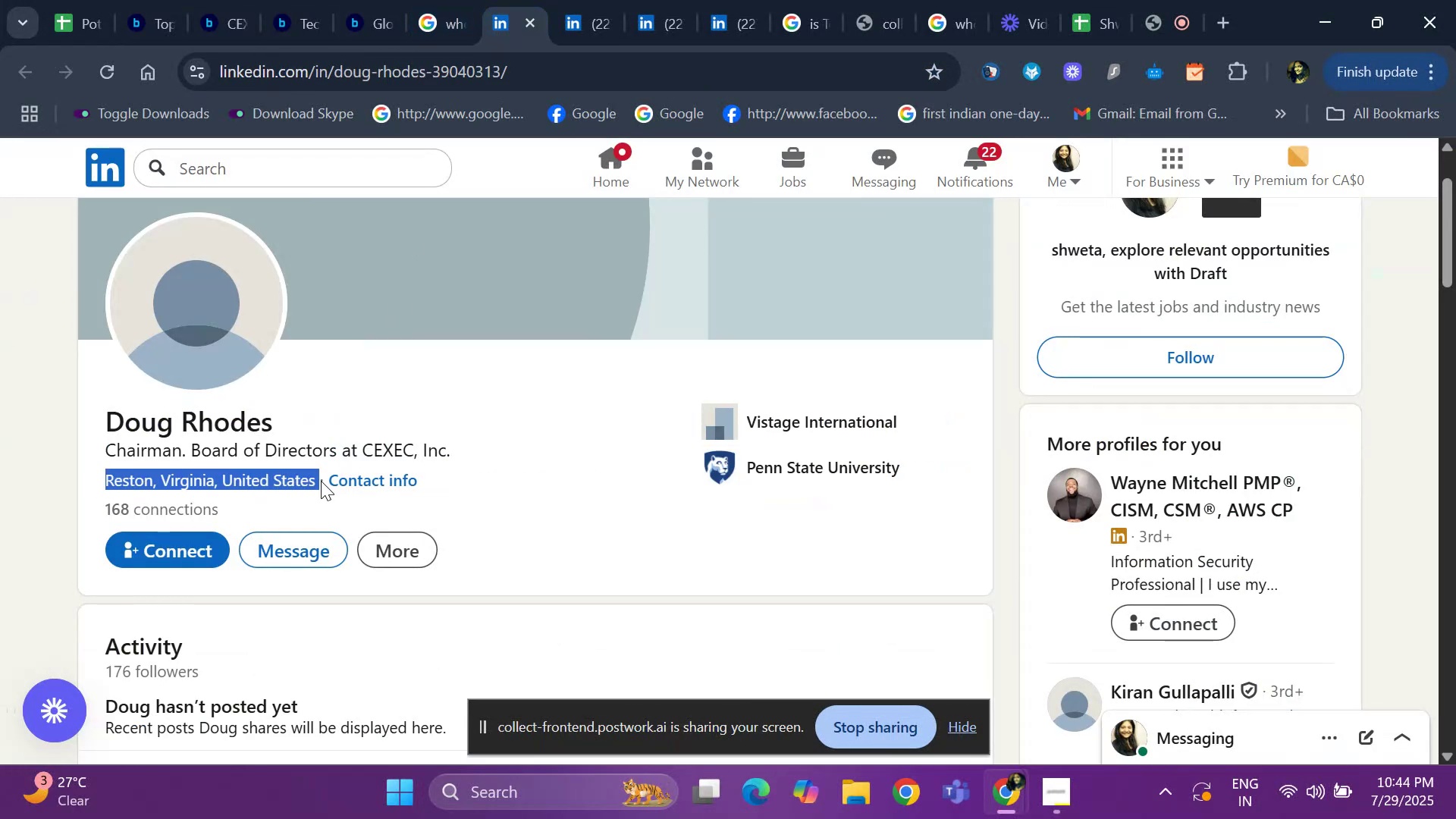 
key(Control+C)
 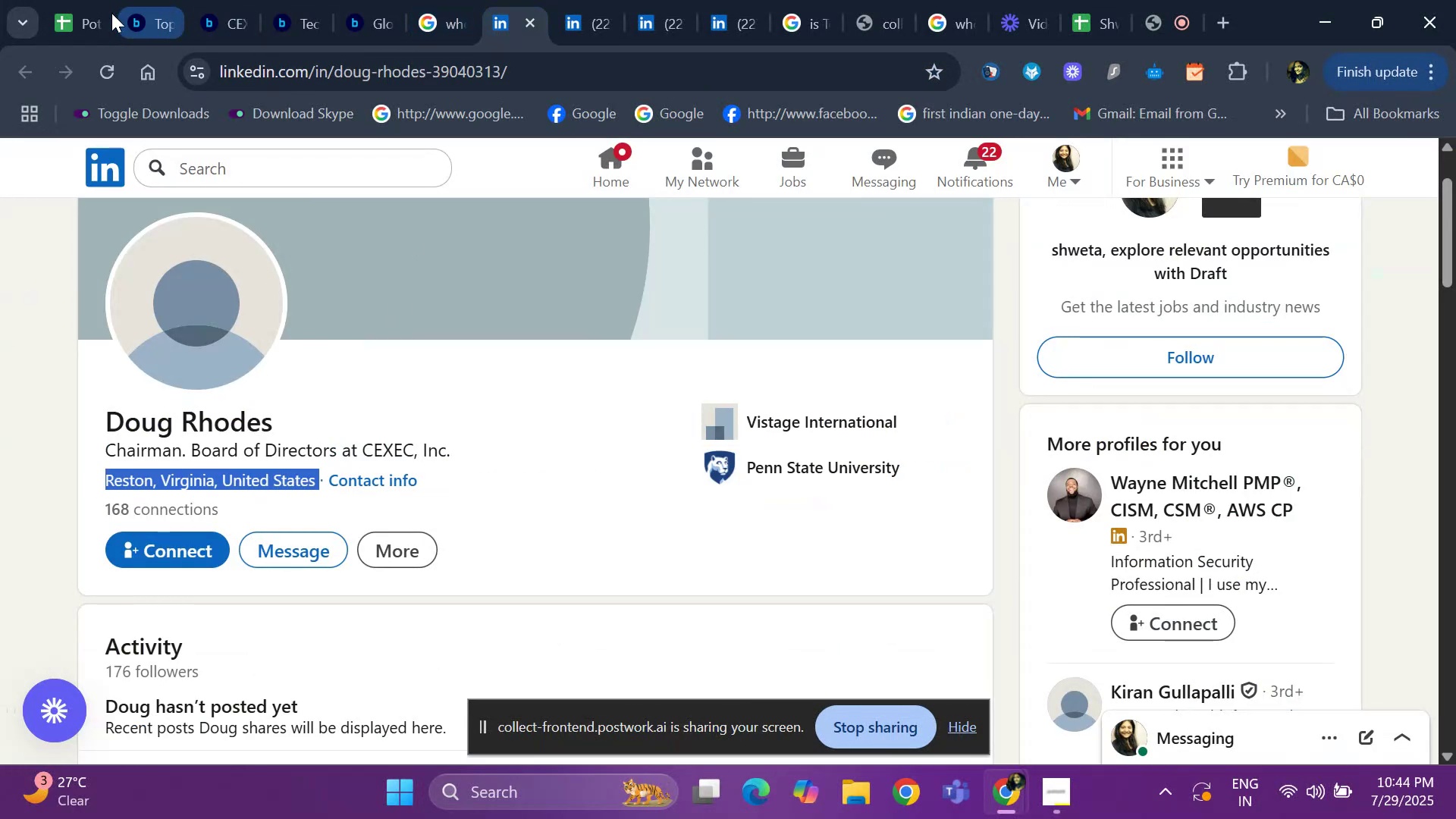 
left_click([88, 18])
 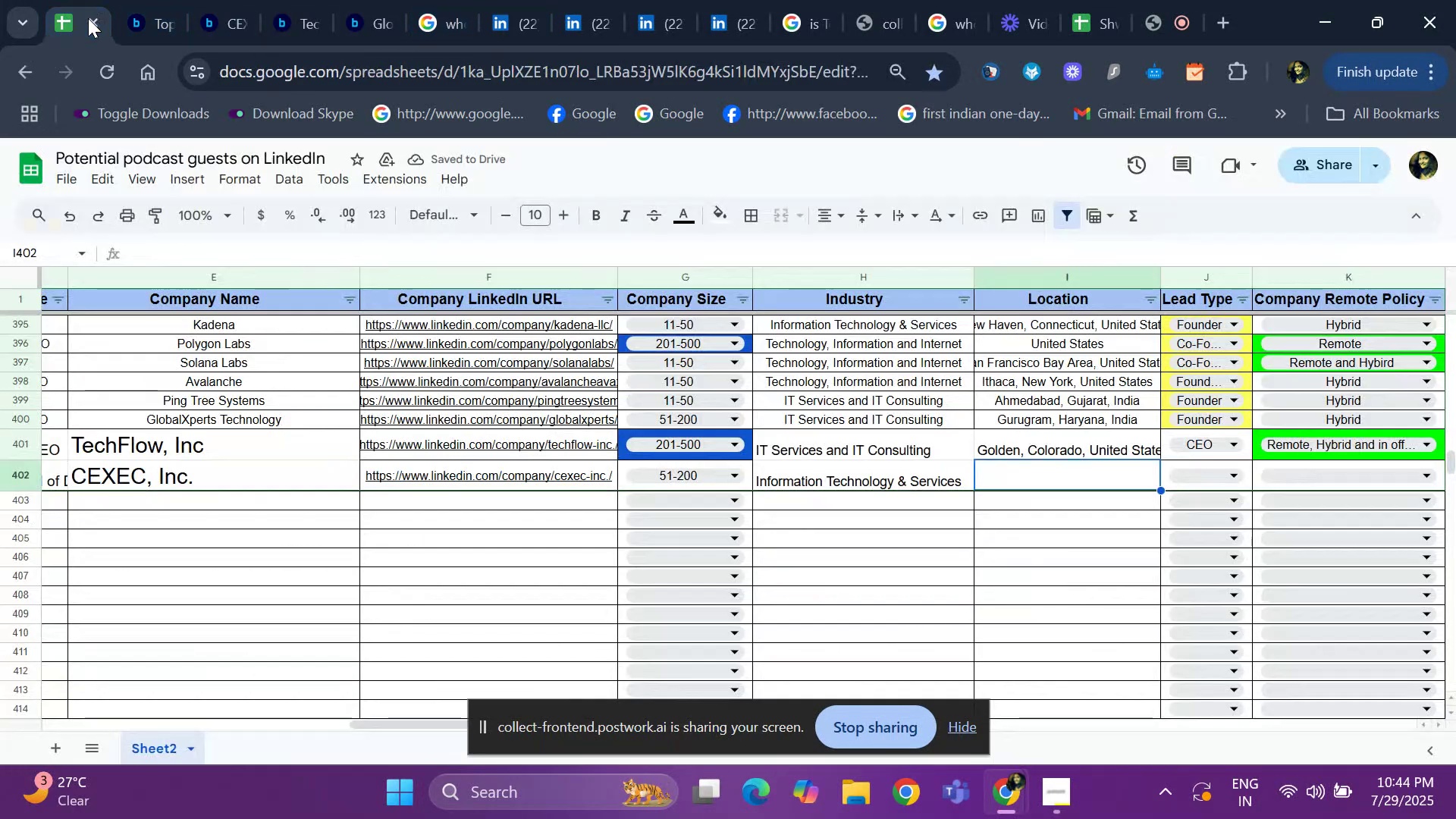 
key(Control+ControlLeft)
 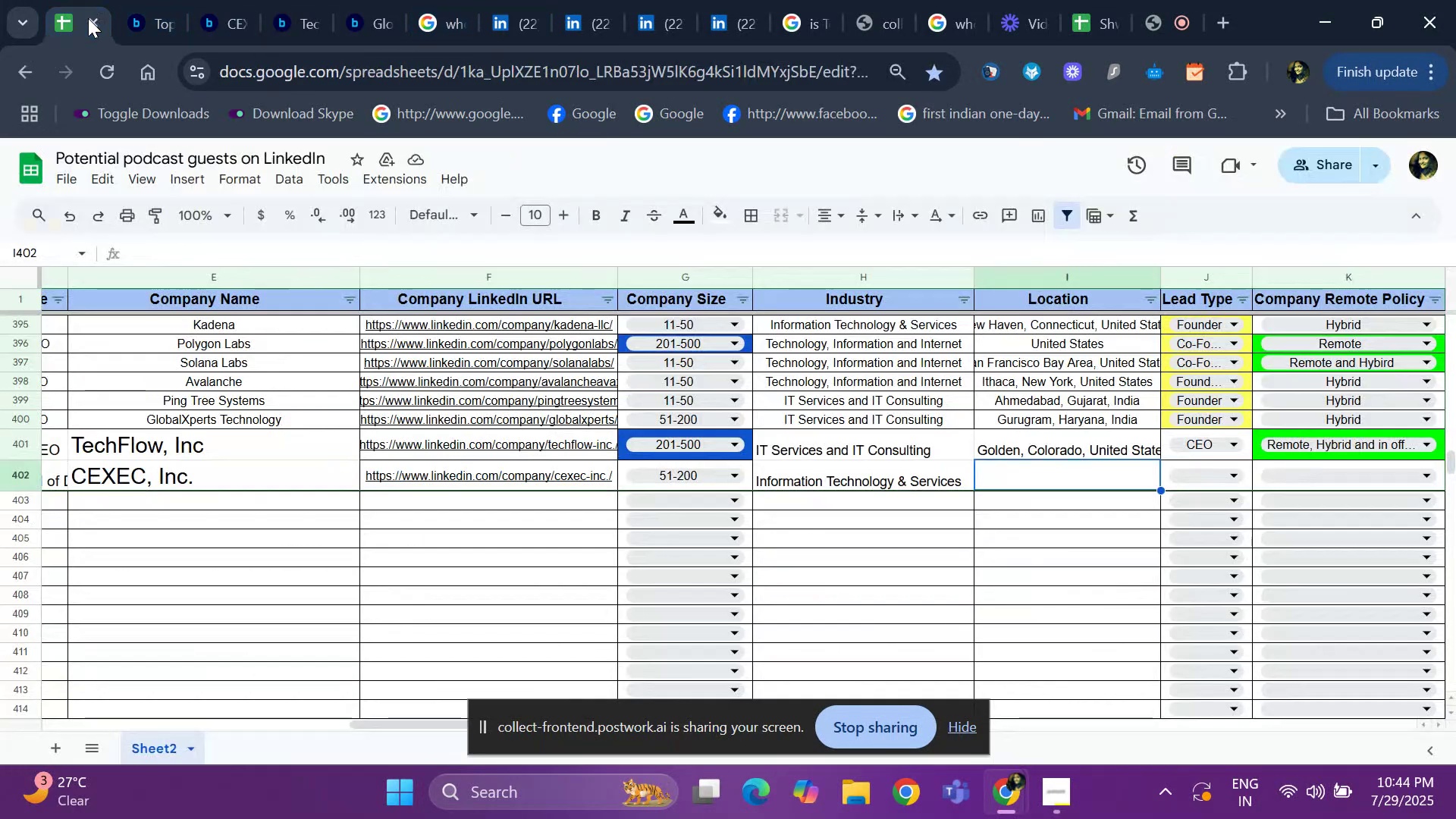 
key(Control+V)
 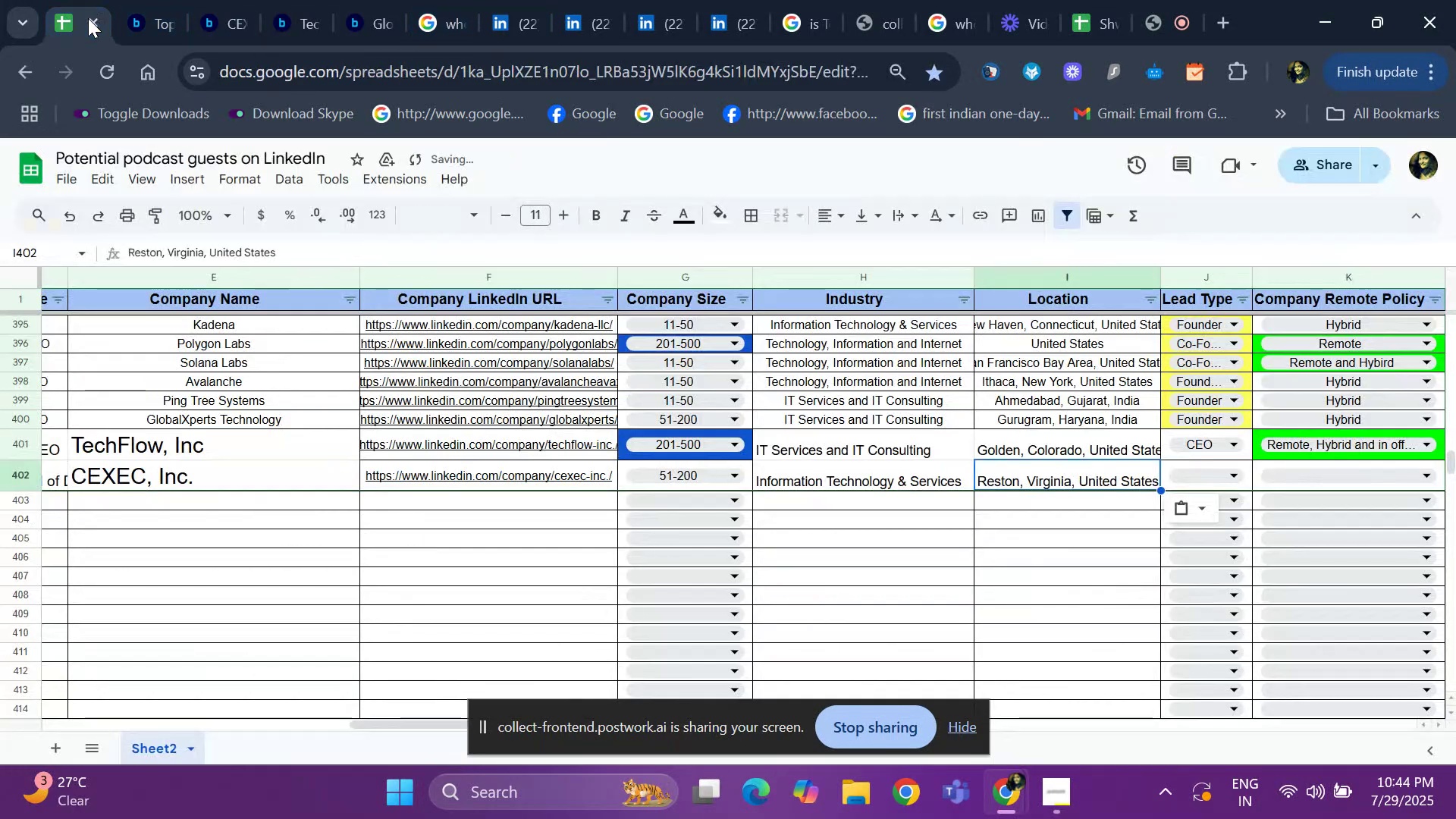 
hold_key(key=ArrowLeft, duration=1.08)
 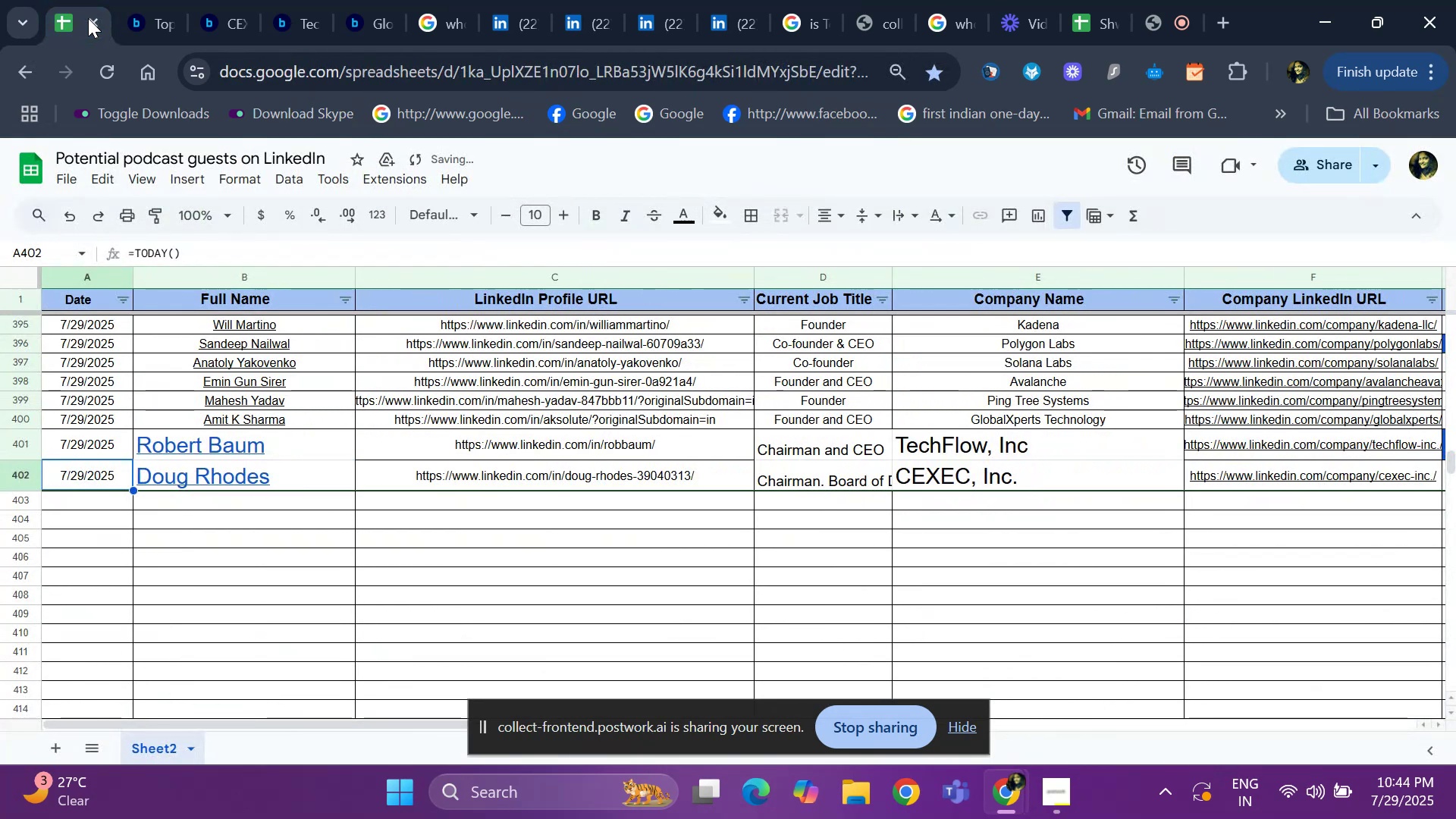 
key(ArrowRight)
 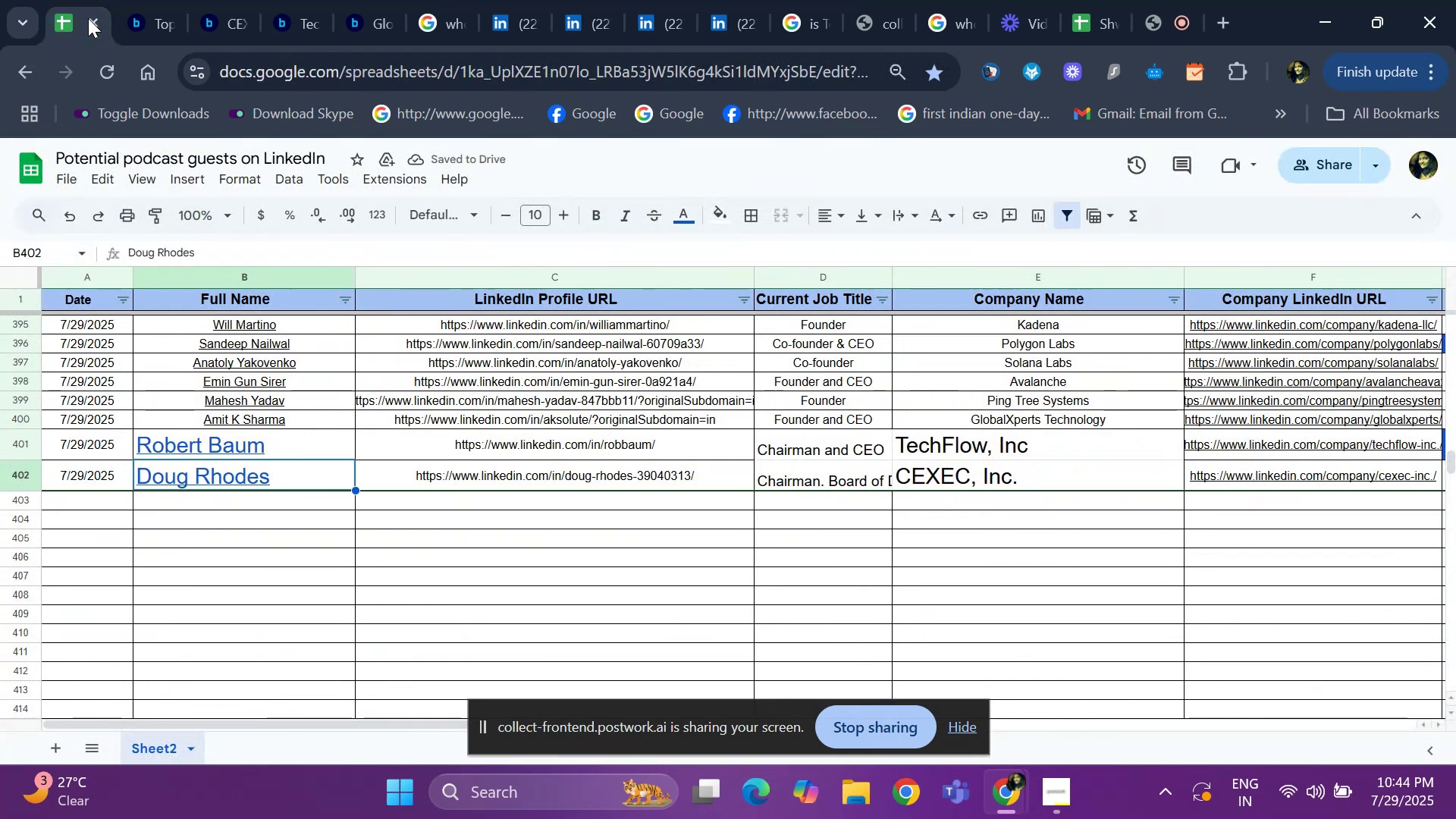 
key(ArrowRight)
 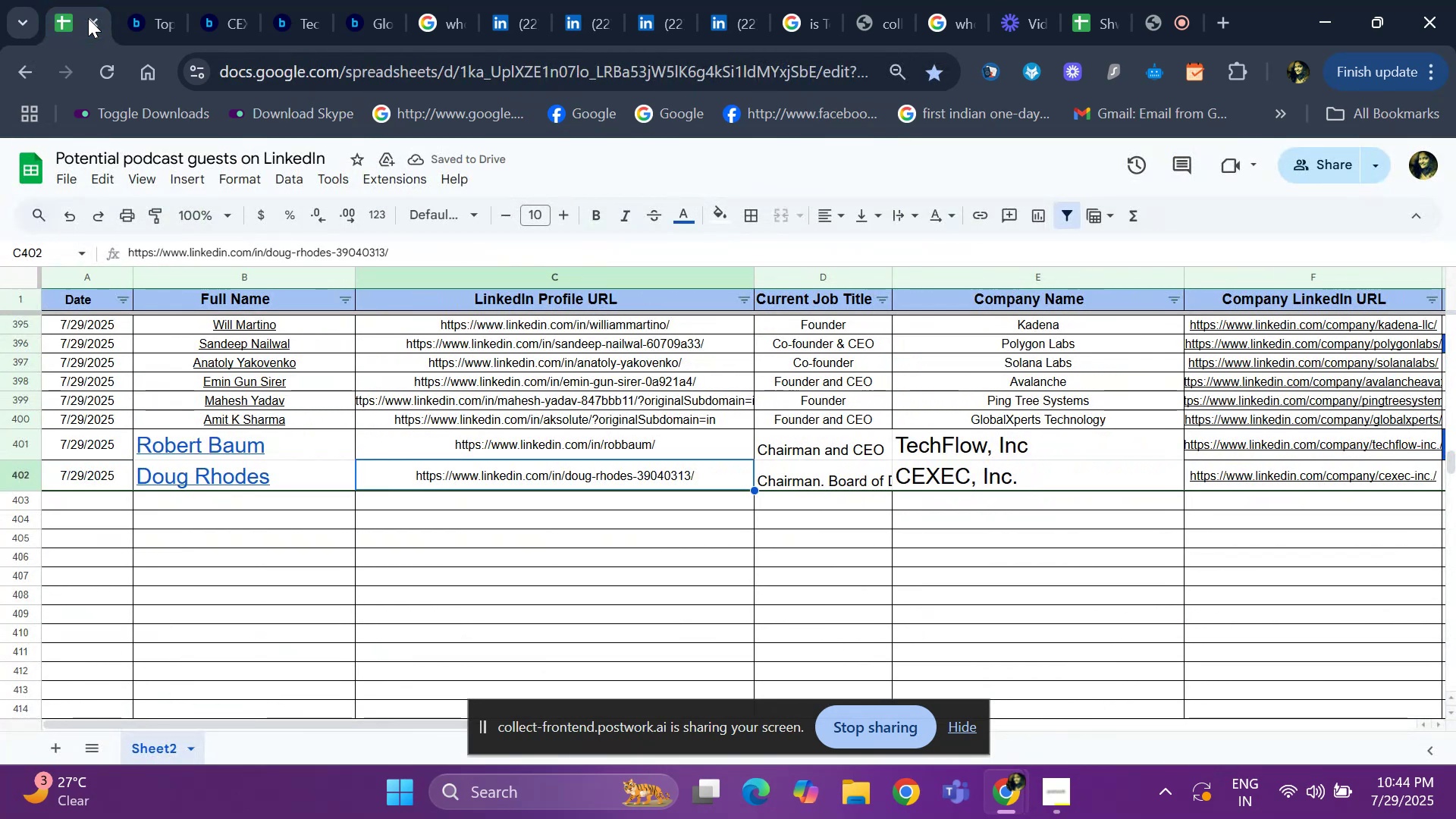 
key(ArrowRight)
 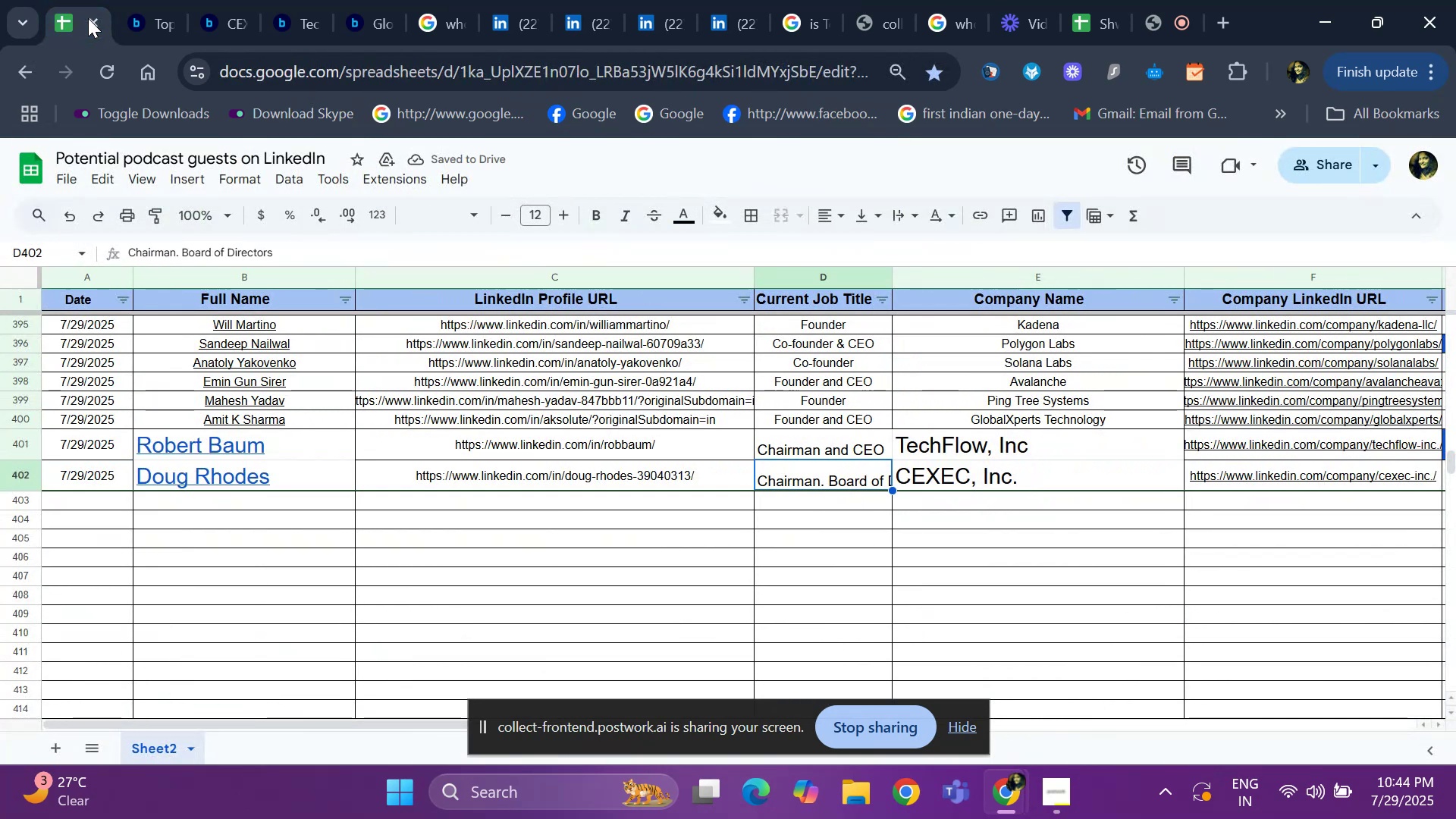 
key(ArrowRight)
 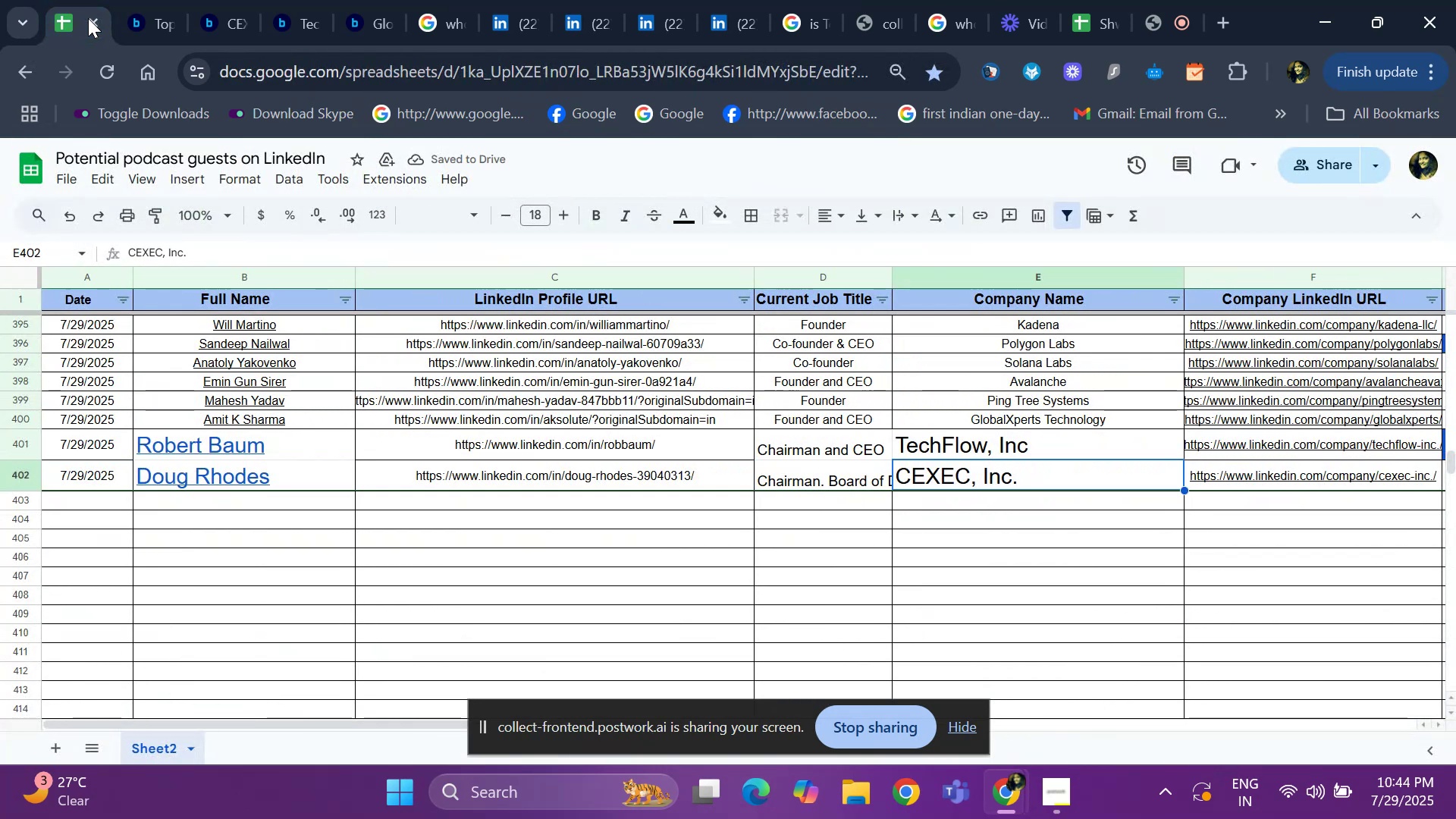 
key(ArrowRight)
 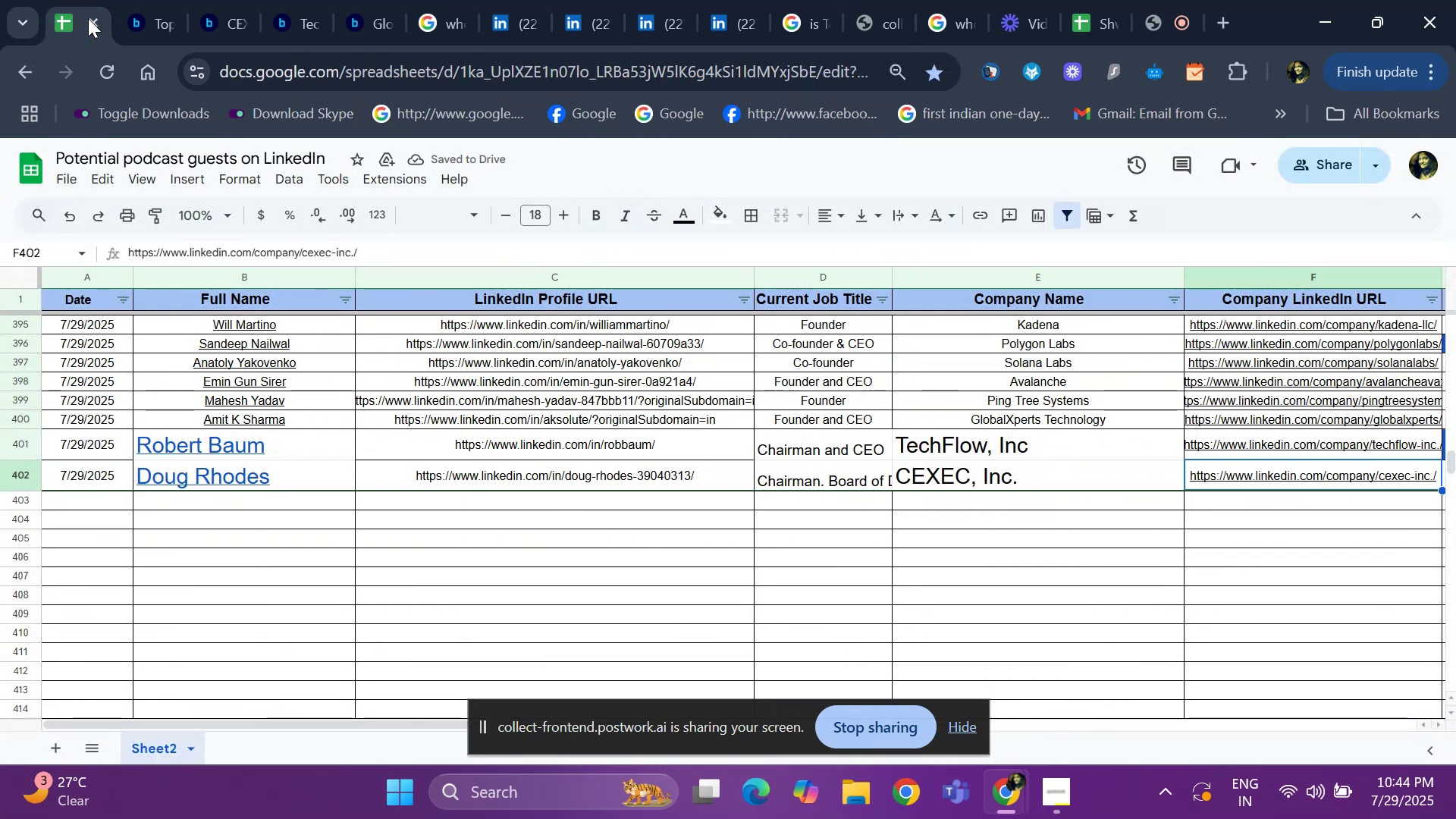 
key(ArrowRight)
 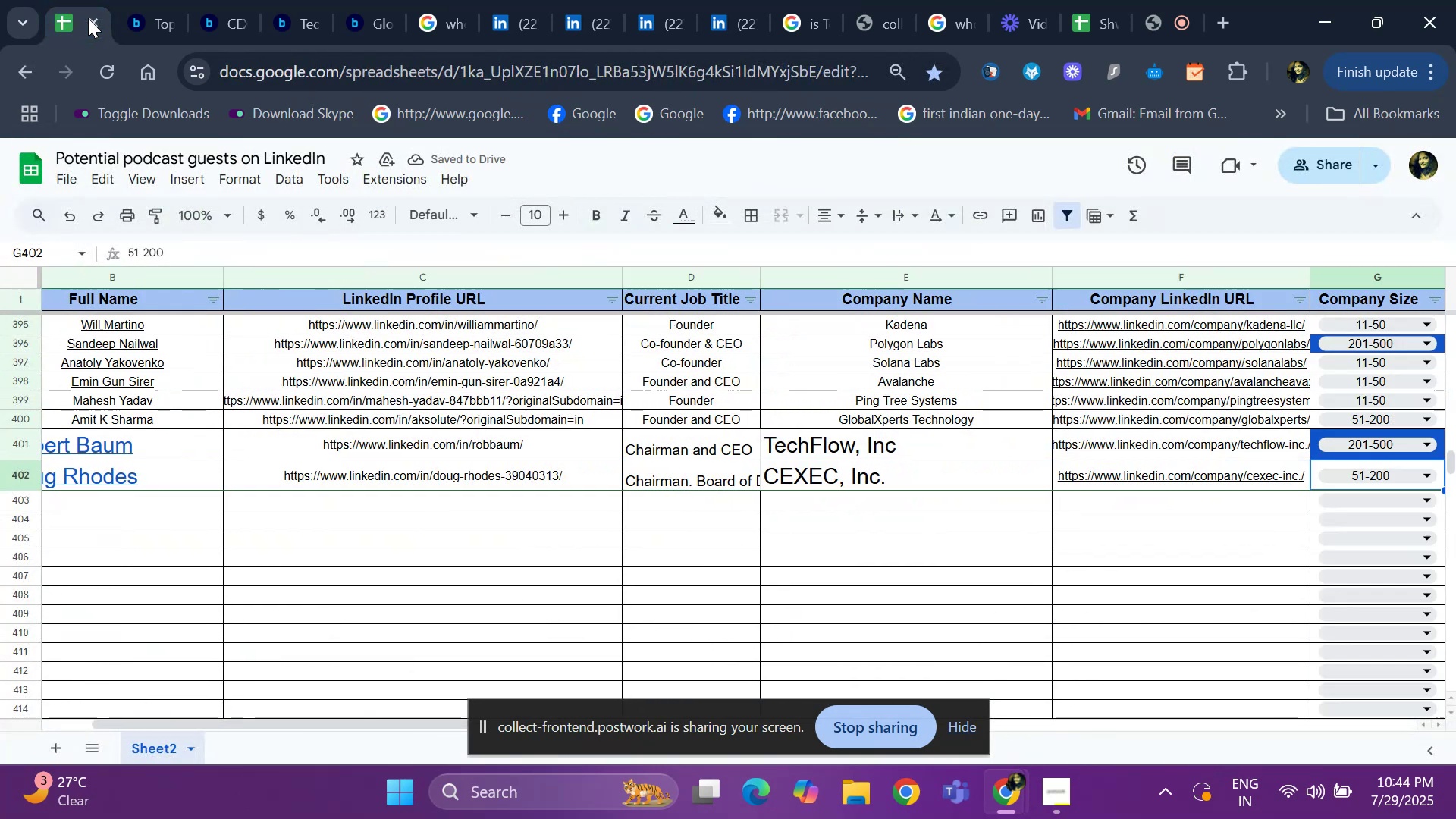 
key(ArrowRight)
 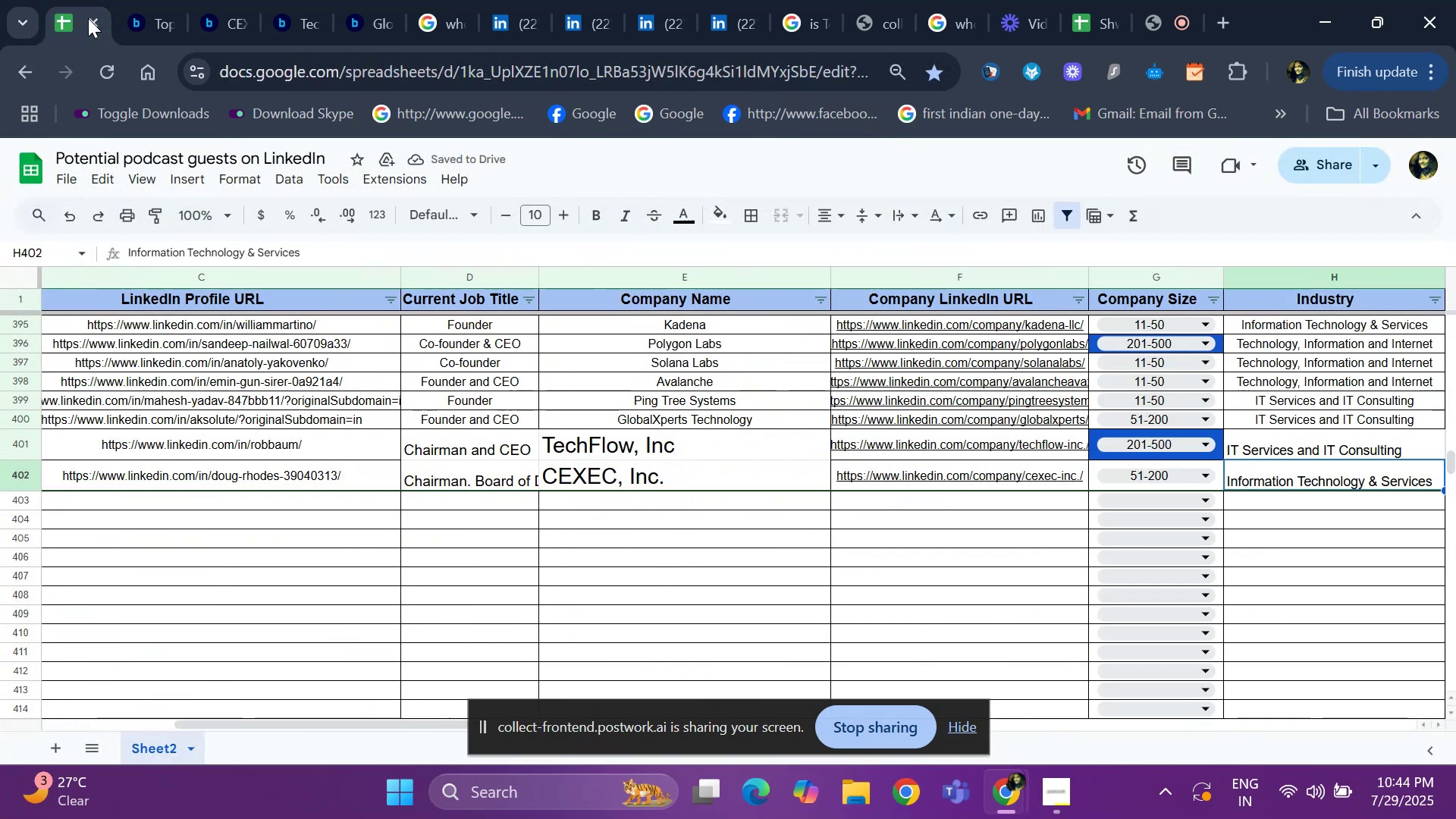 
key(ArrowRight)
 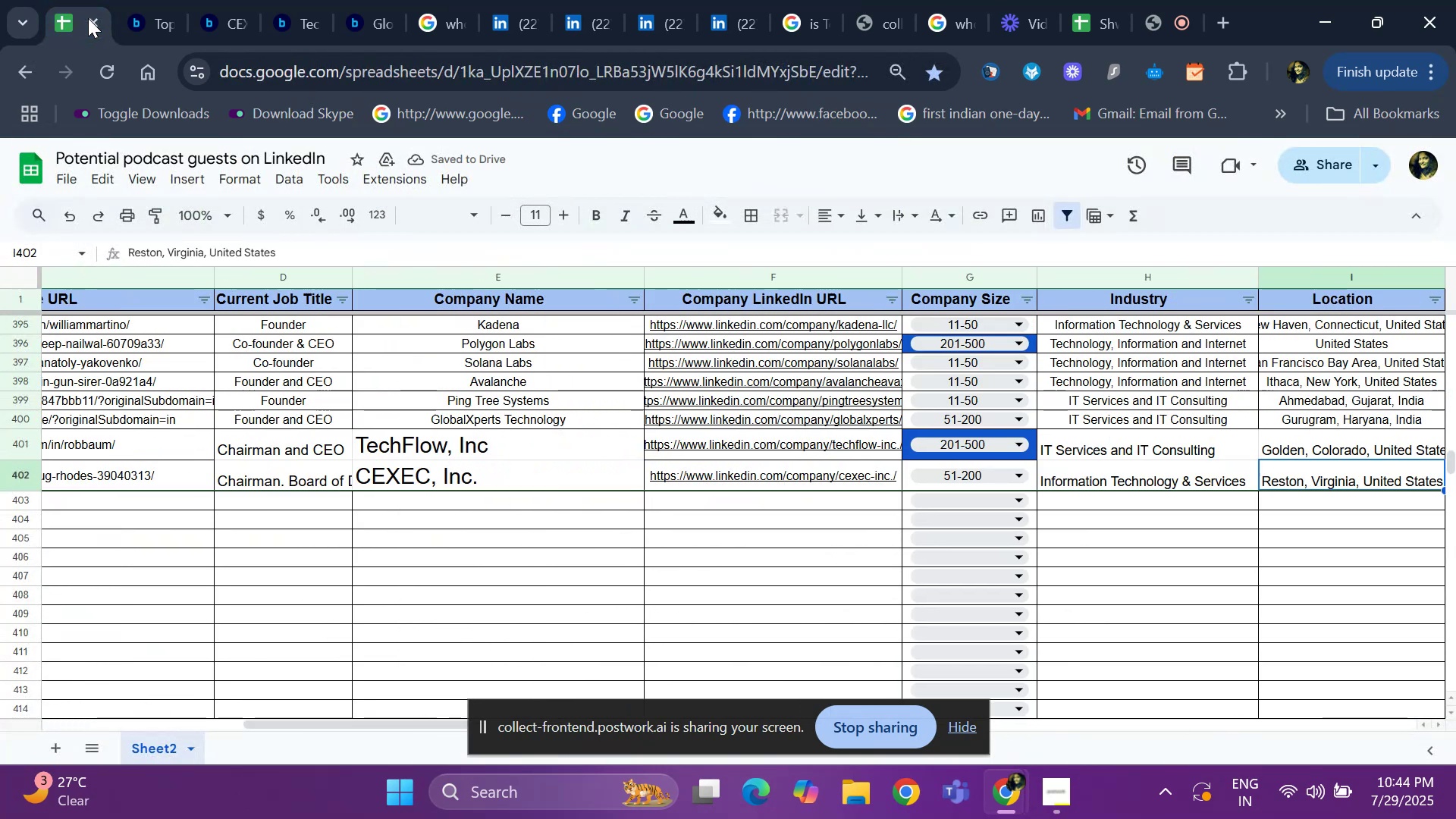 
key(ArrowLeft)
 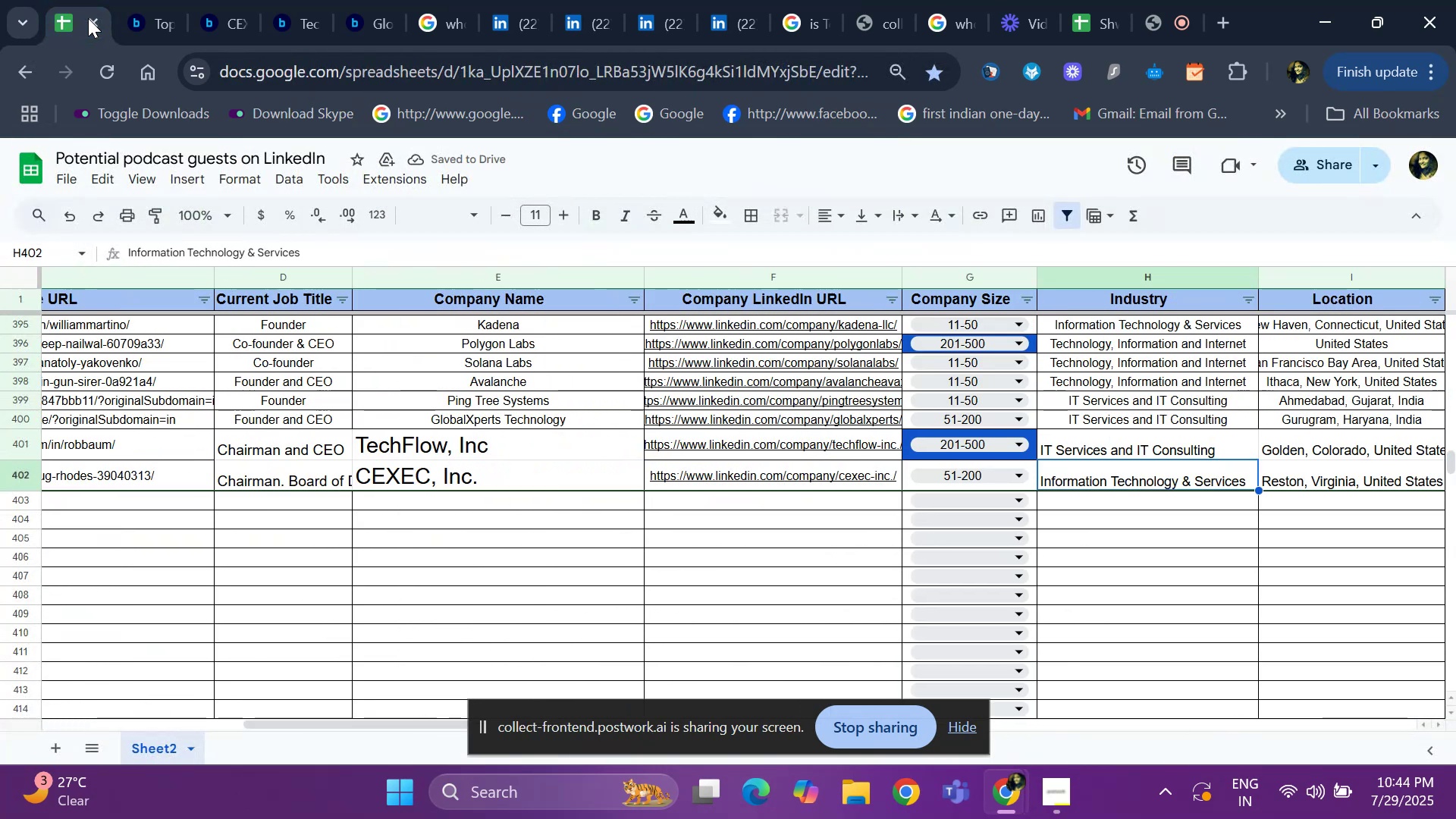 
key(ArrowLeft)
 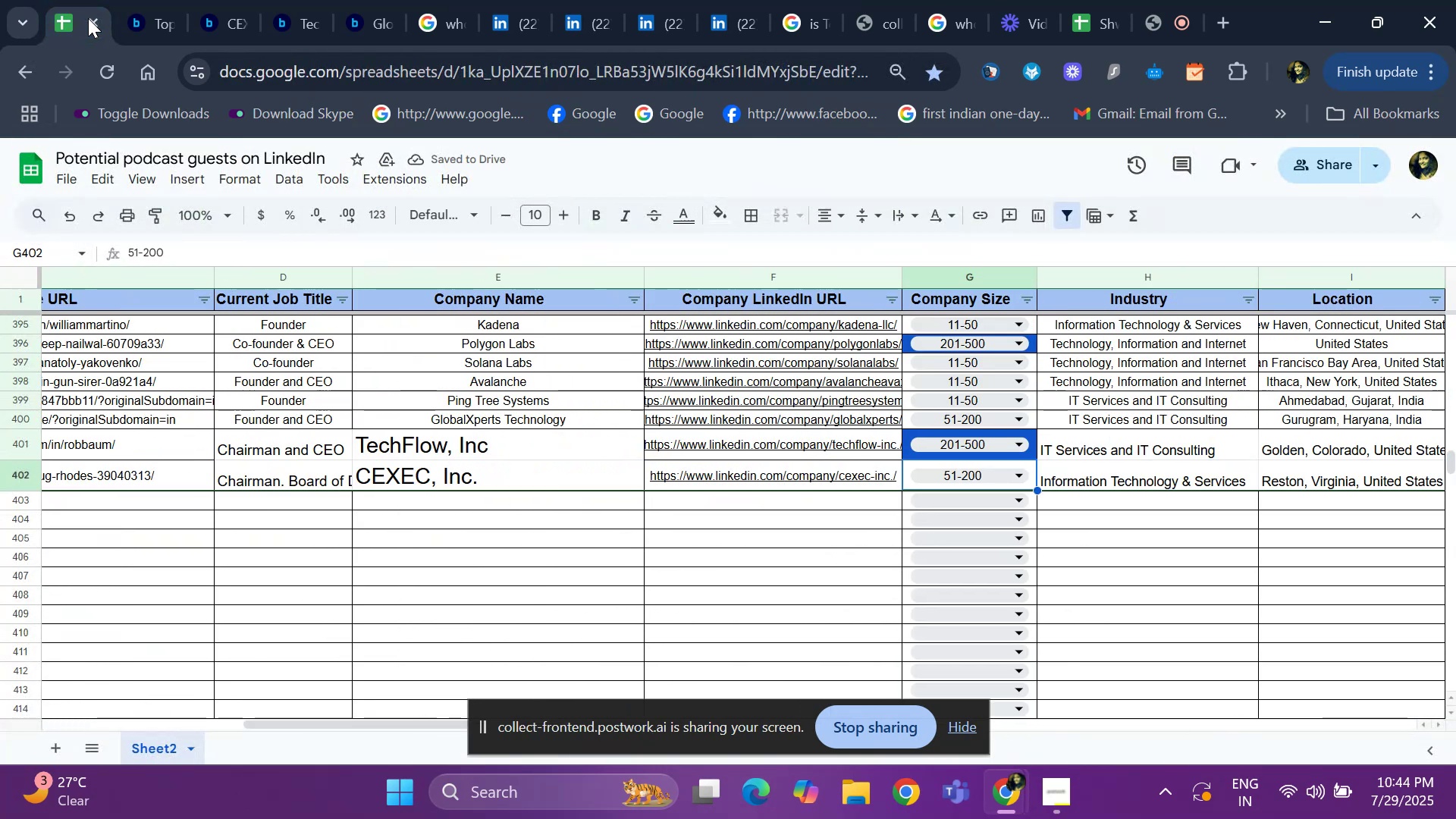 
key(ArrowRight)
 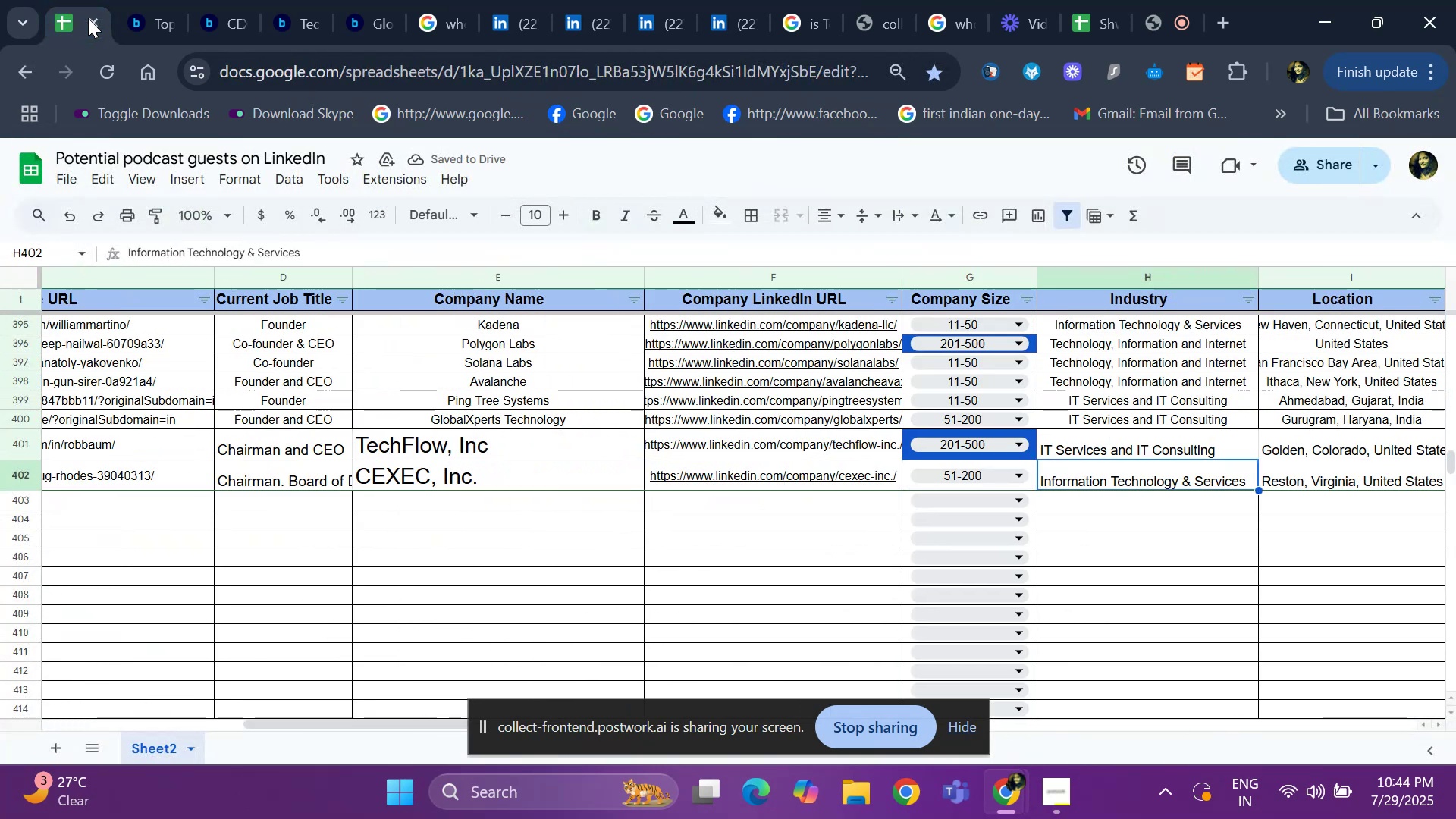 
key(ArrowRight)
 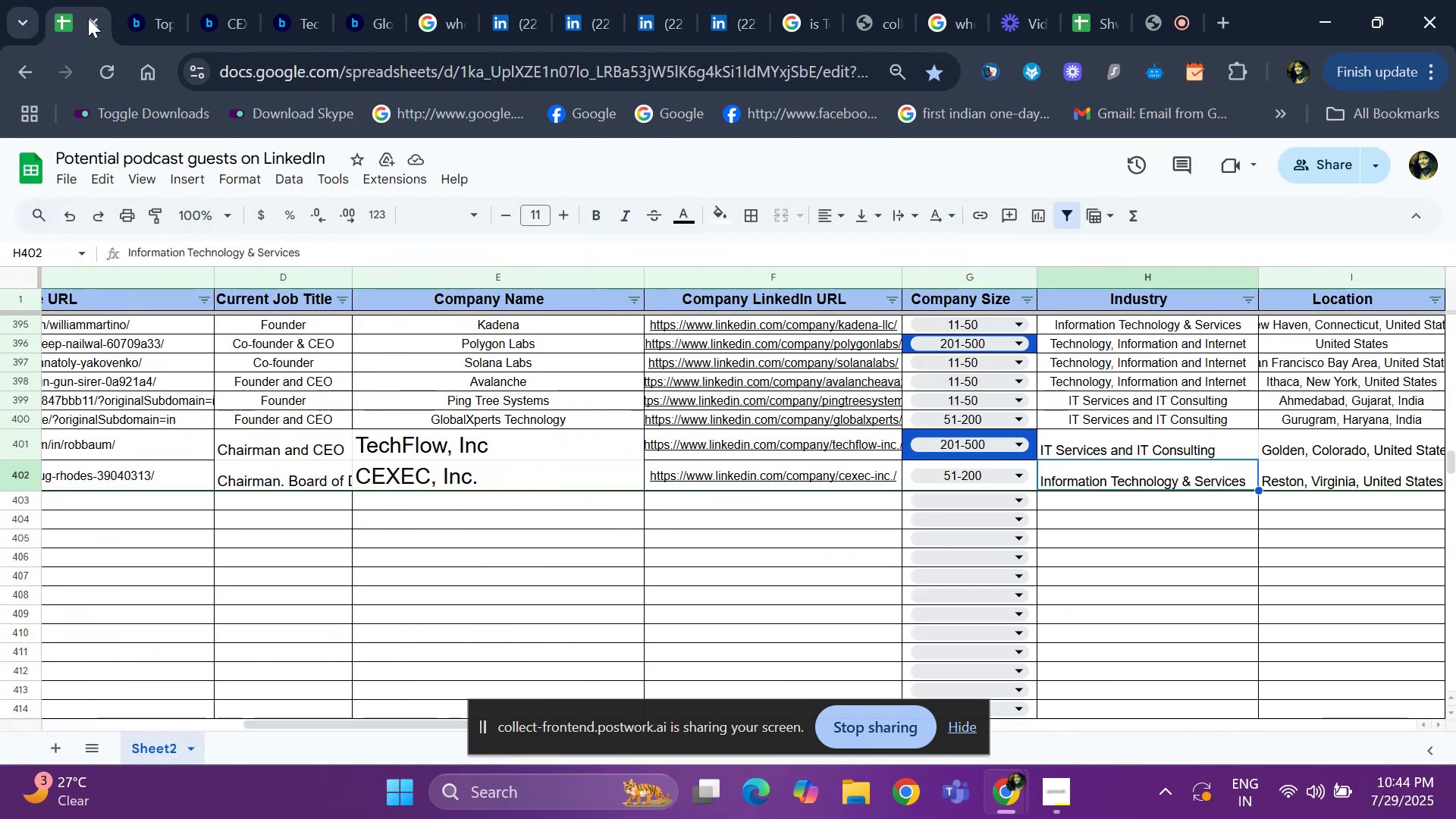 
key(ArrowRight)
 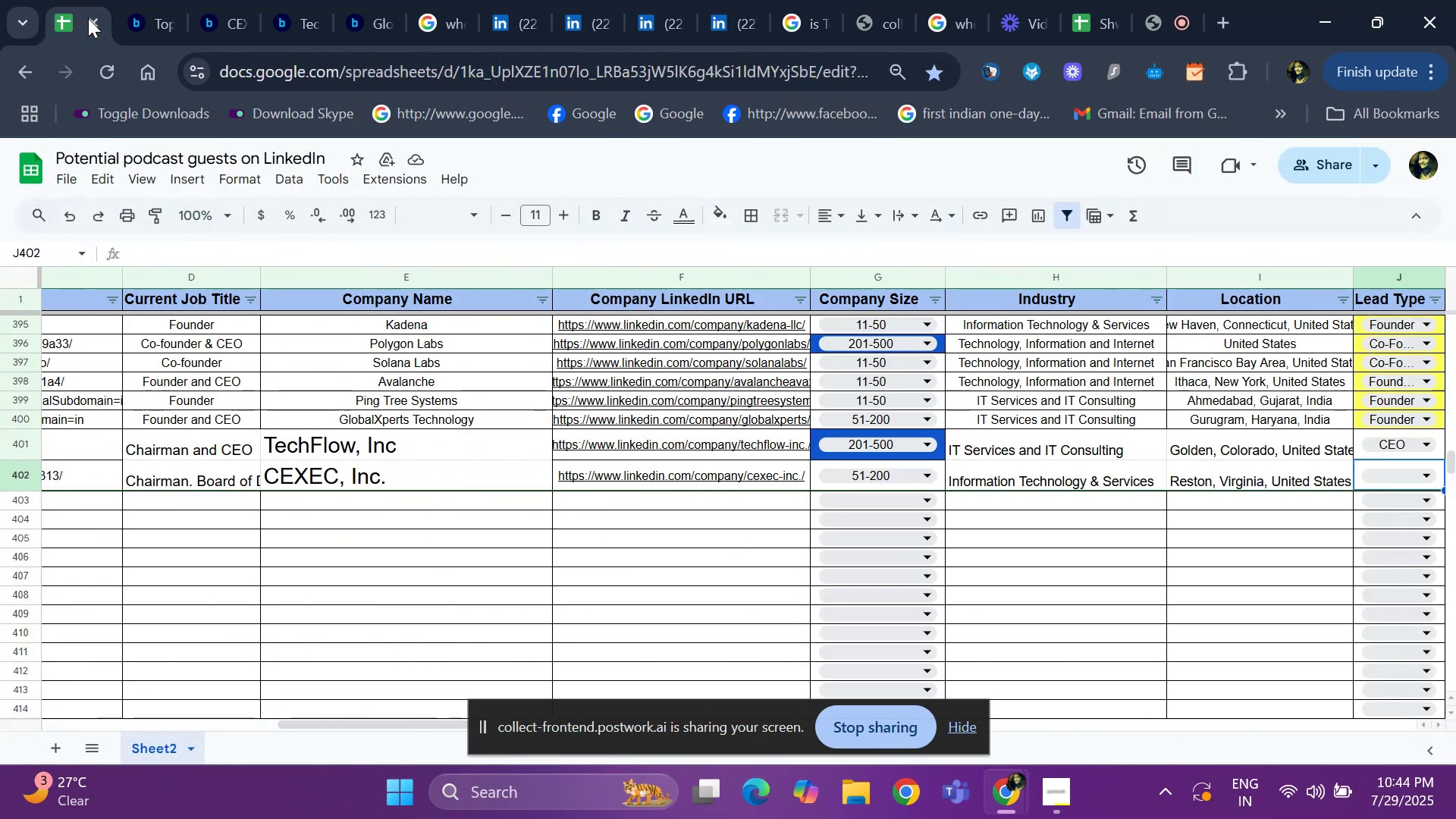 
key(ArrowRight)
 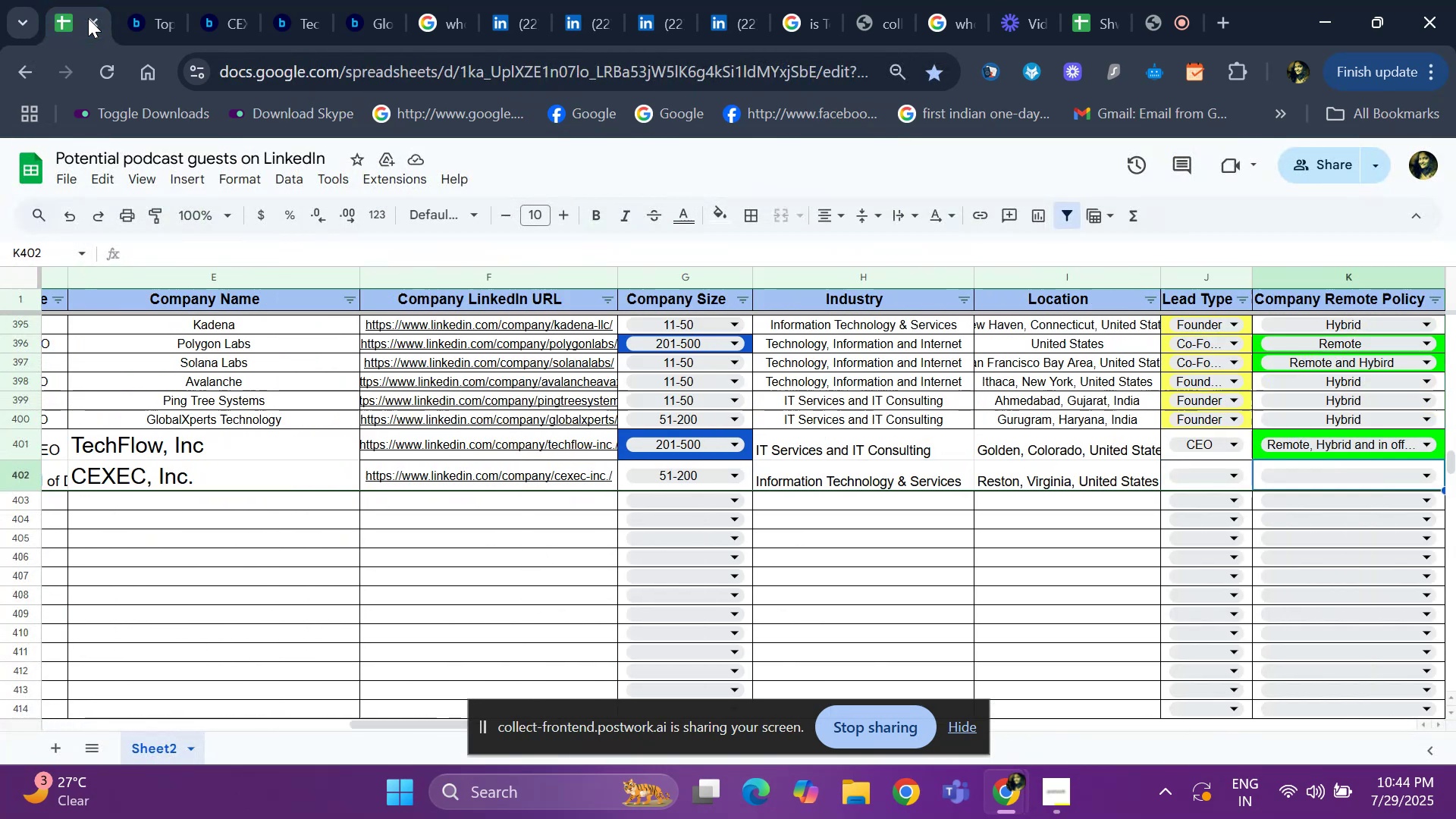 
key(ArrowRight)
 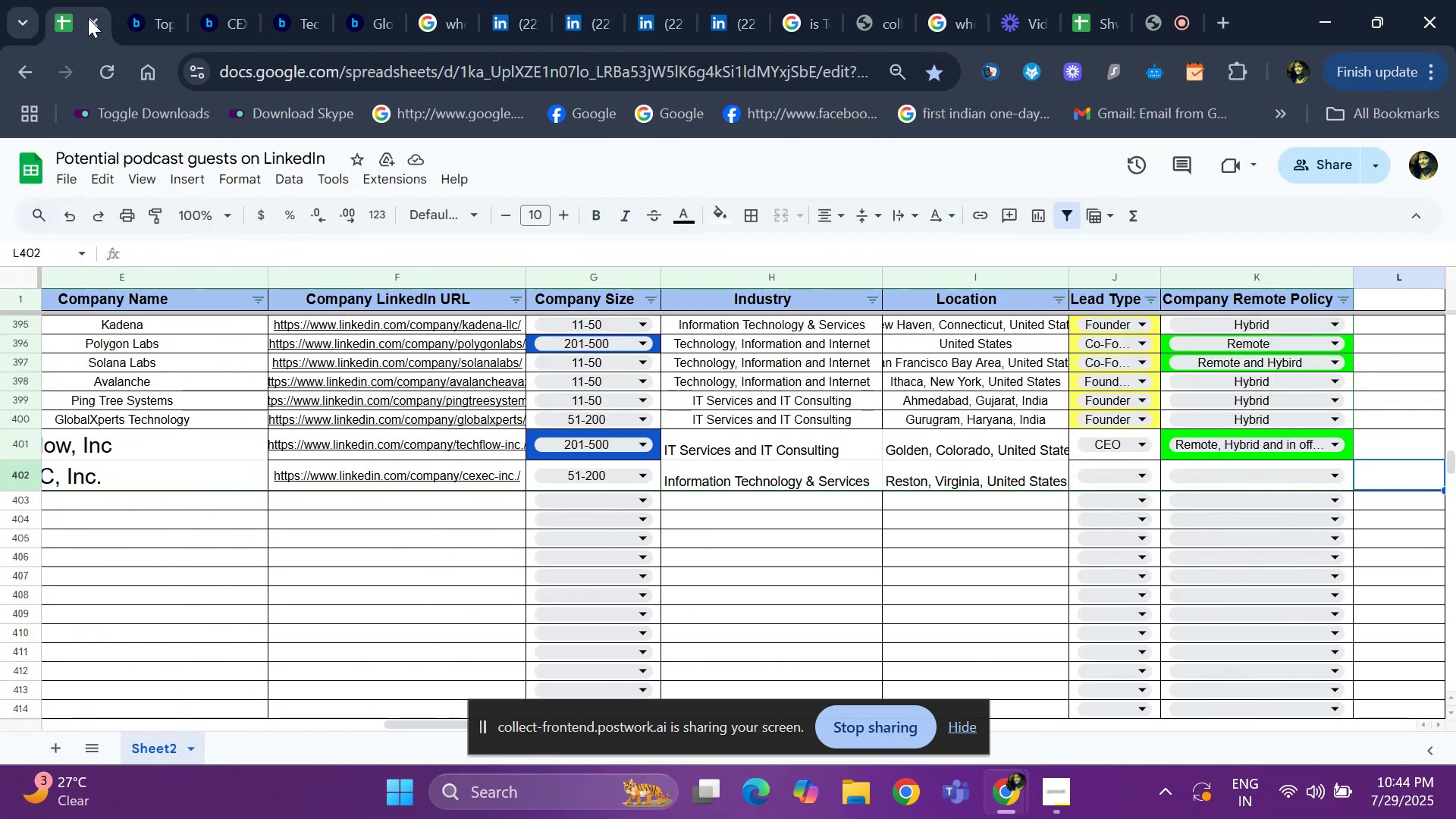 
hold_key(key=ArrowLeft, duration=0.31)
 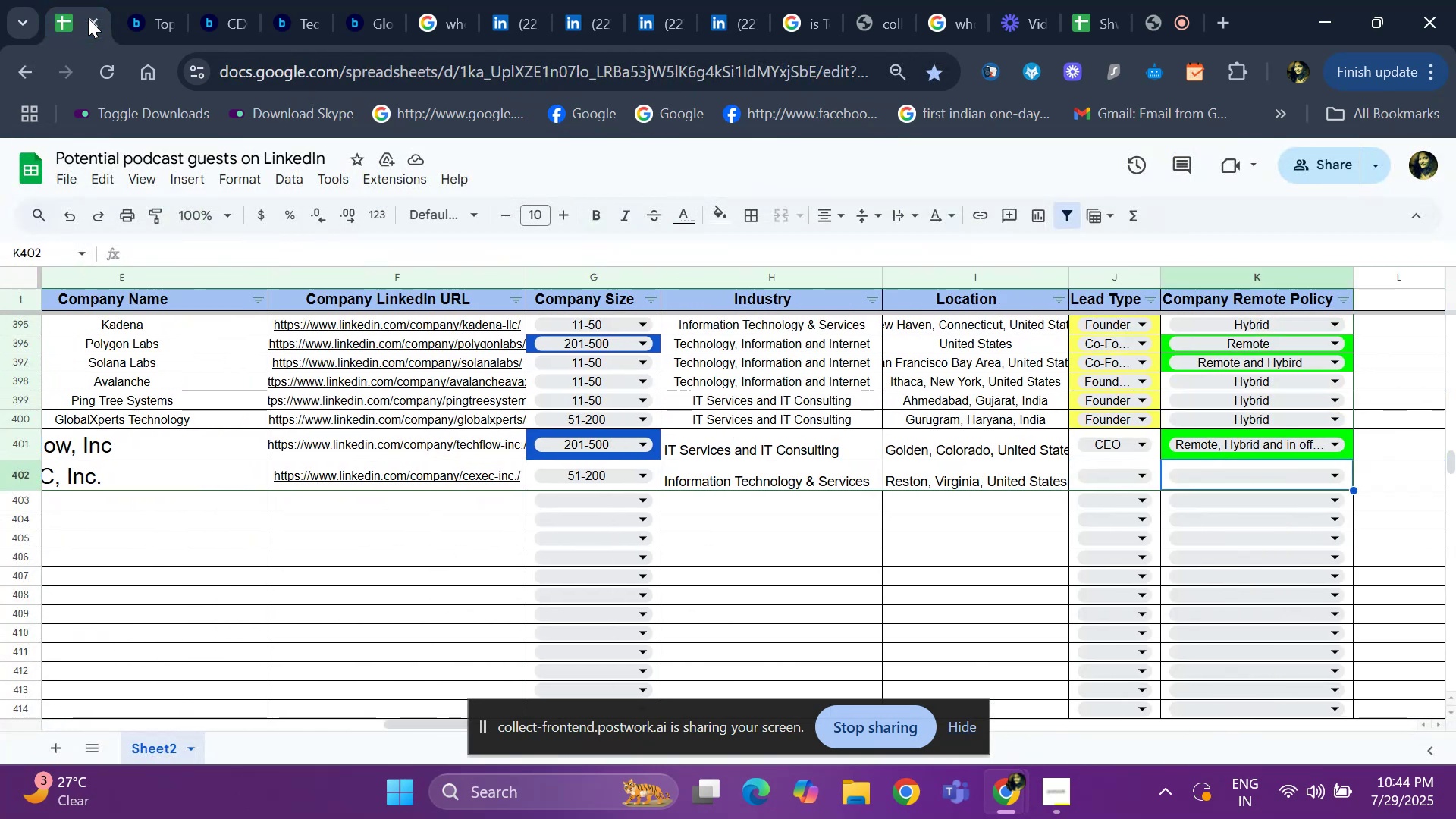 
key(ArrowLeft)
 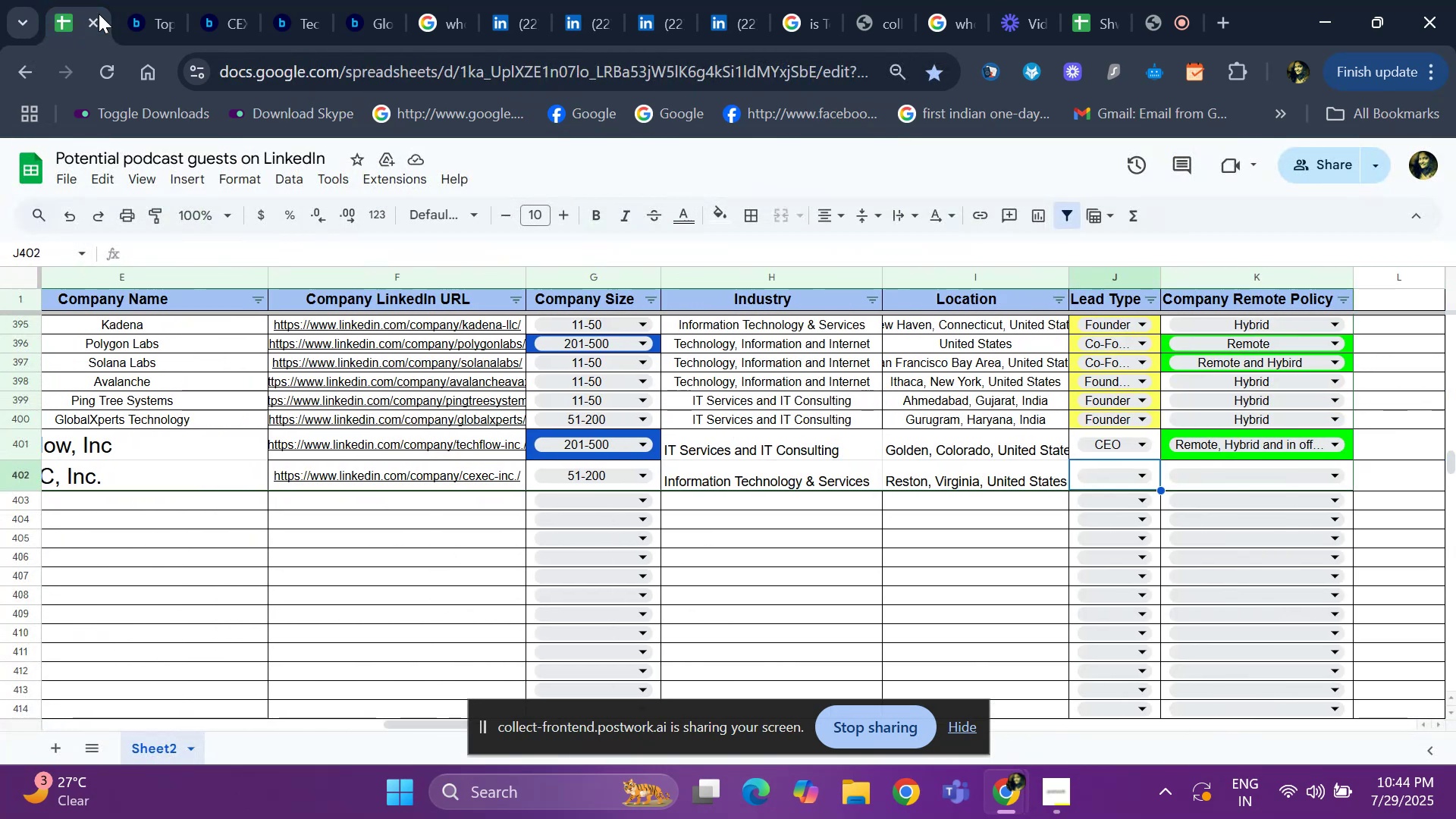 
left_click([416, 10])
 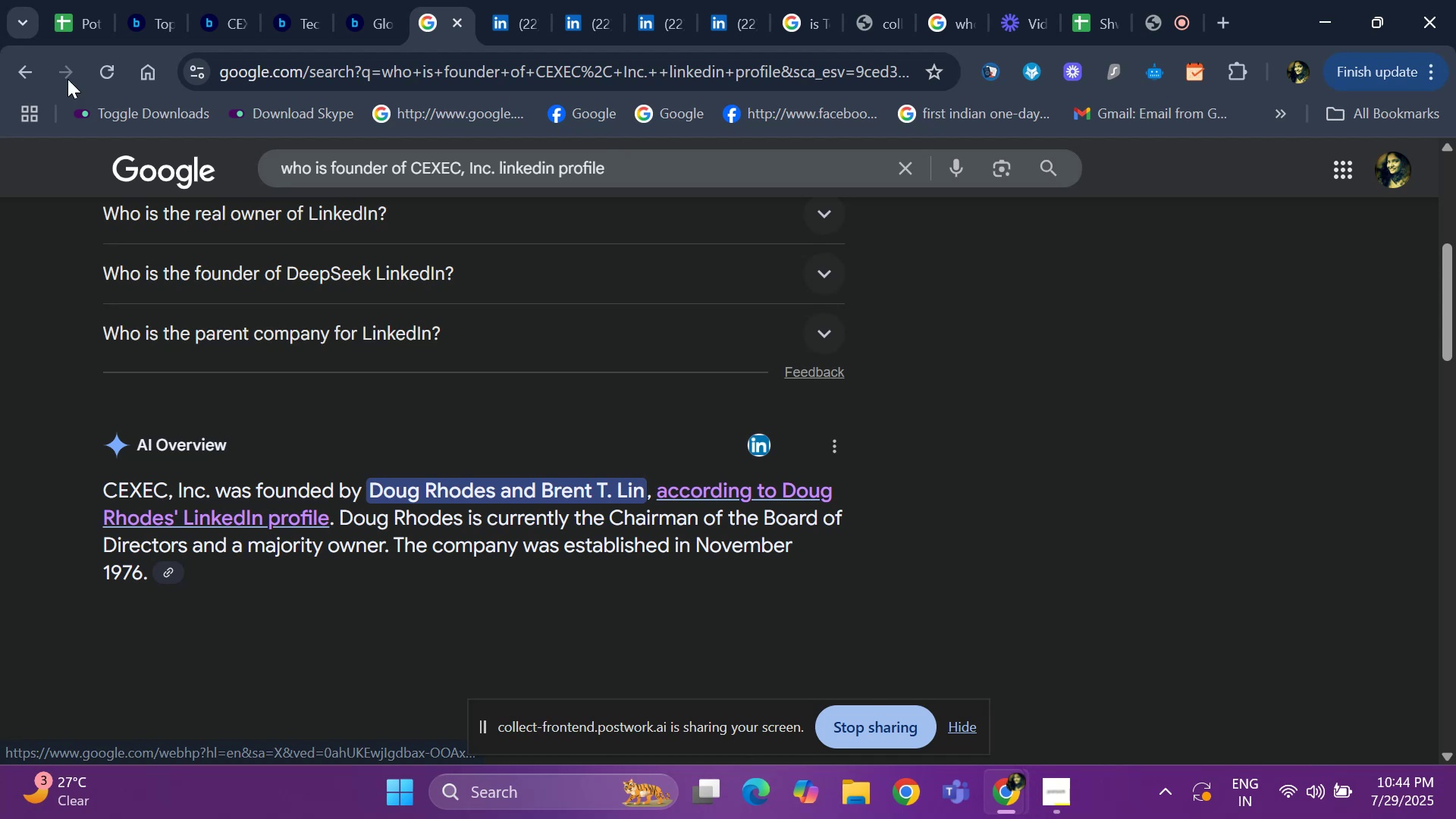 
left_click([82, 36])
 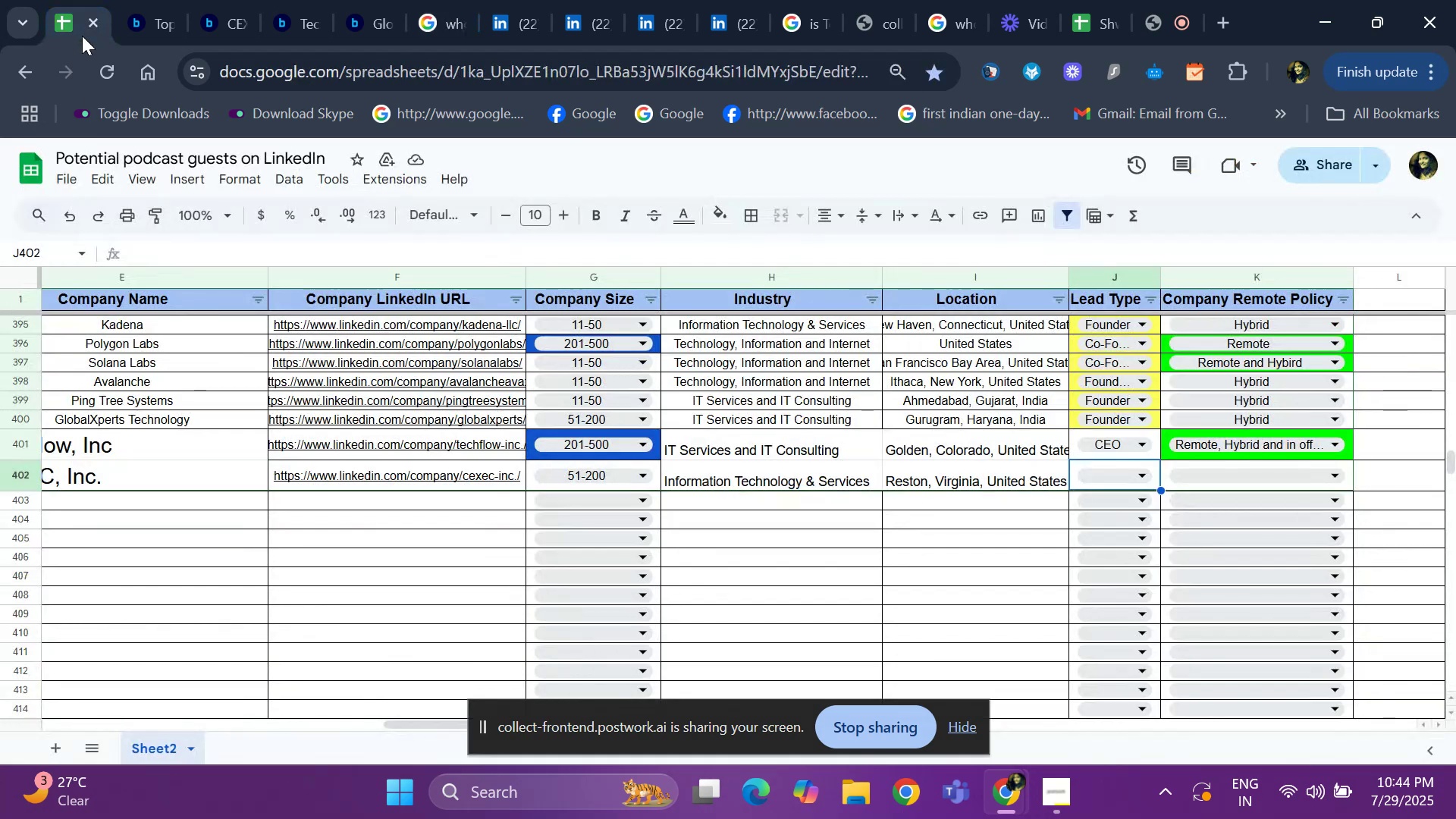 
type(foun)
 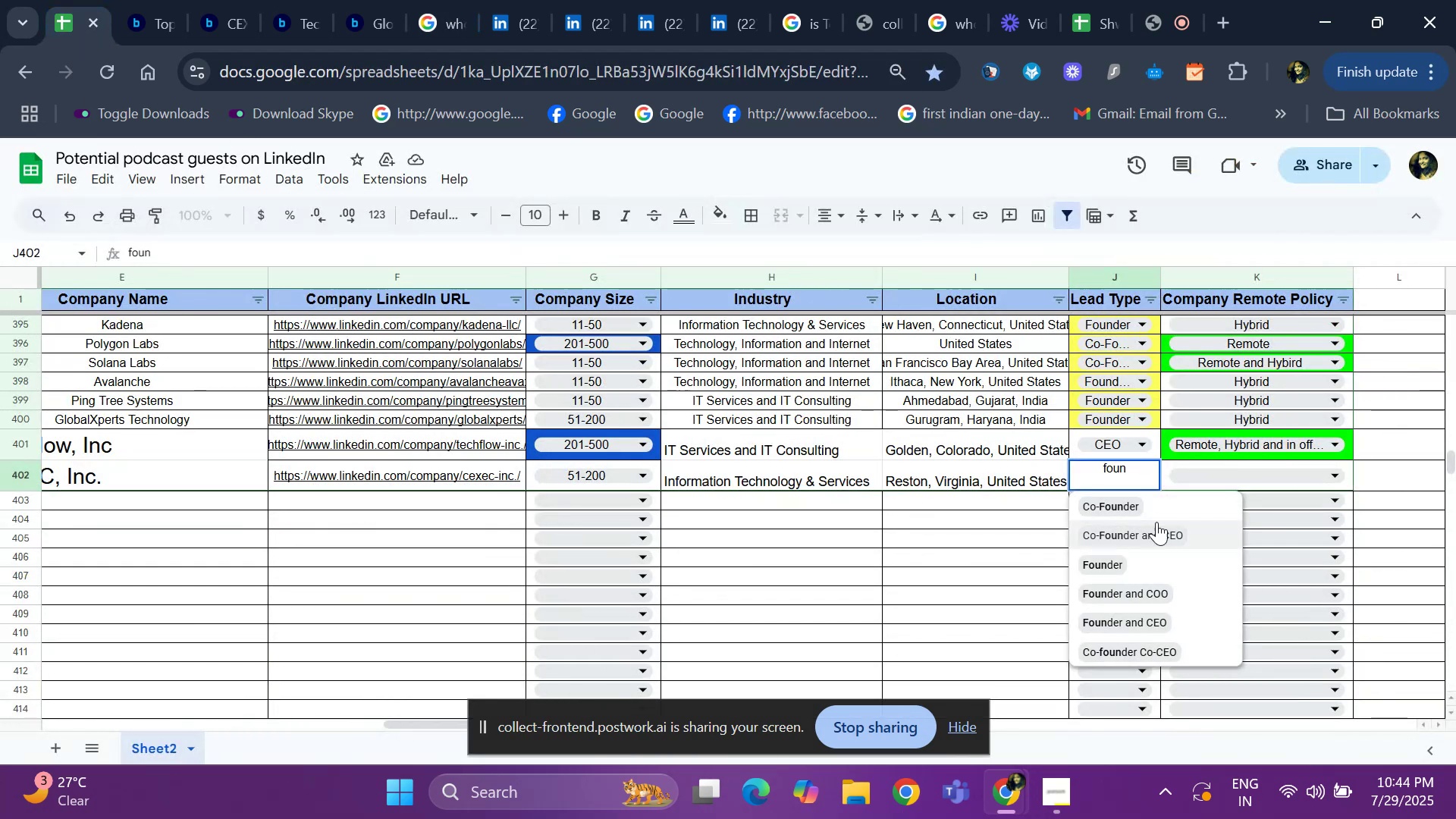 
left_click([1156, 565])
 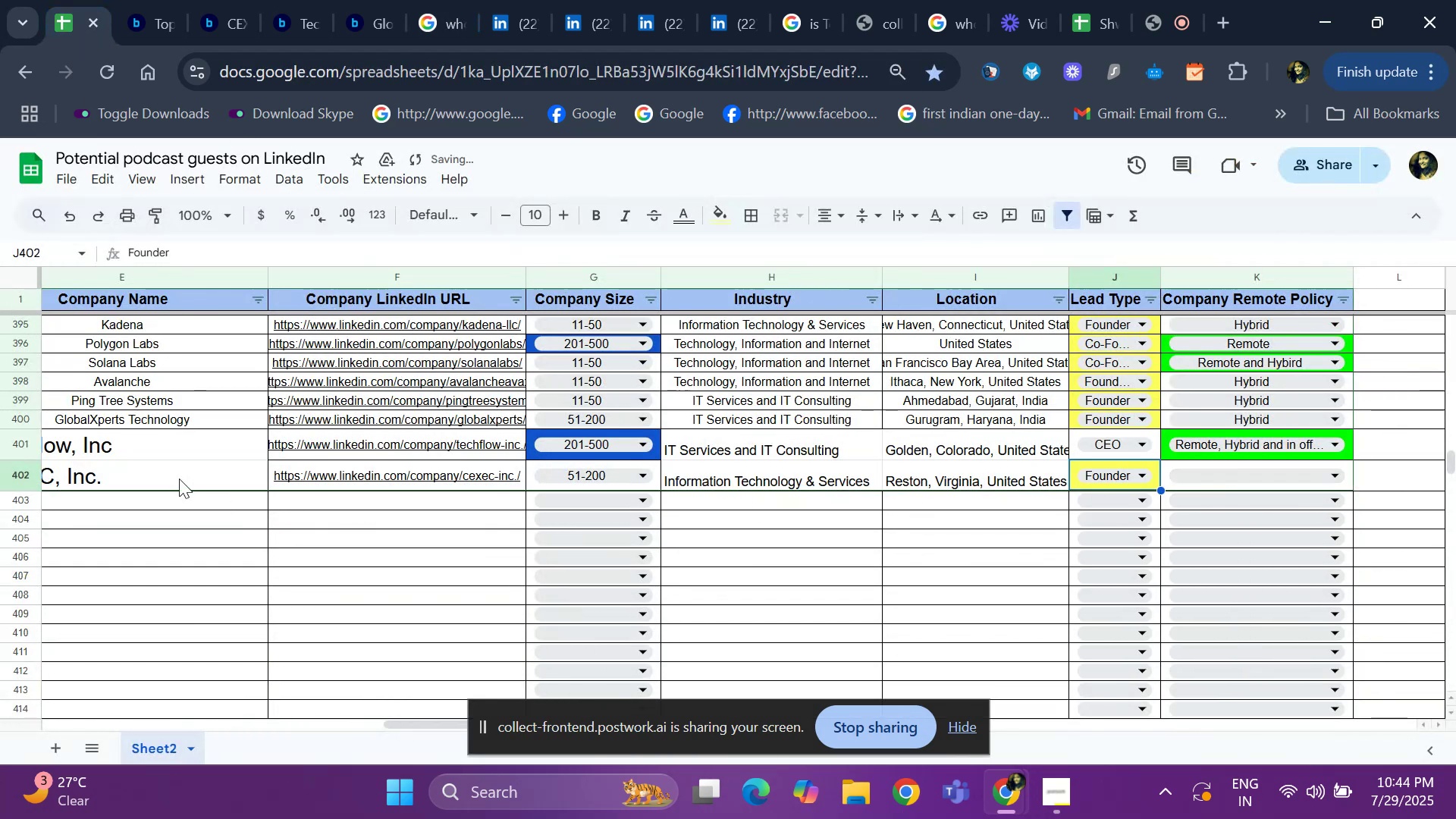 
left_click([96, 469])
 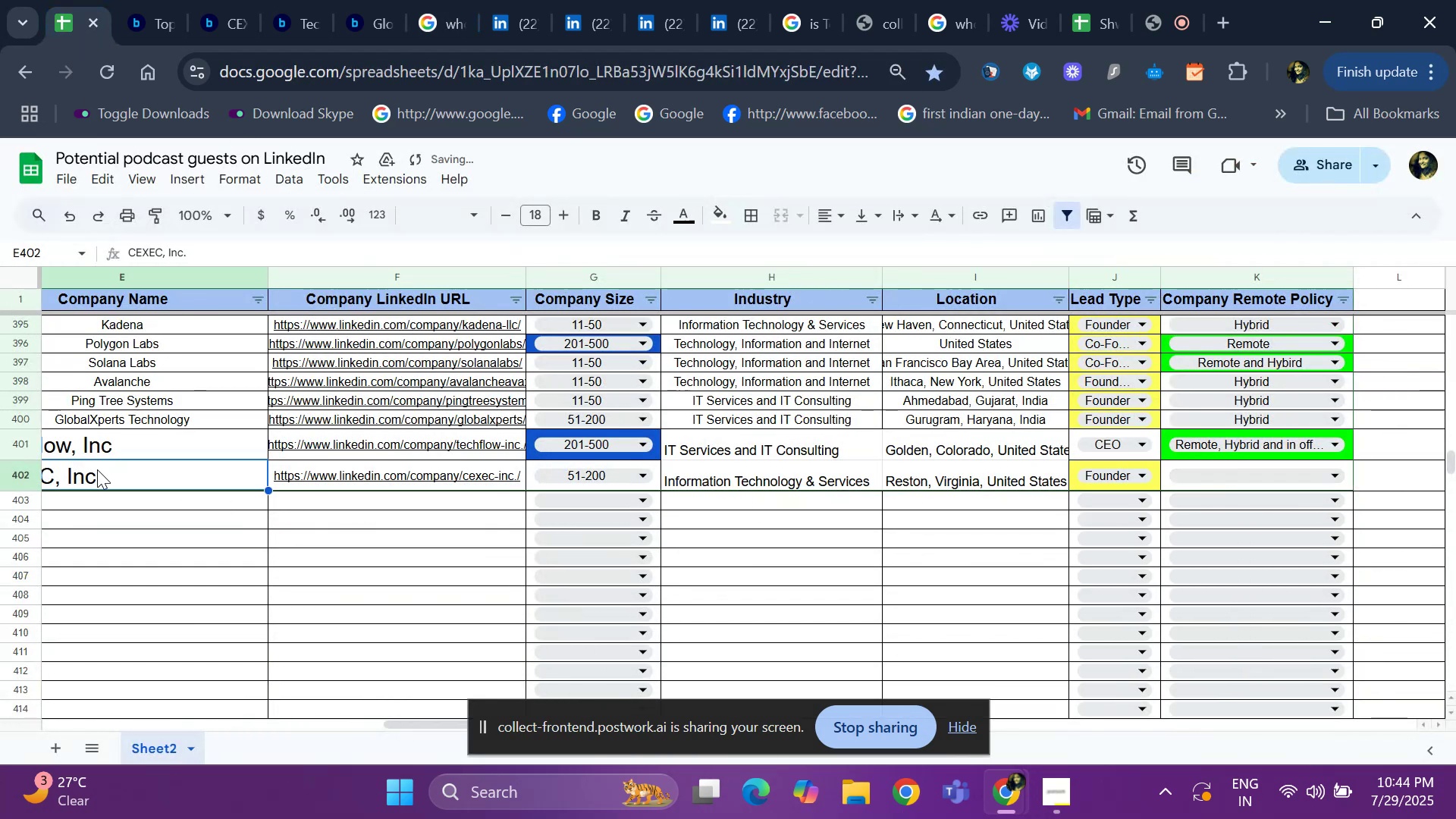 
key(Control+ControlLeft)
 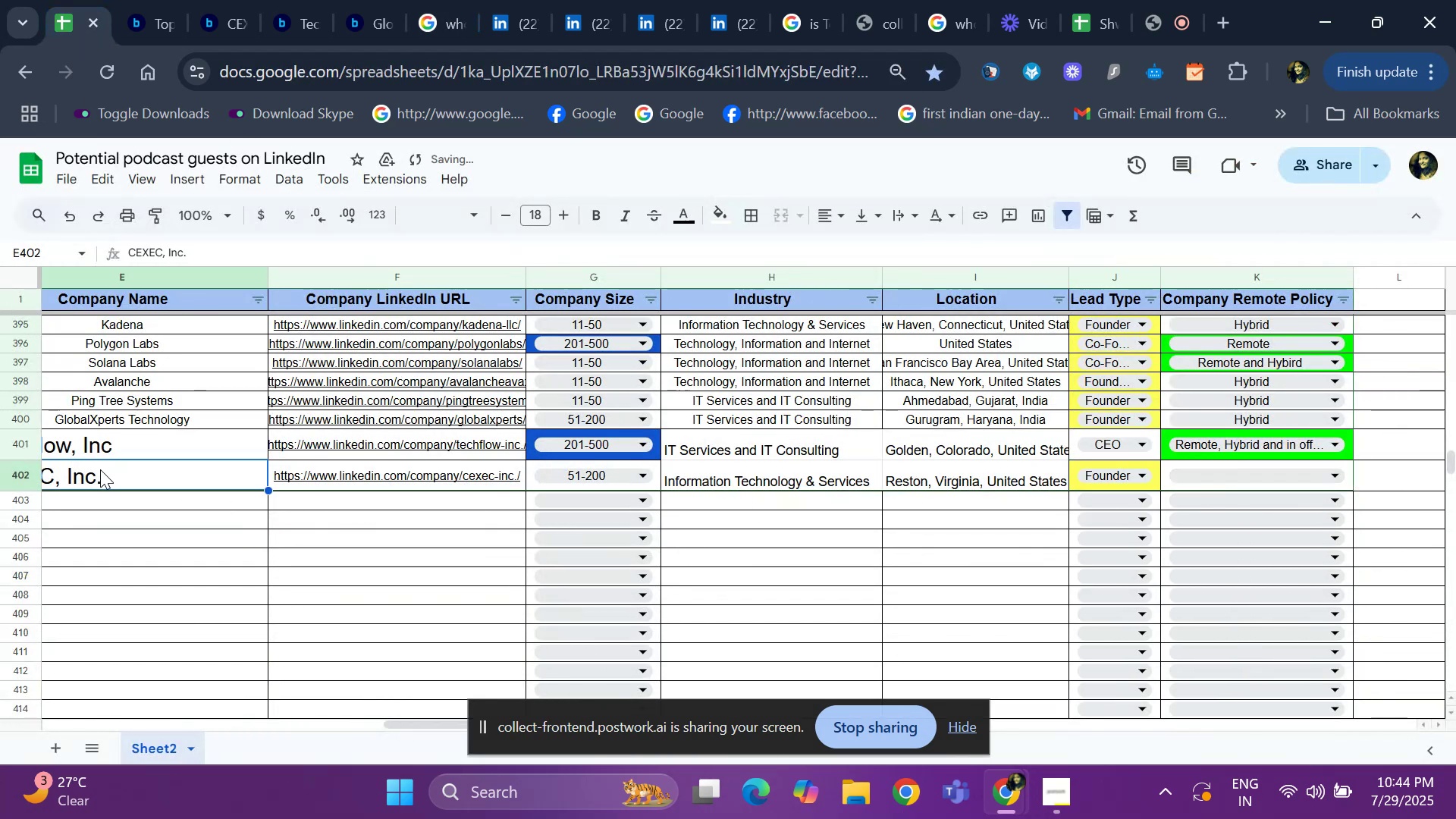 
key(Control+C)
 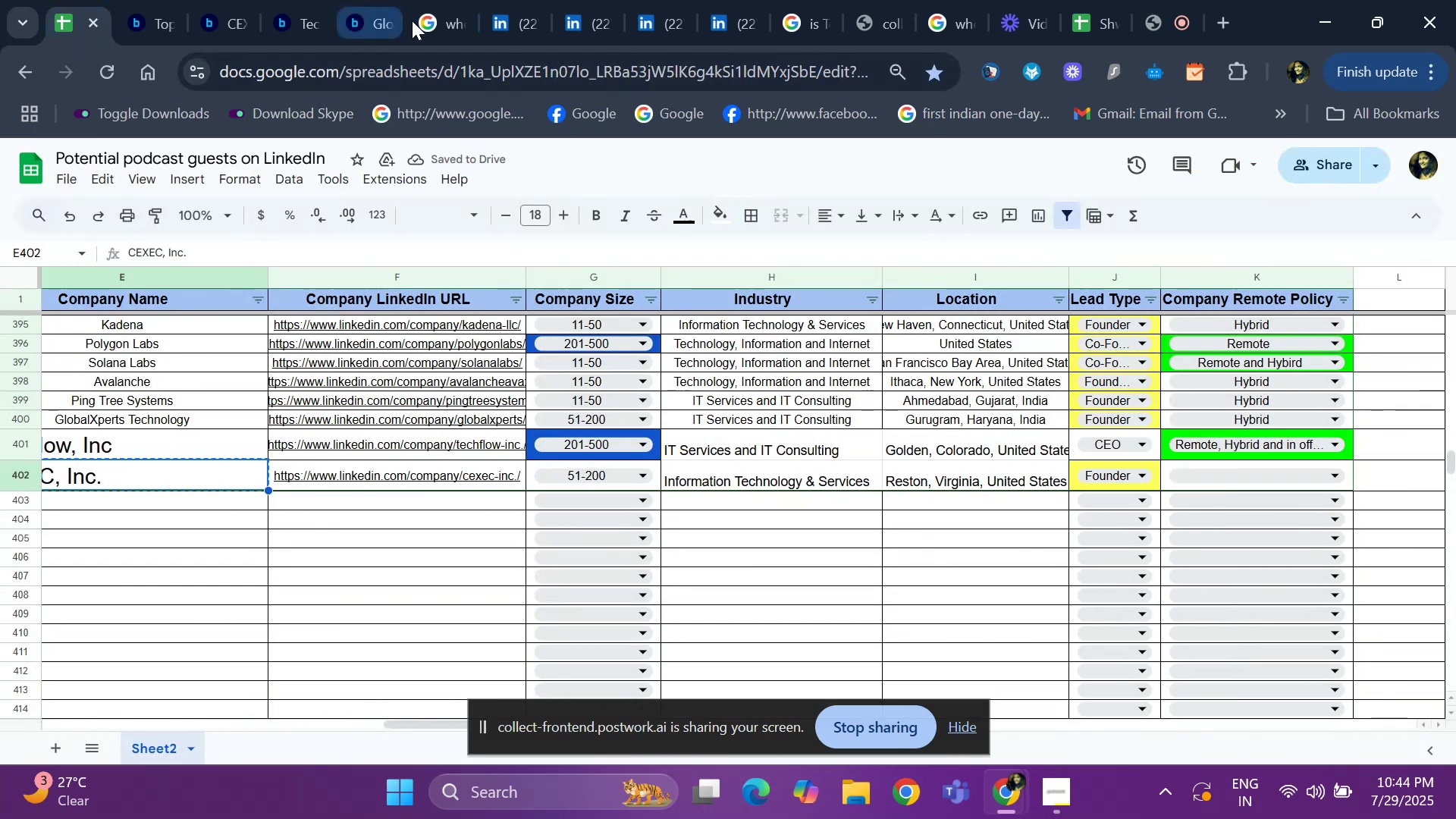 
left_click([423, 20])
 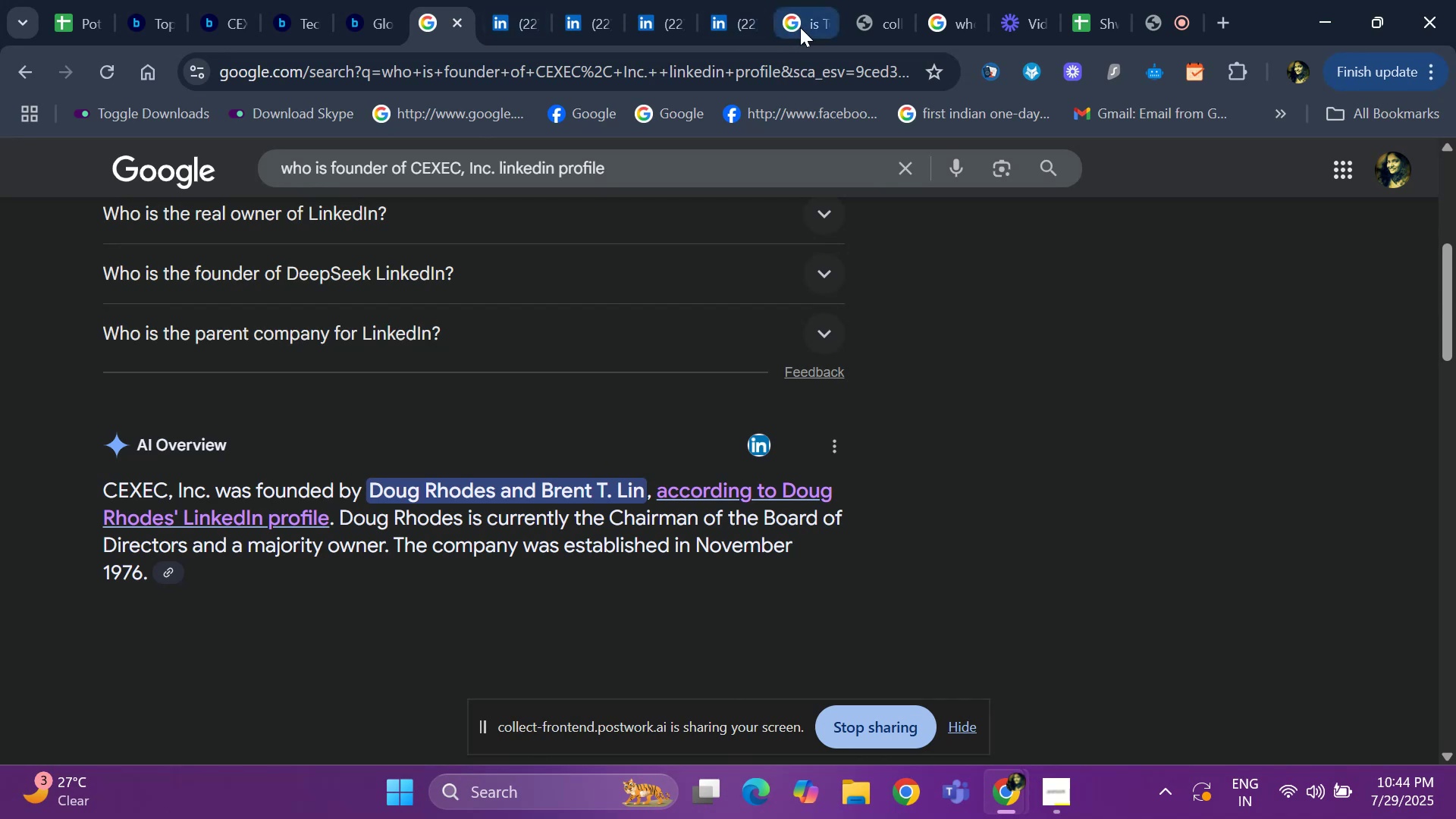 
left_click([805, 27])
 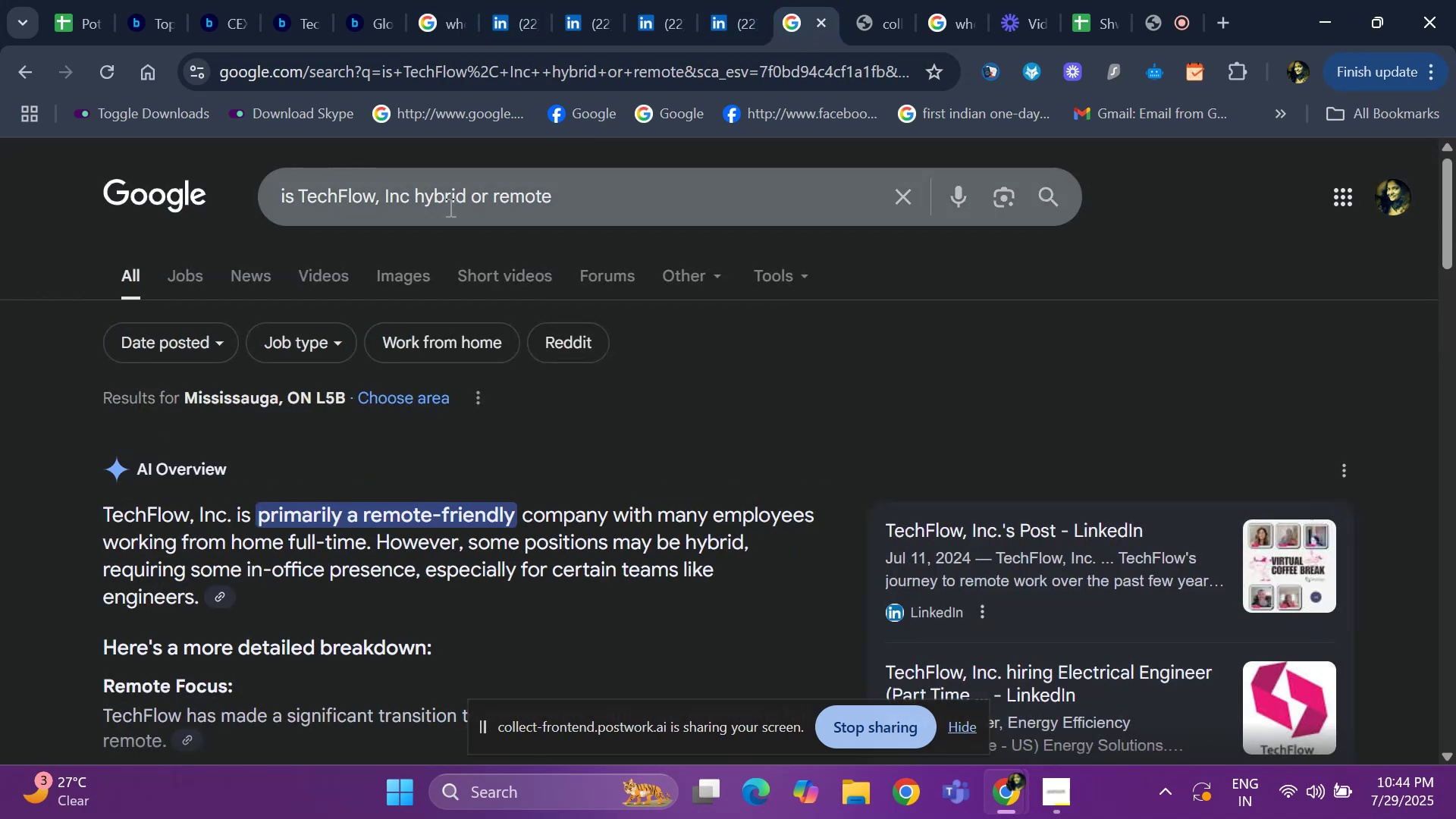 
left_click_drag(start_coordinate=[413, 199], to_coordinate=[300, 197])
 